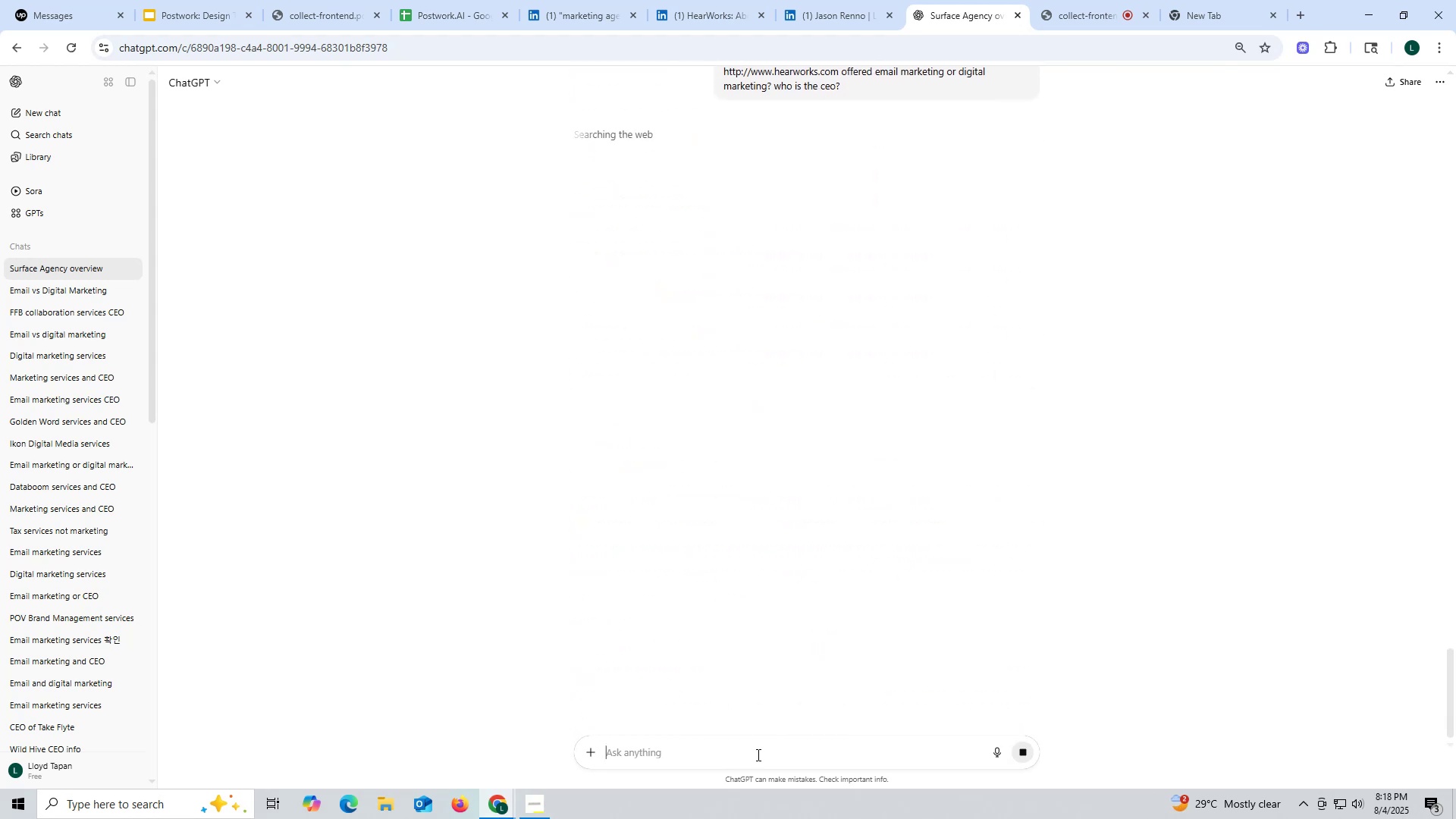 
wait(9.82)
 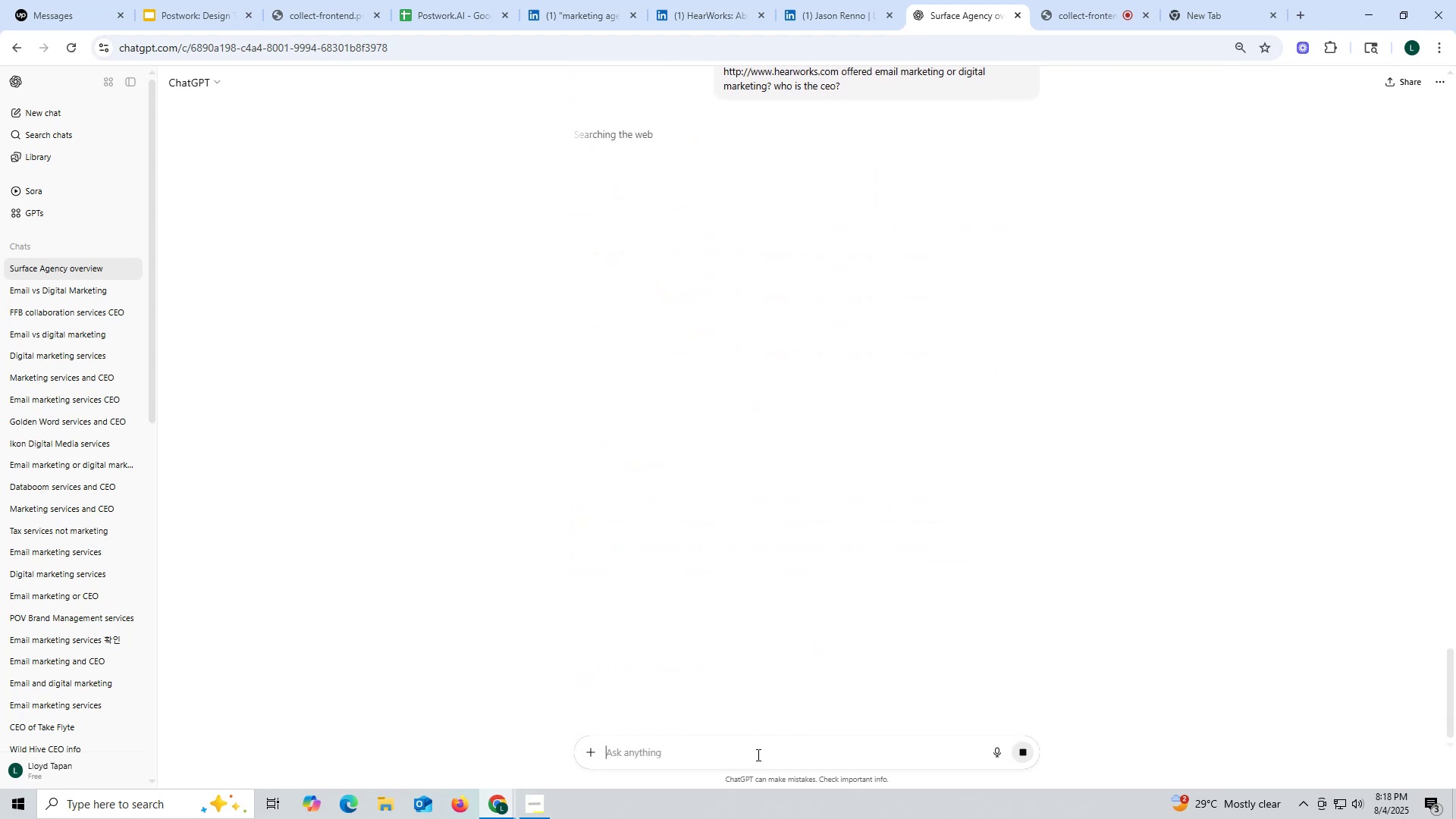 
scroll: coordinate [710, 527], scroll_direction: down, amount: 1.0
 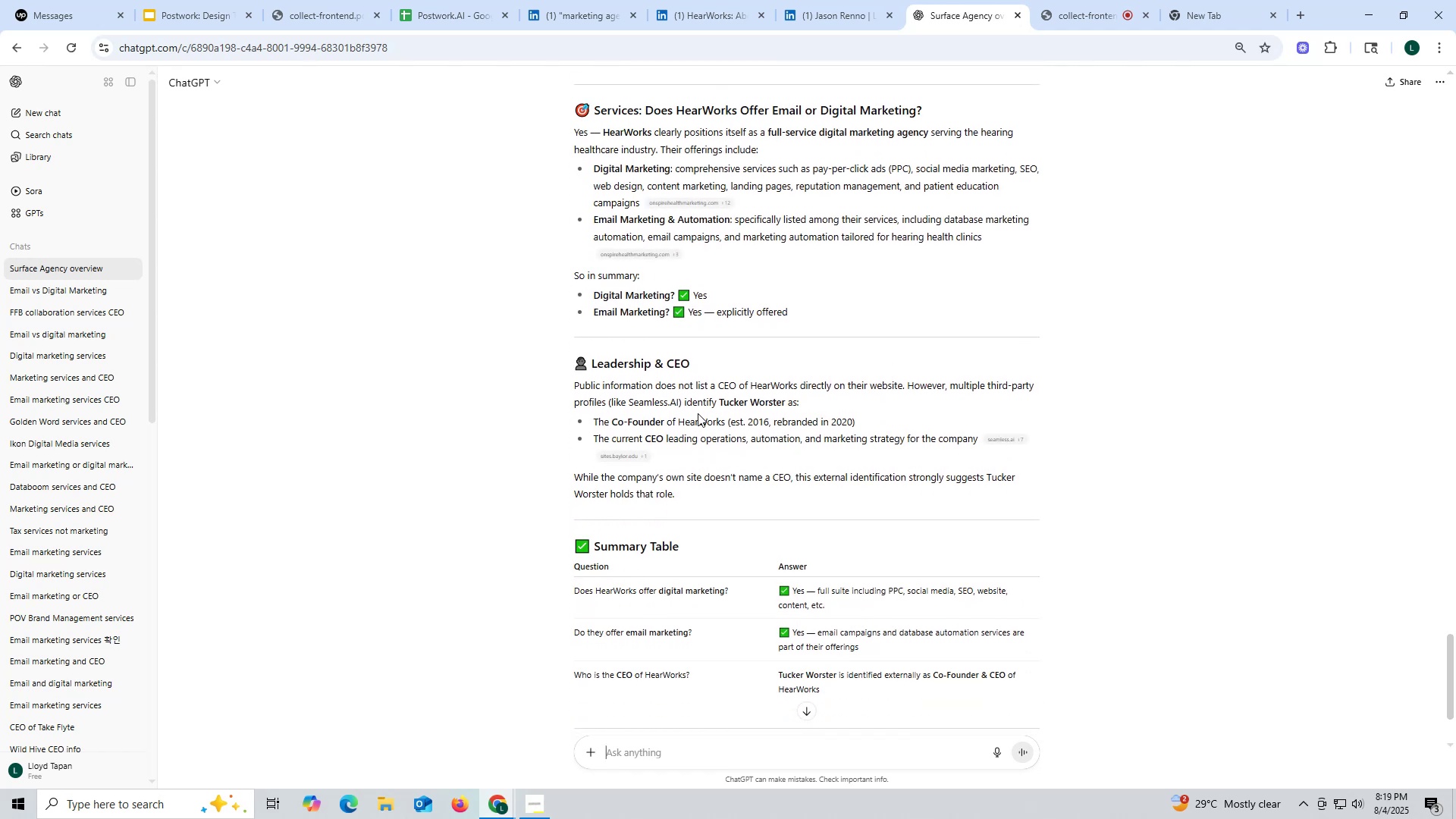 
left_click_drag(start_coordinate=[719, 403], to_coordinate=[786, 403])
 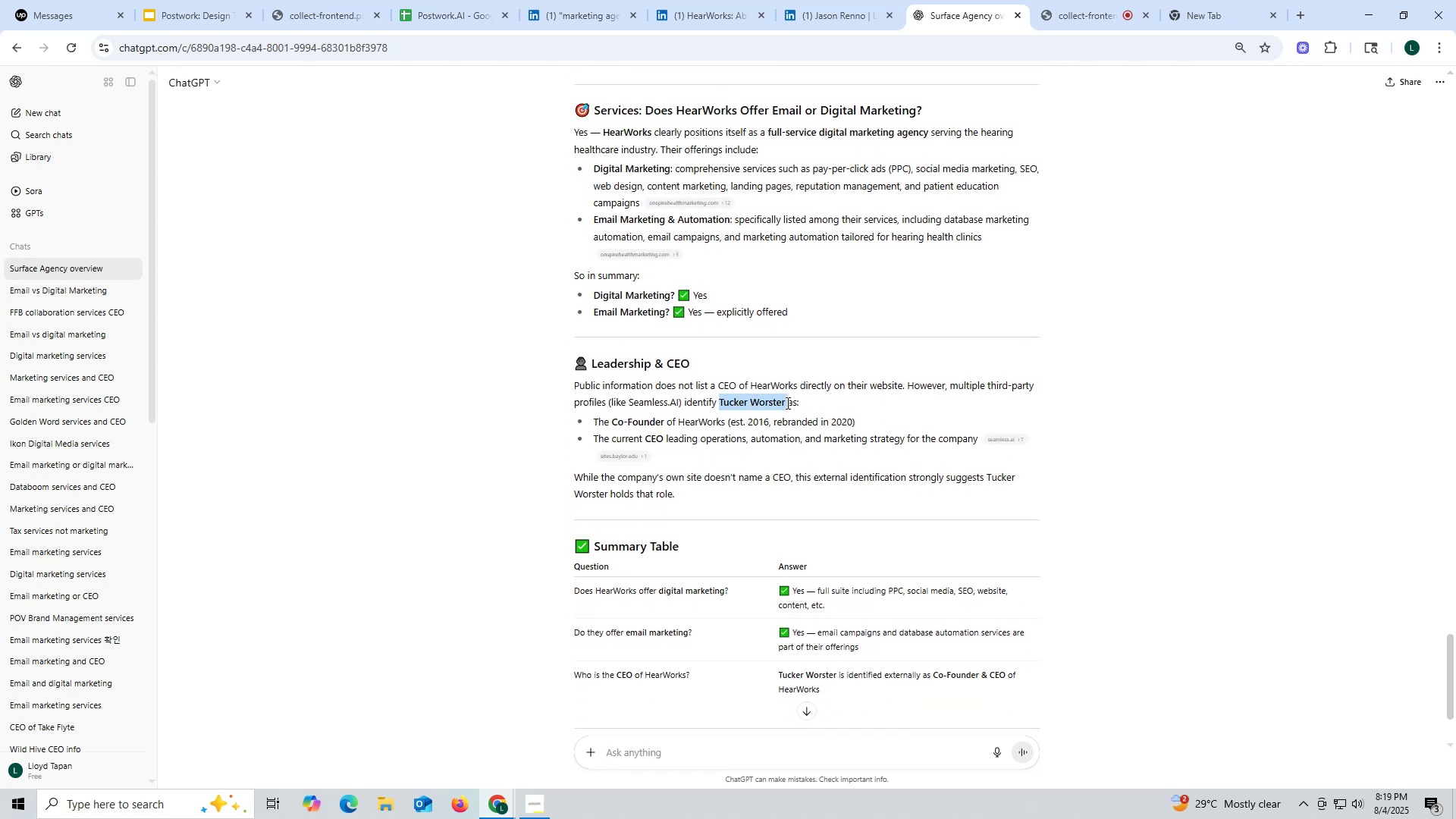 
key(Control+ControlLeft)
 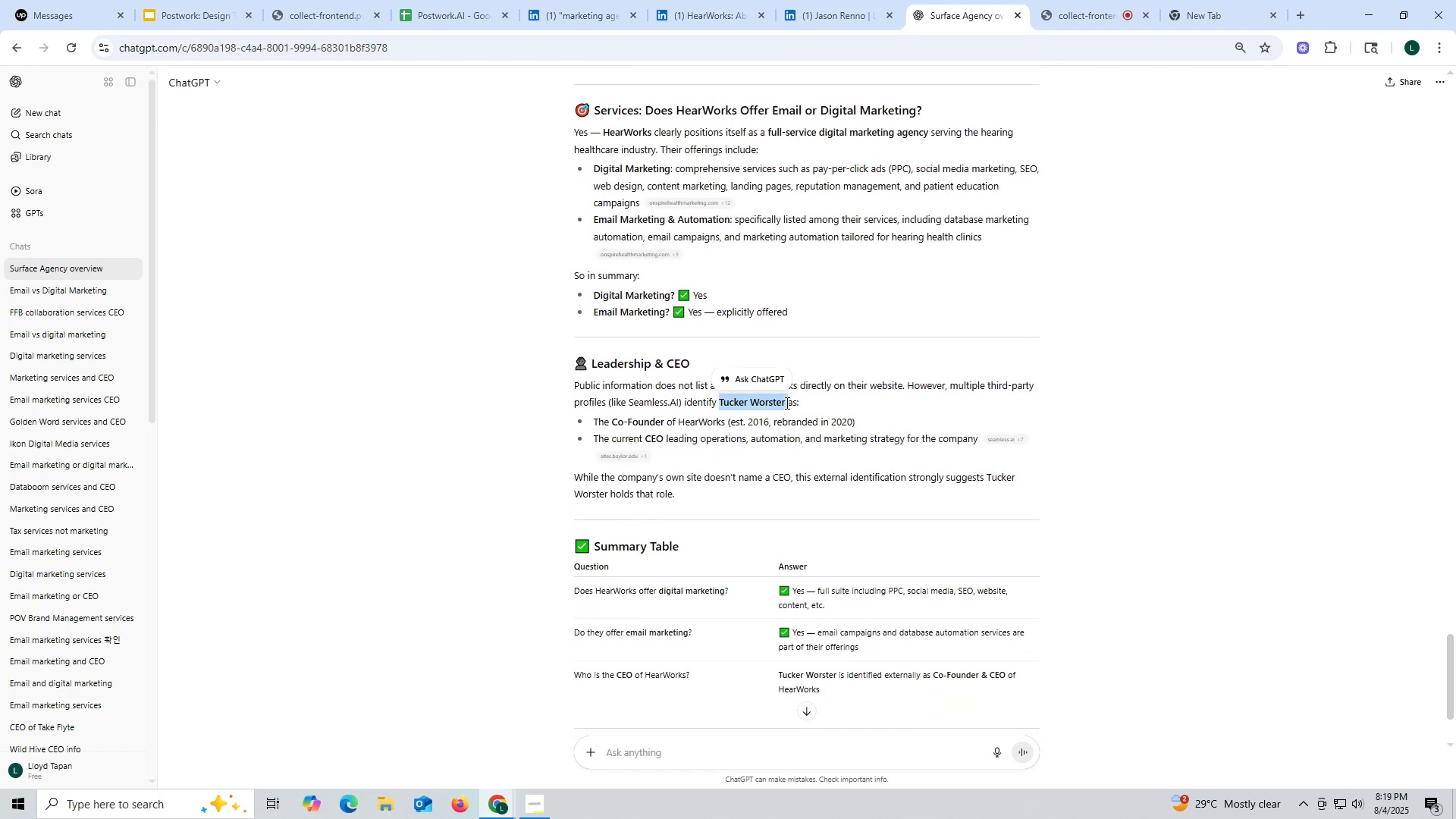 
key(Control+C)
 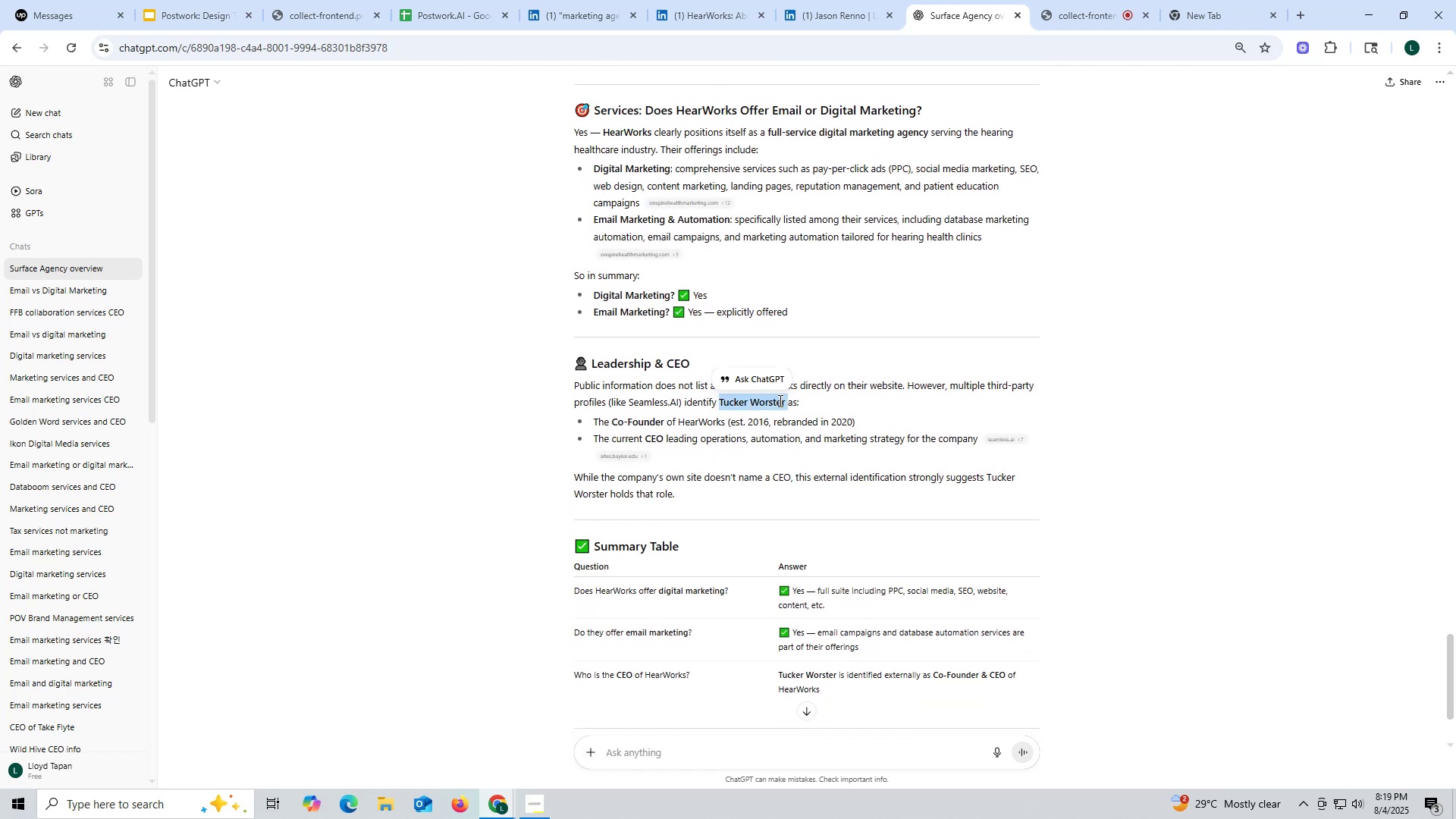 
key(Control+ControlLeft)
 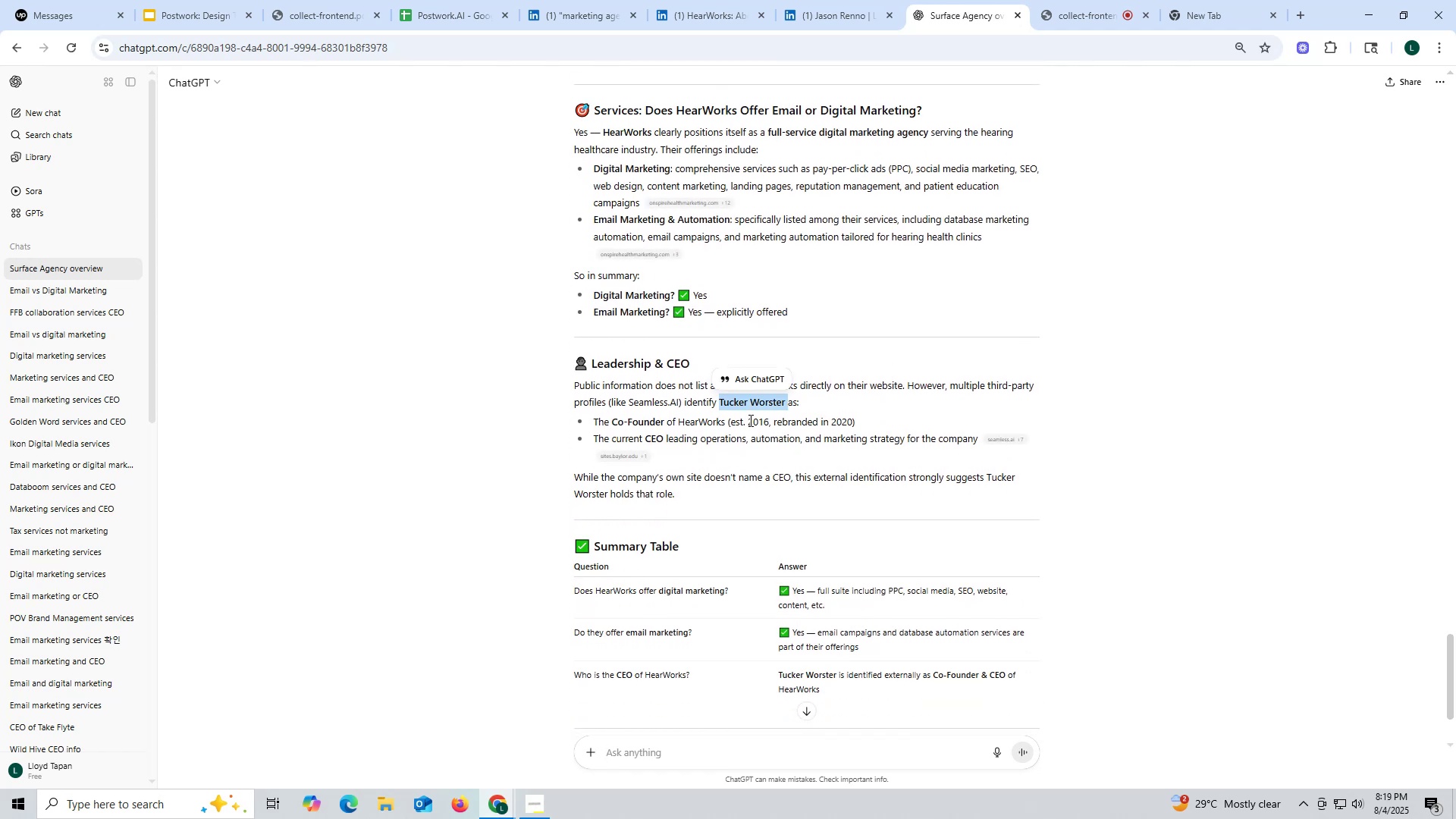 
key(Control+C)
 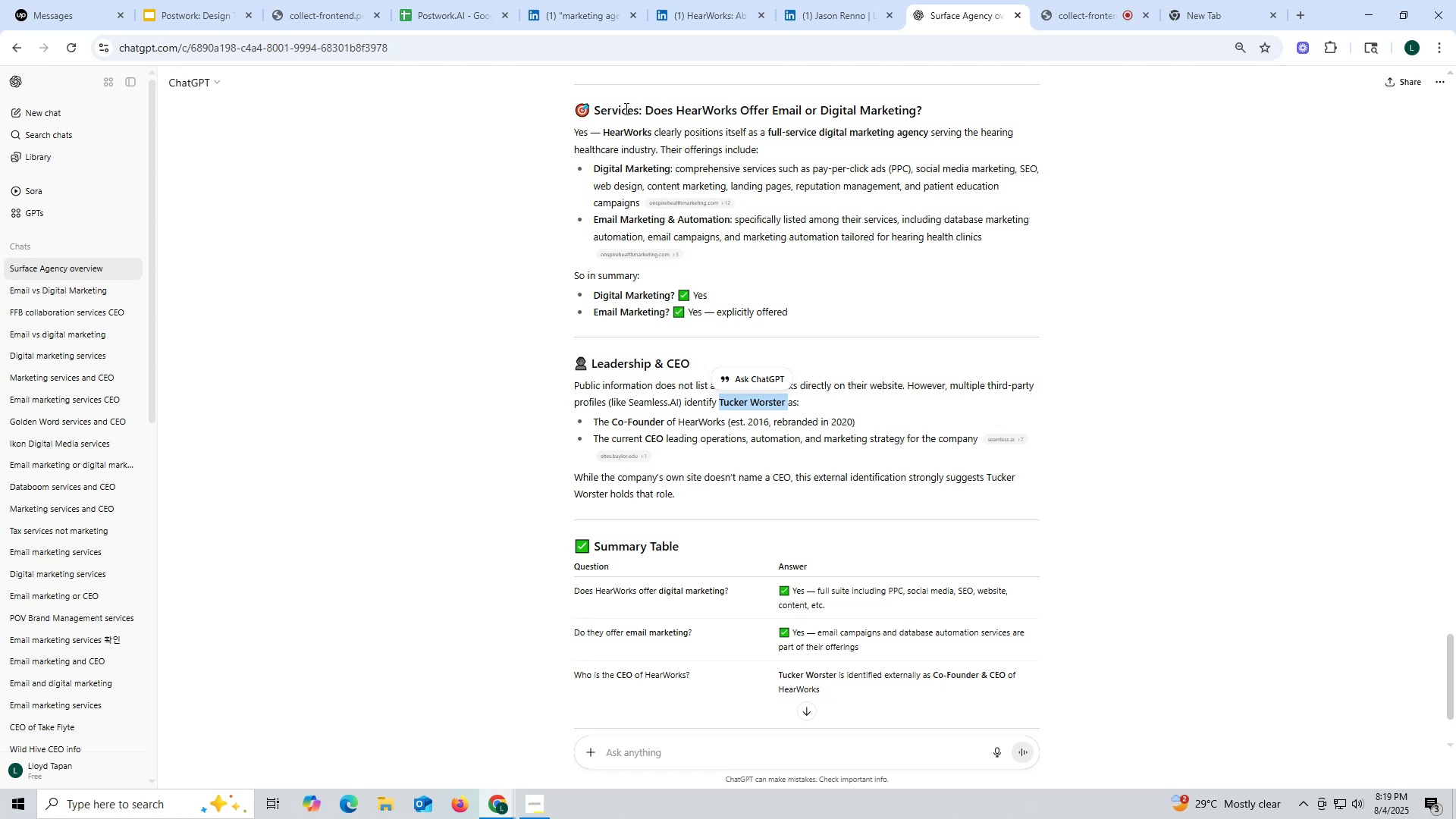 
left_click([843, 24])
 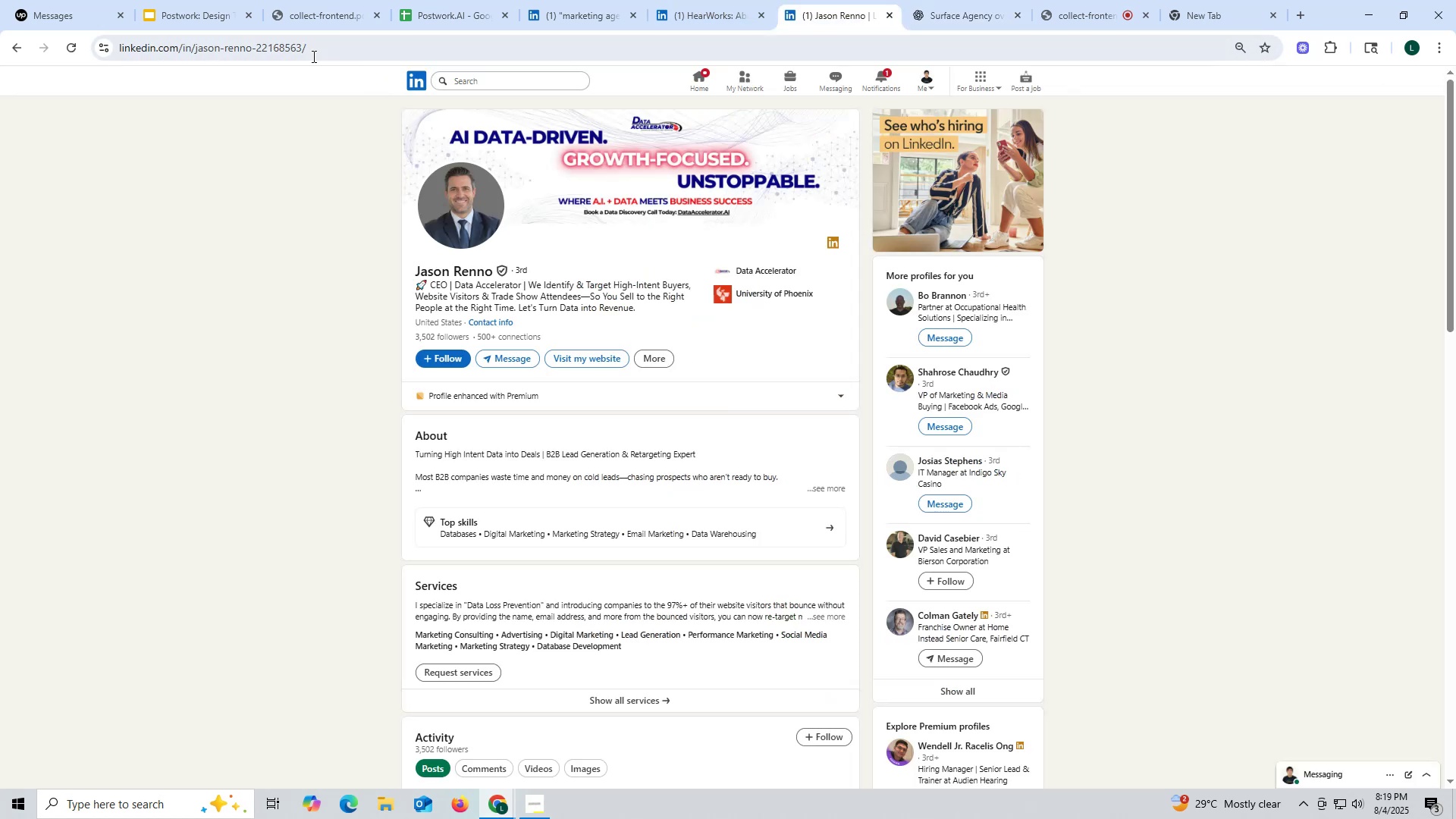 
left_click([298, 49])
 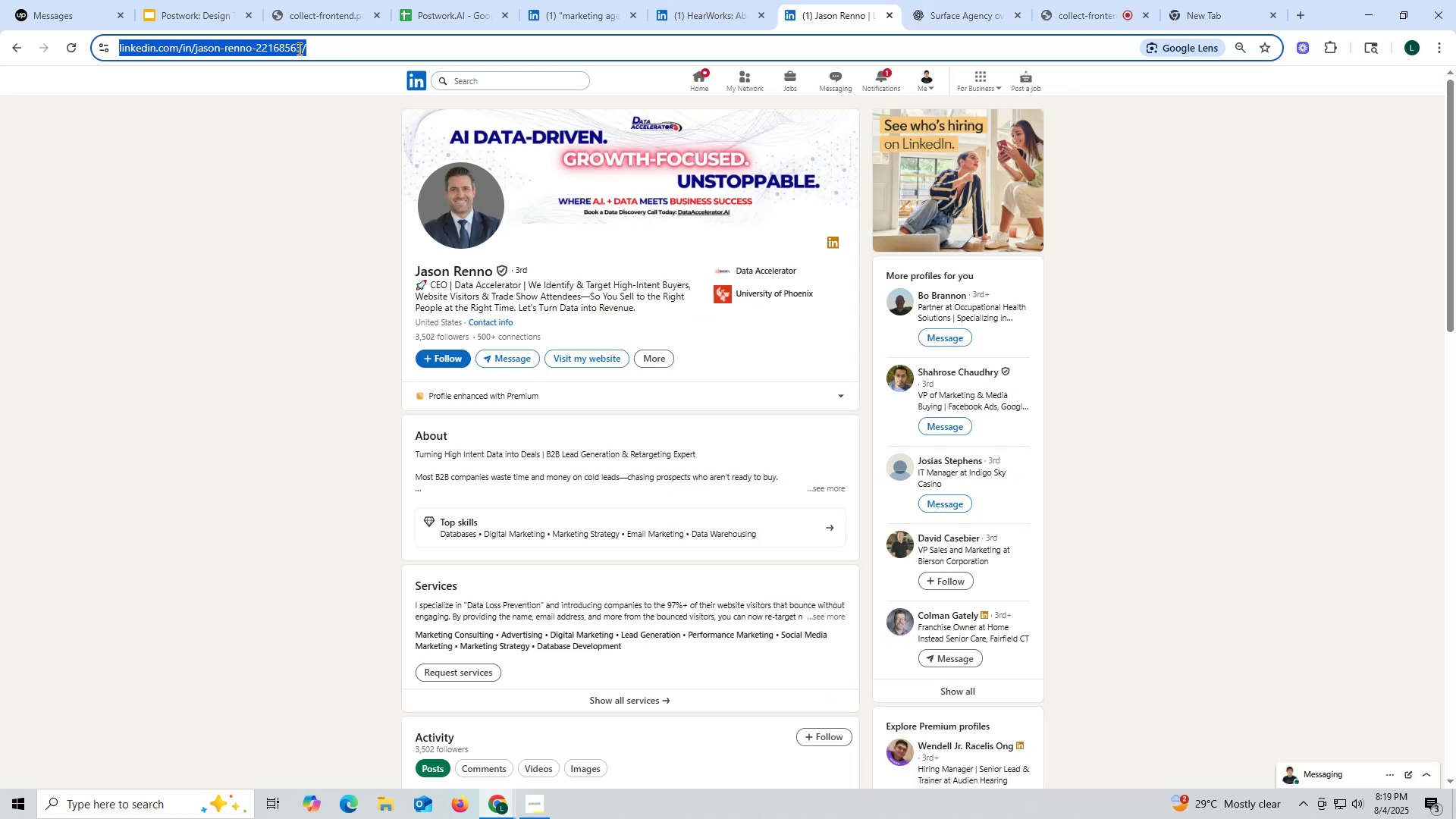 
key(Control+ControlLeft)
 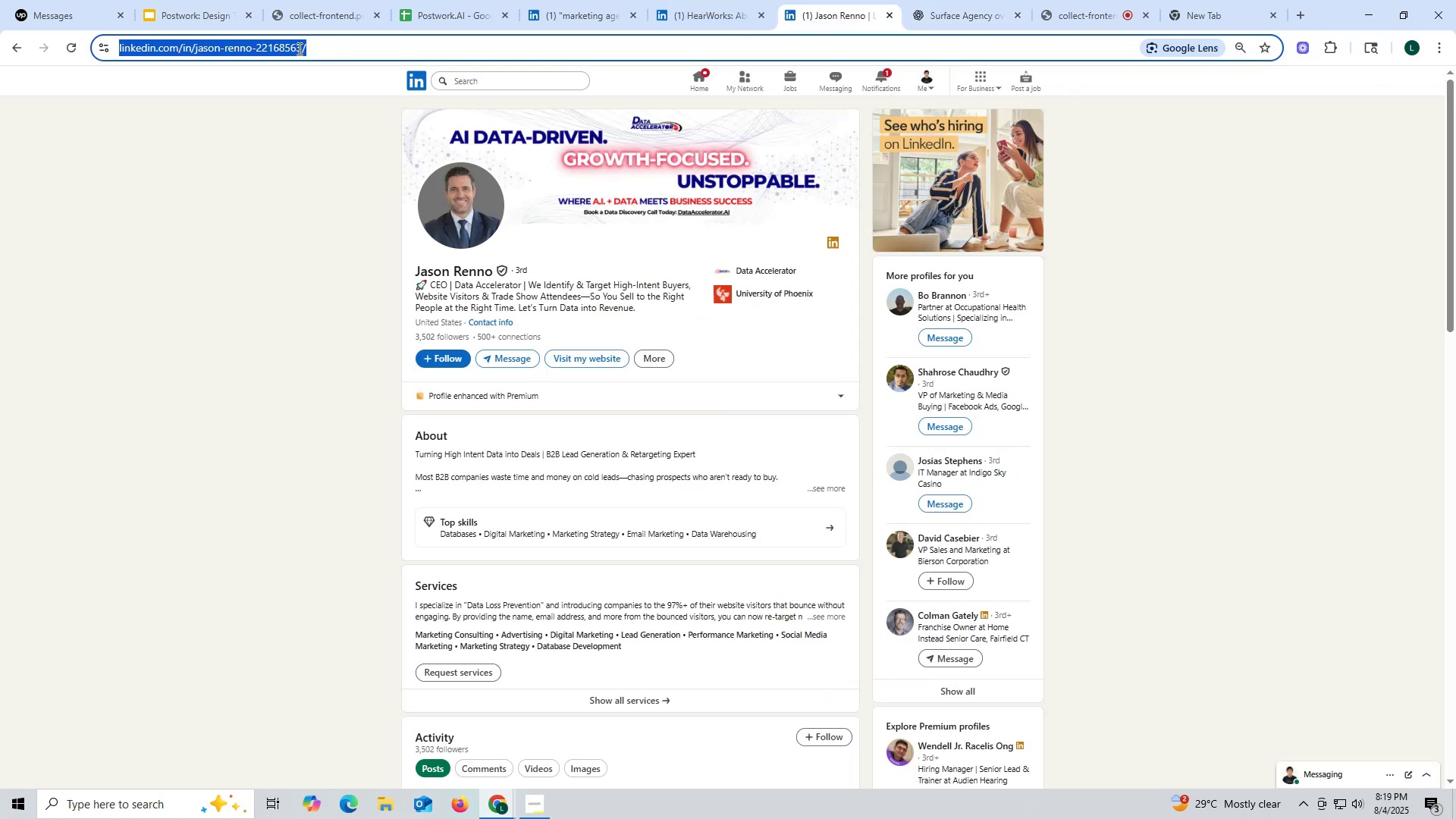 
key(Control+V)
 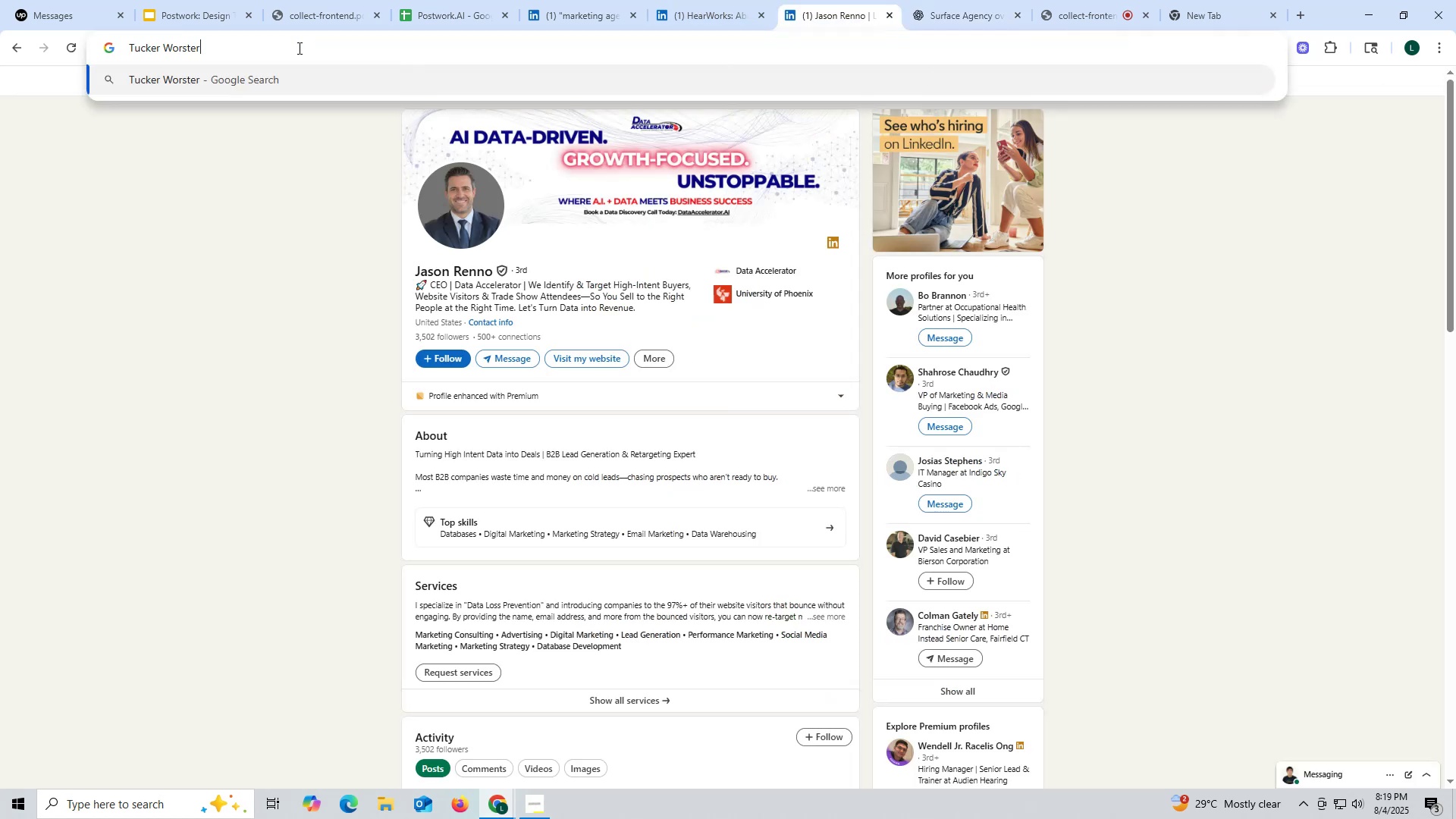 
key(Space)
 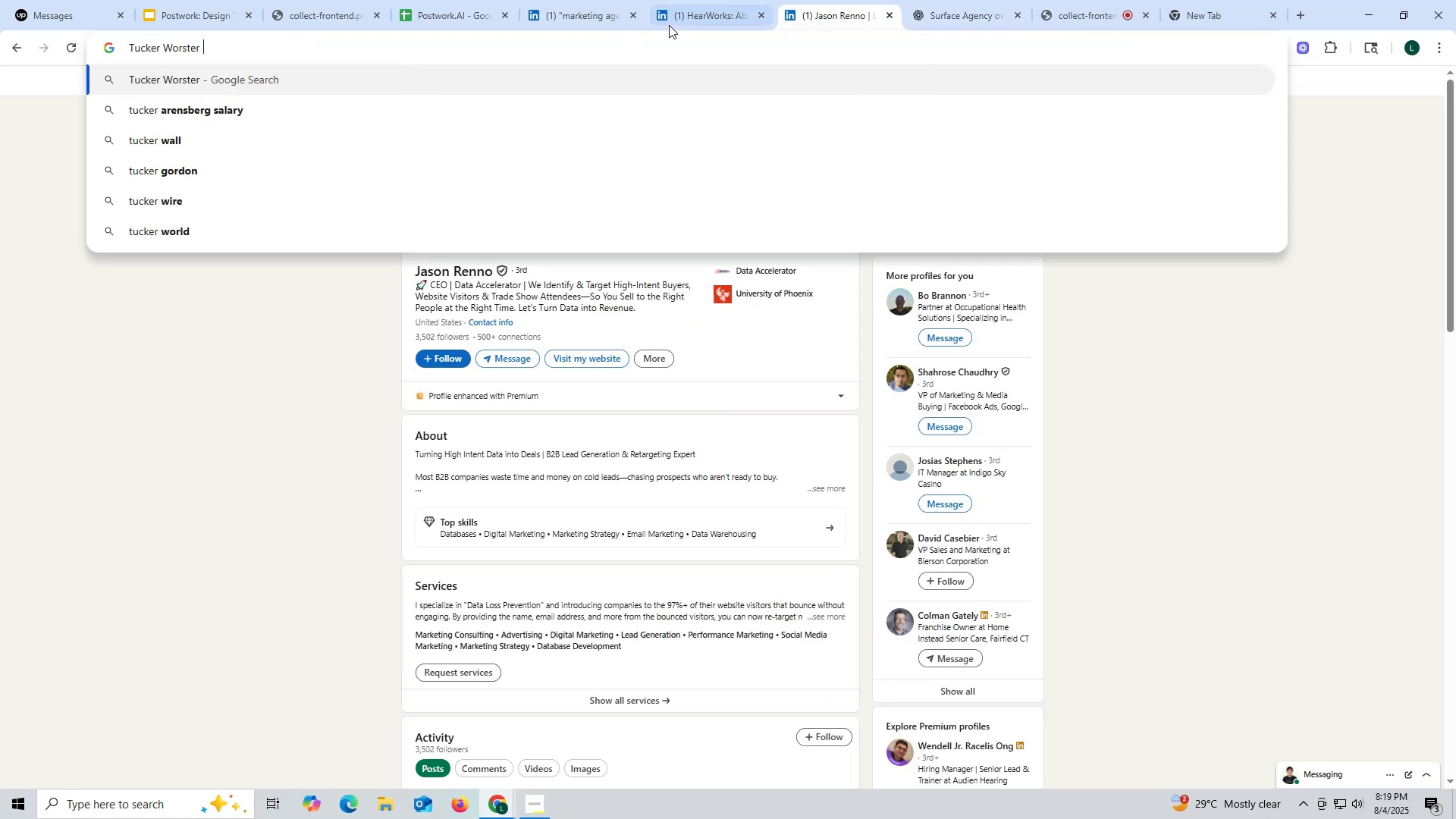 
left_click([688, 17])
 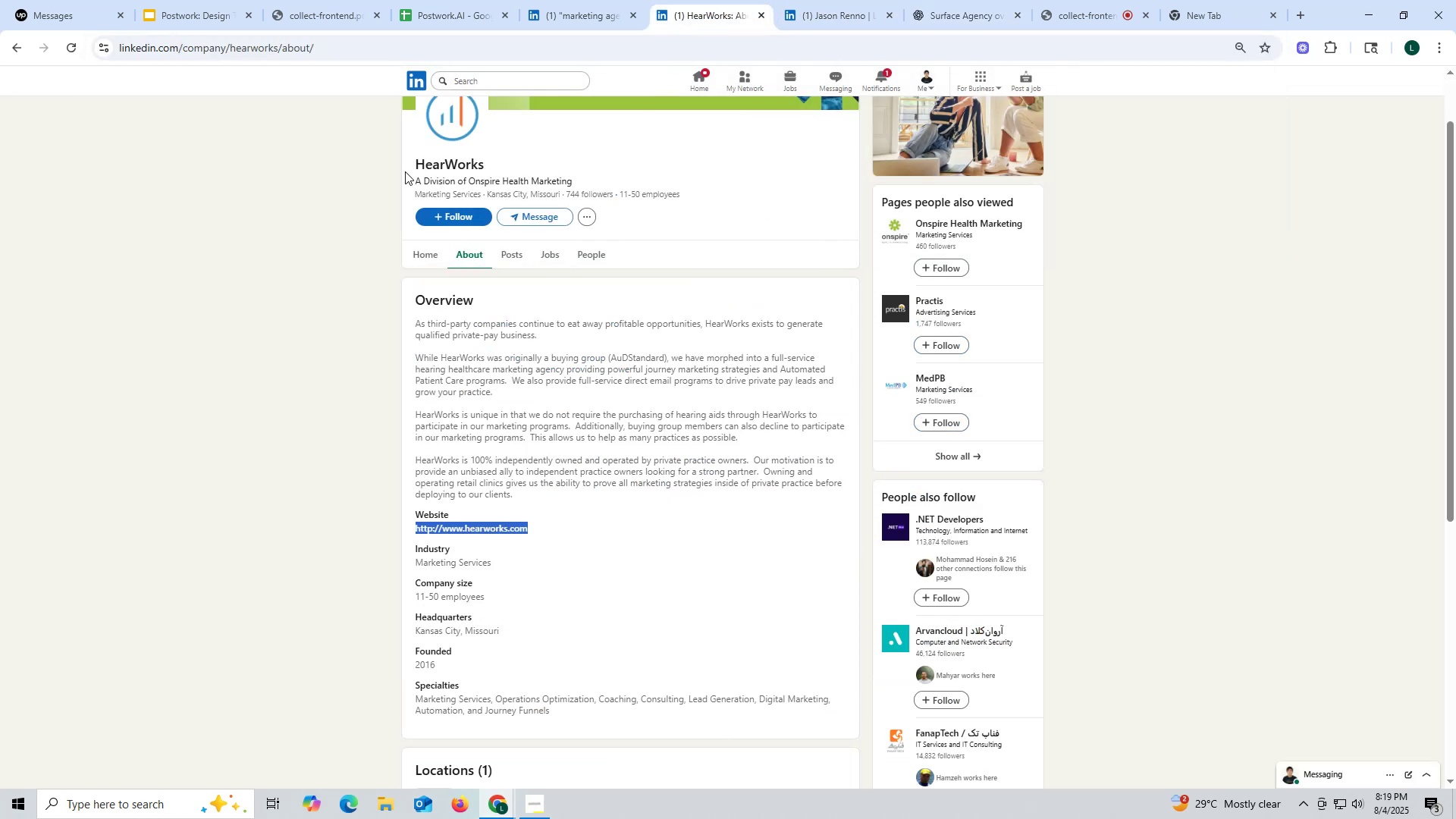 
left_click_drag(start_coordinate=[406, 160], to_coordinate=[529, 160])
 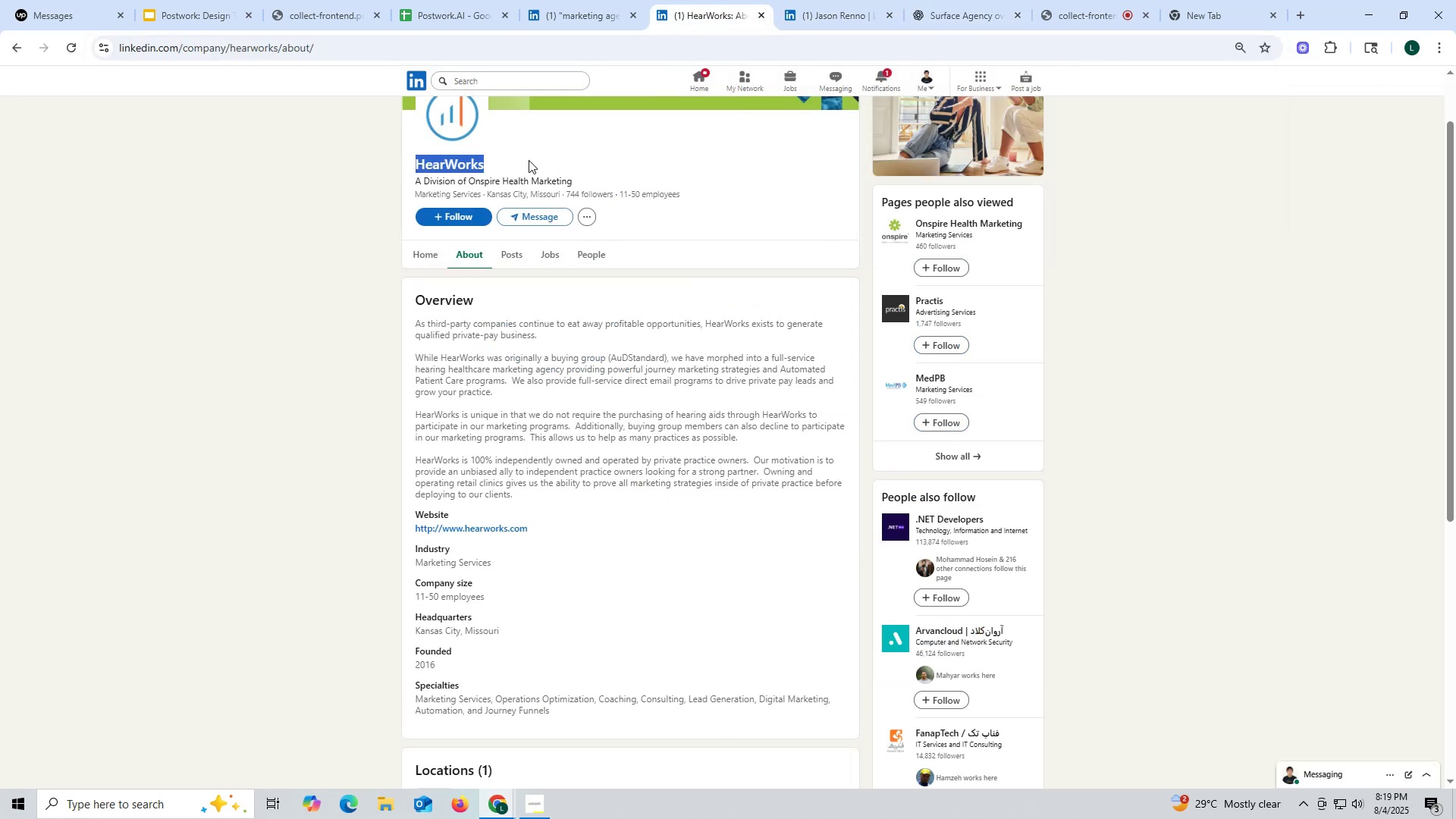 
key(Control+ControlLeft)
 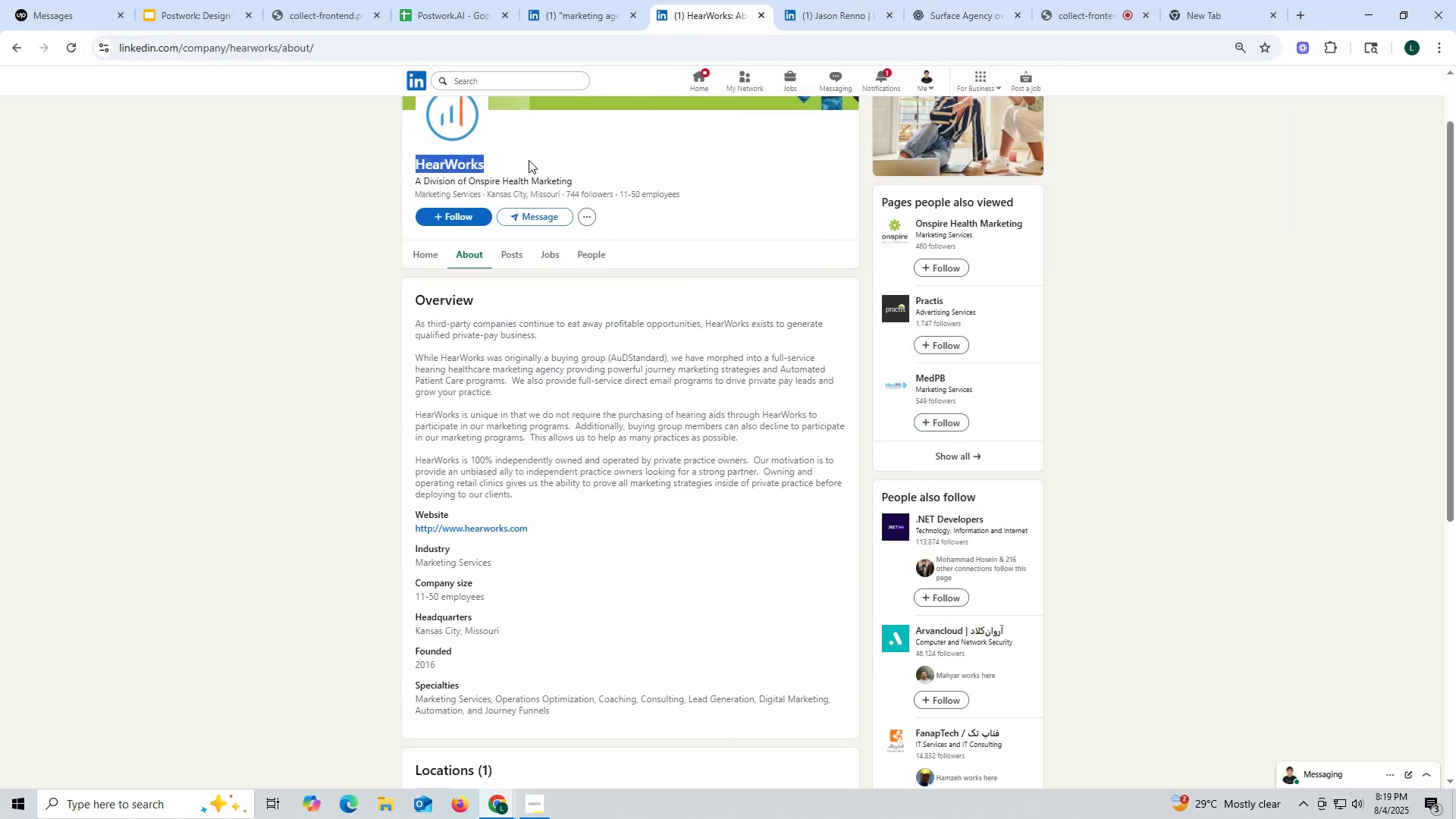 
key(Control+C)
 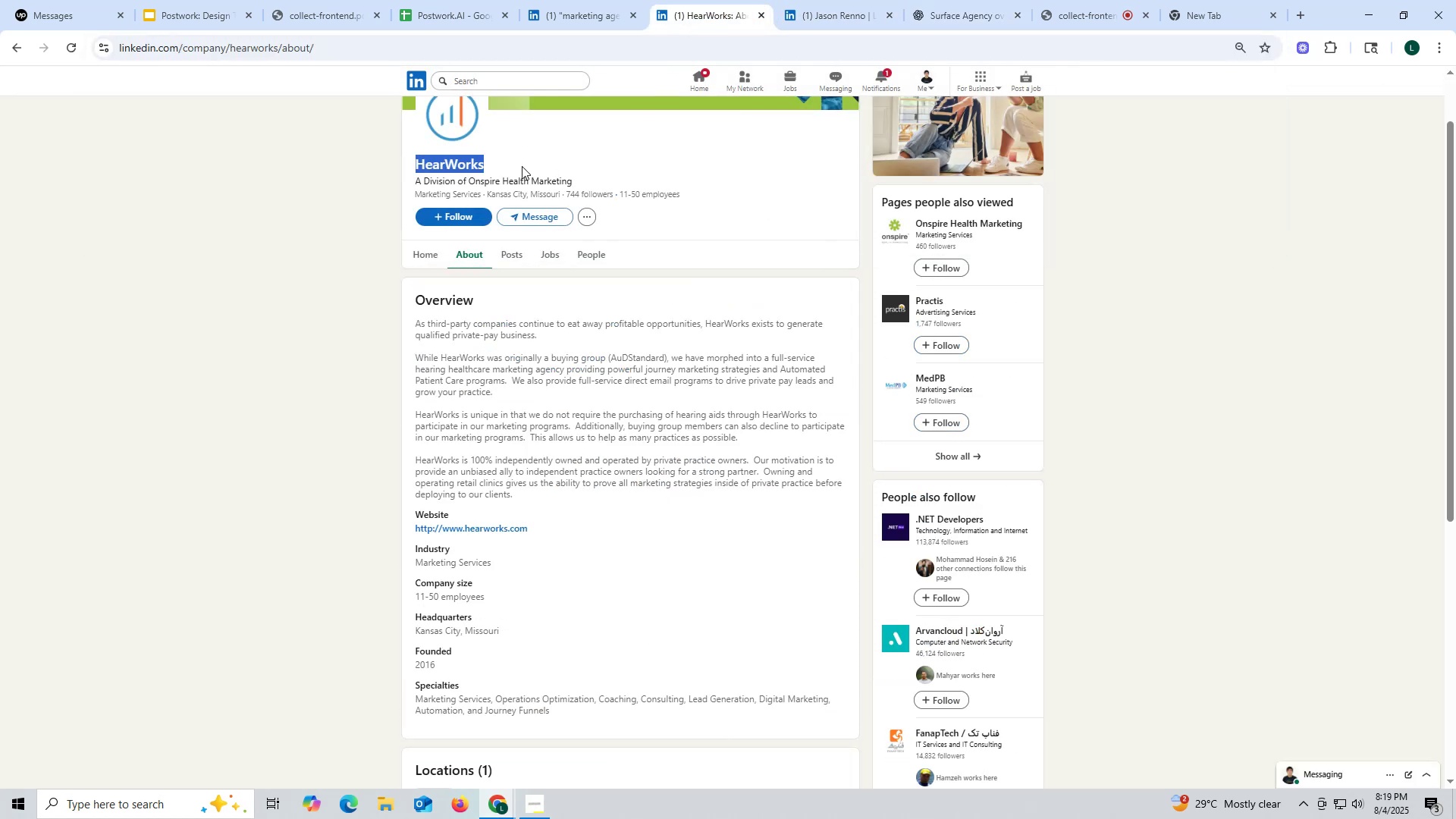 
key(Control+ControlLeft)
 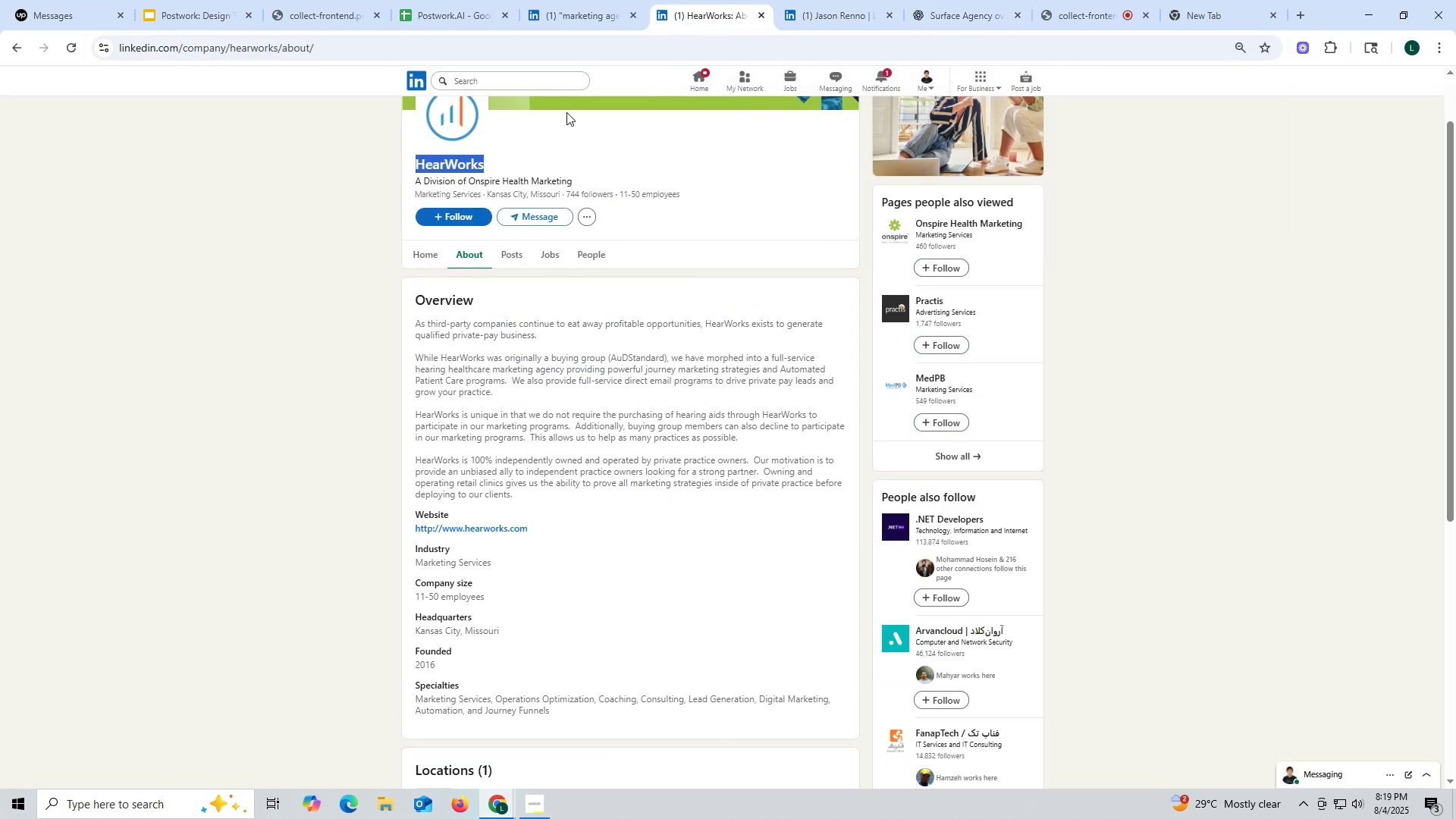 
key(Control+C)
 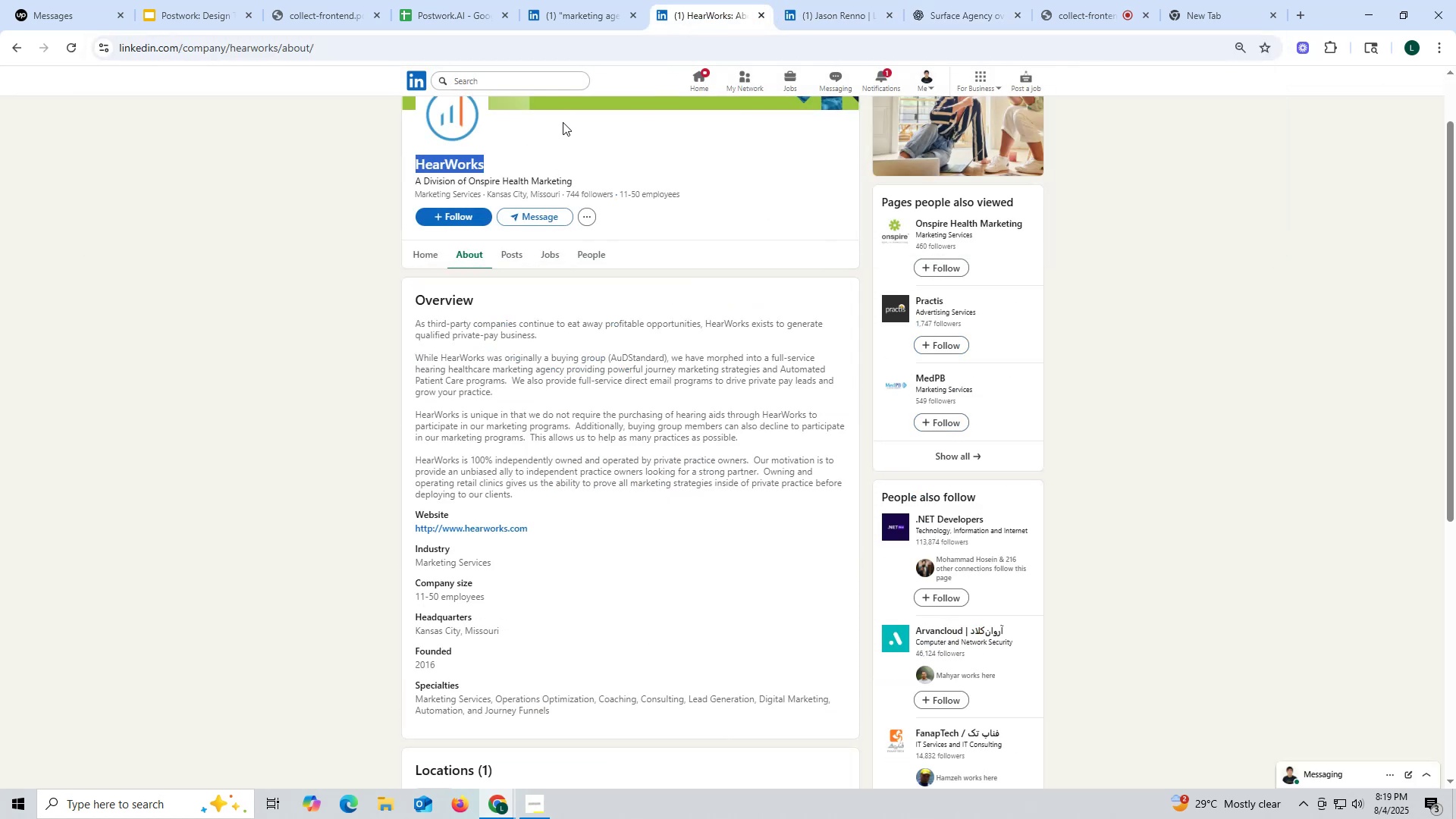 
key(Control+ControlLeft)
 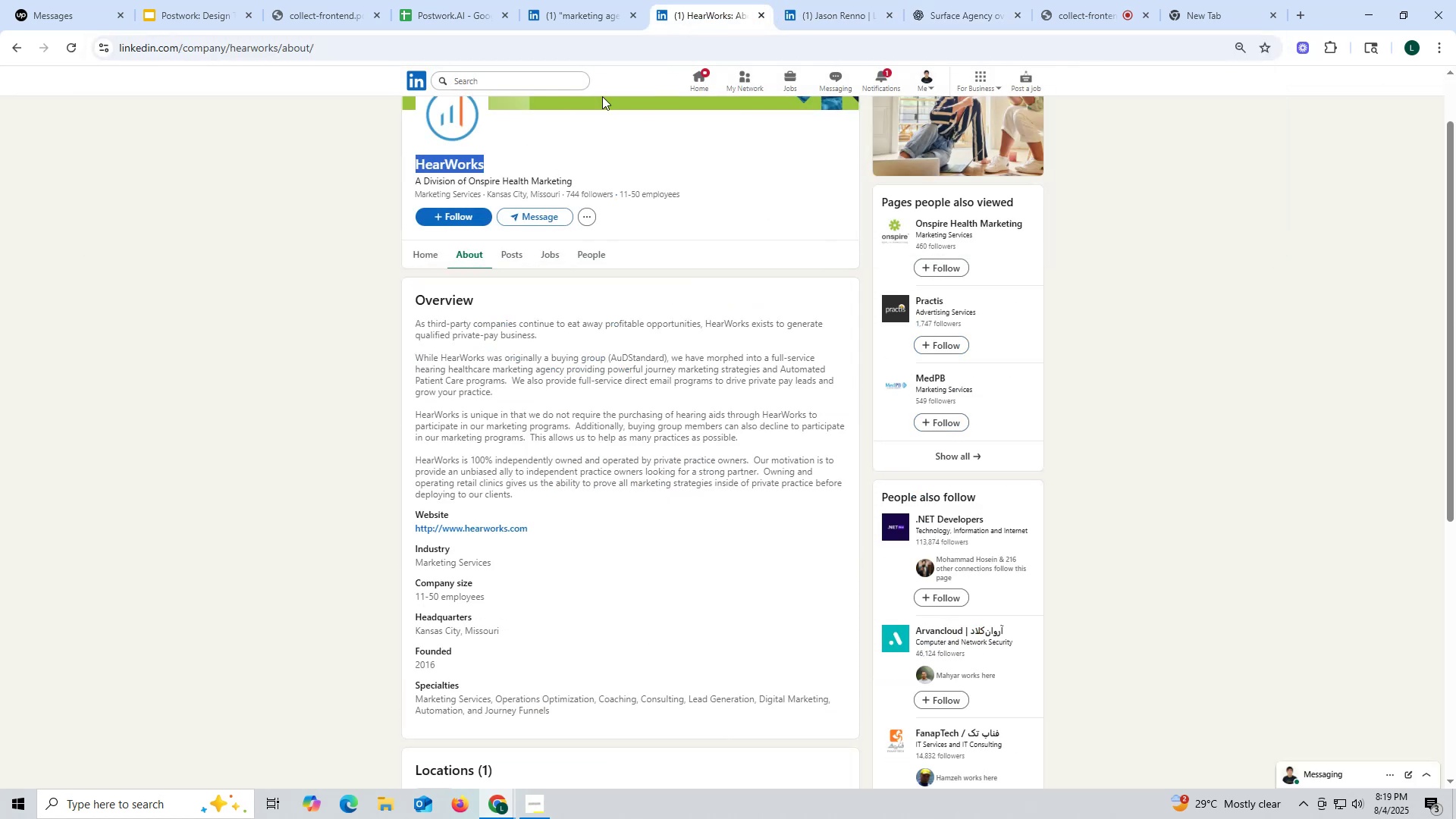 
key(Control+C)
 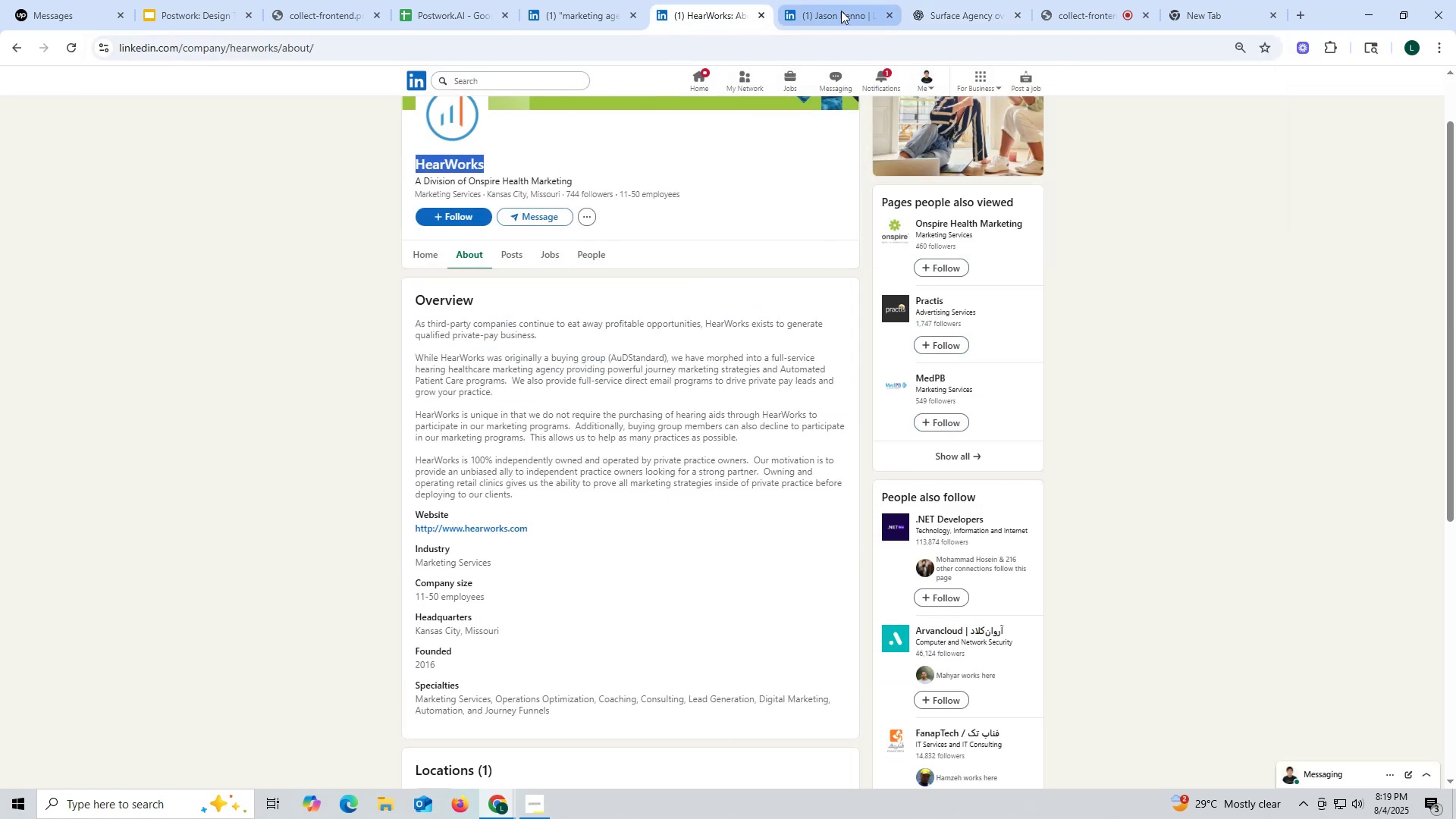 
left_click([840, 11])
 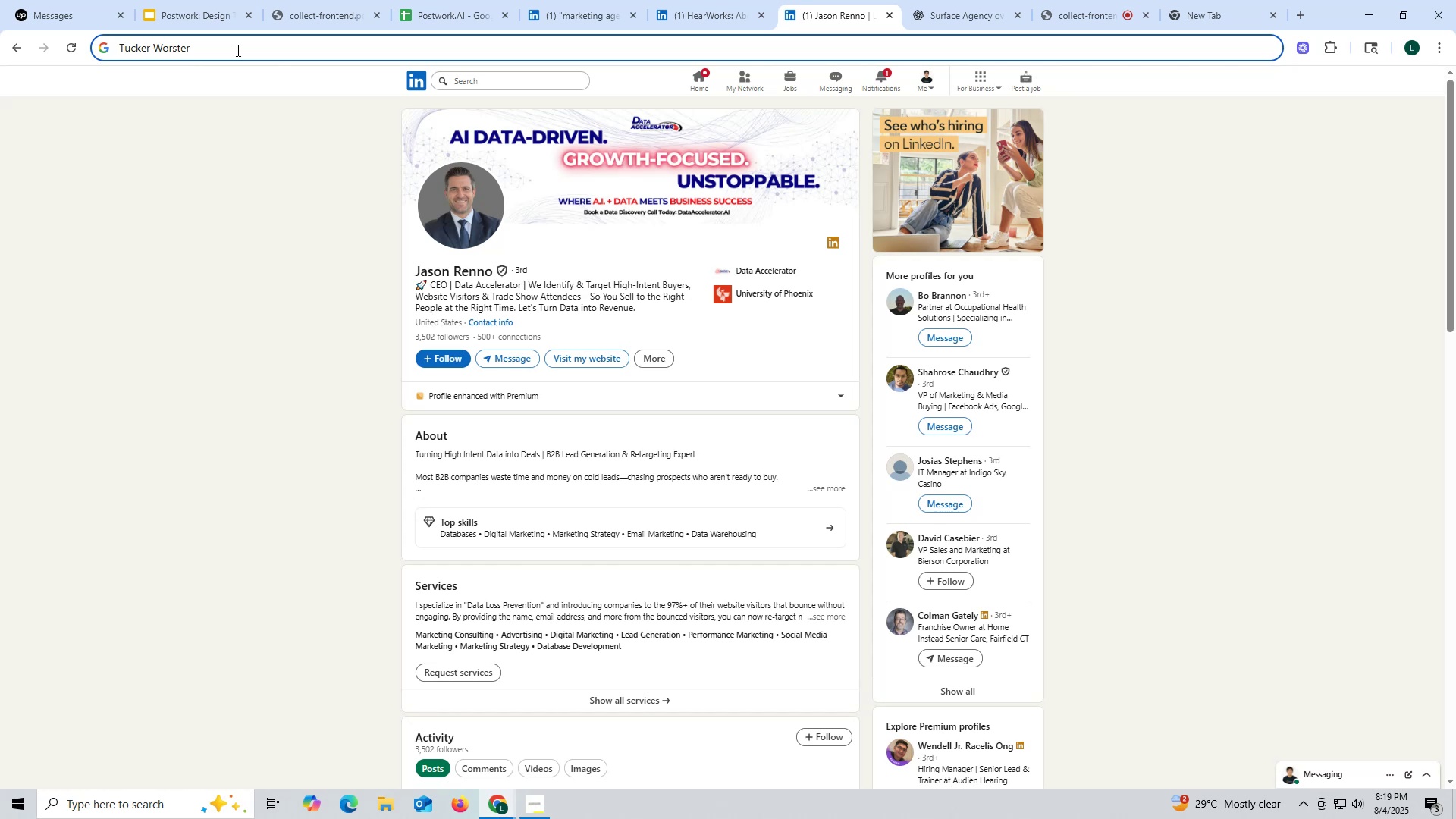 
wait(8.78)
 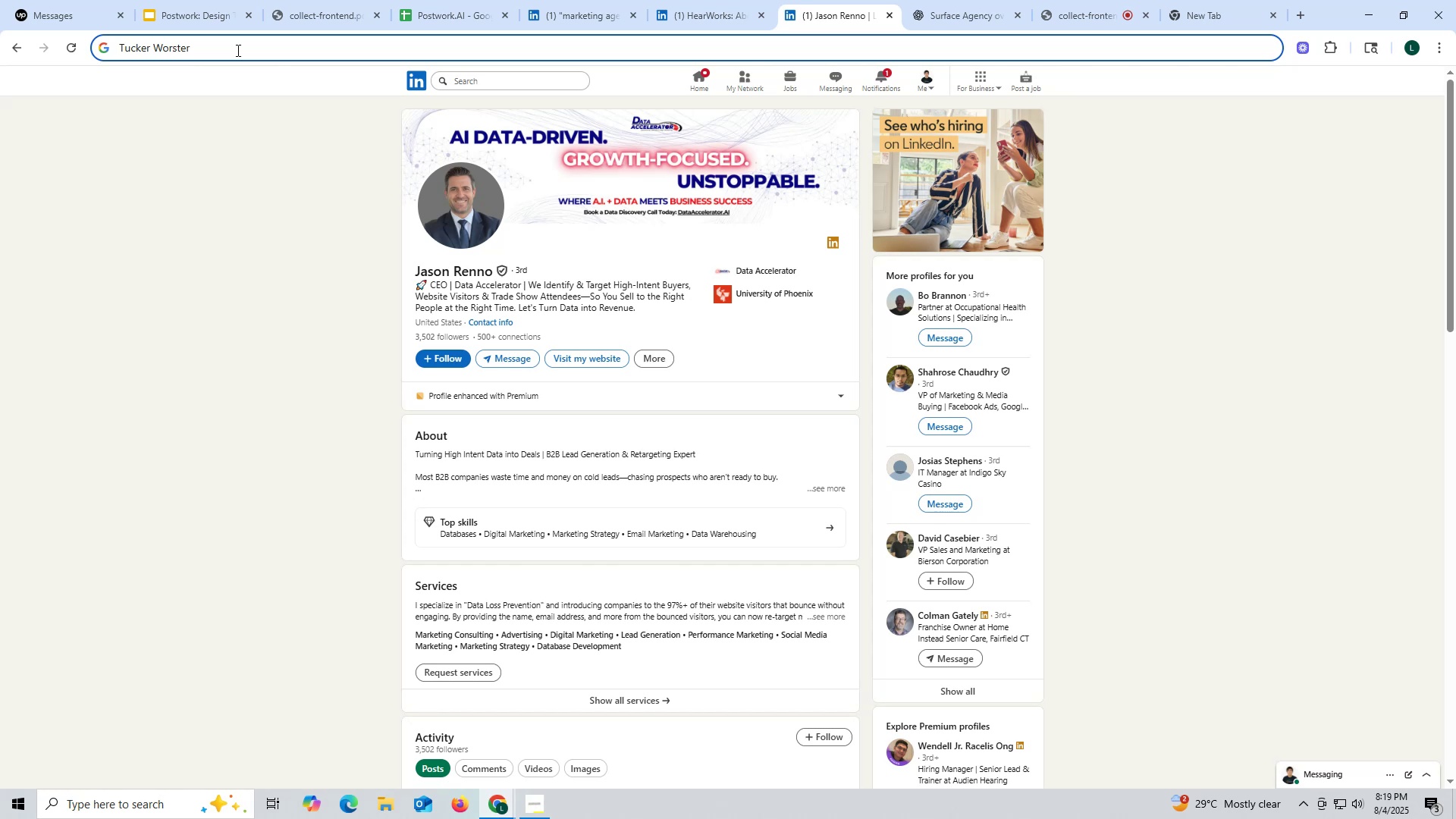 
left_click([237, 50])
 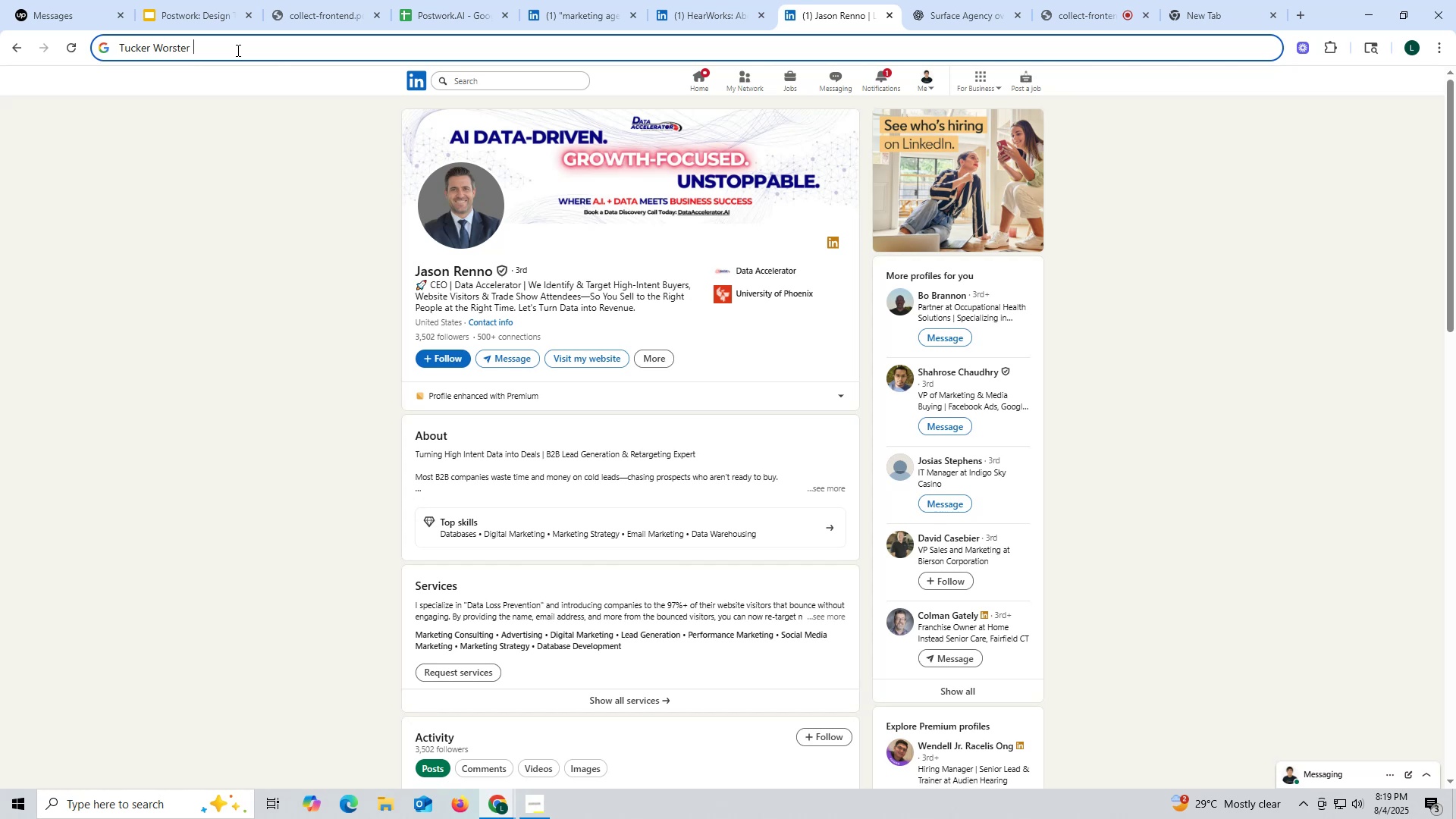 
key(Control+ControlLeft)
 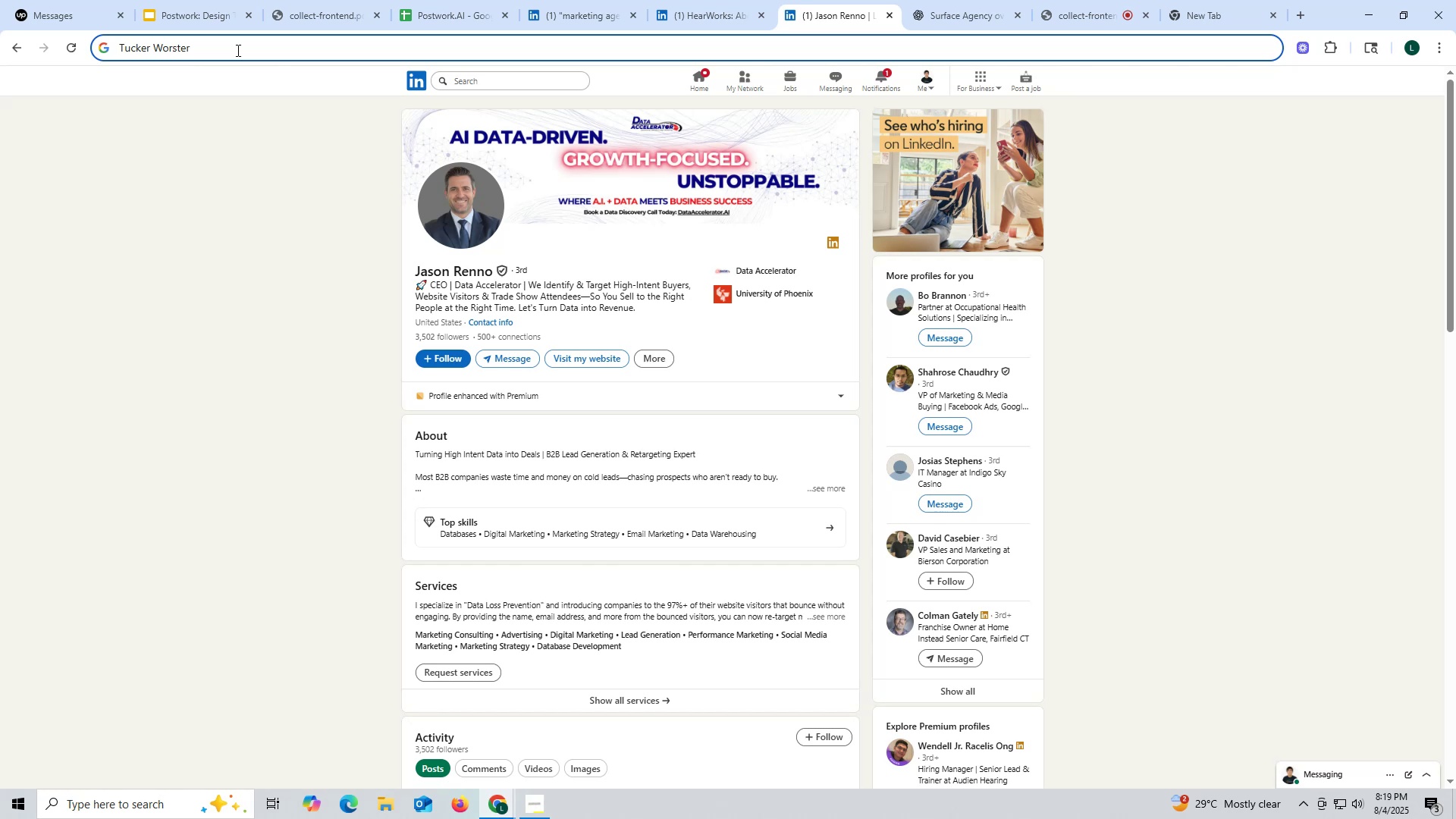 
key(Control+V)
 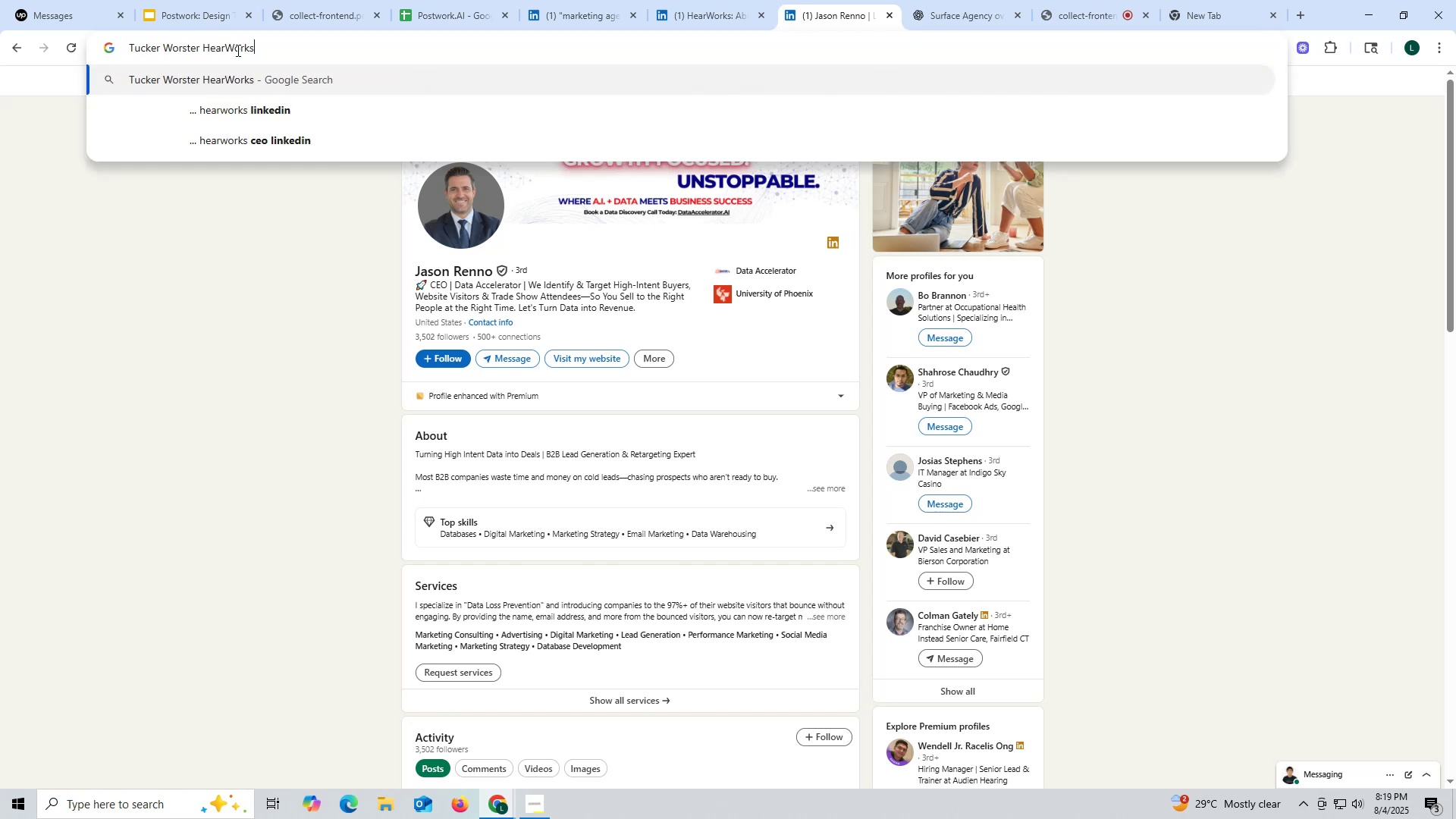 
type( link)
 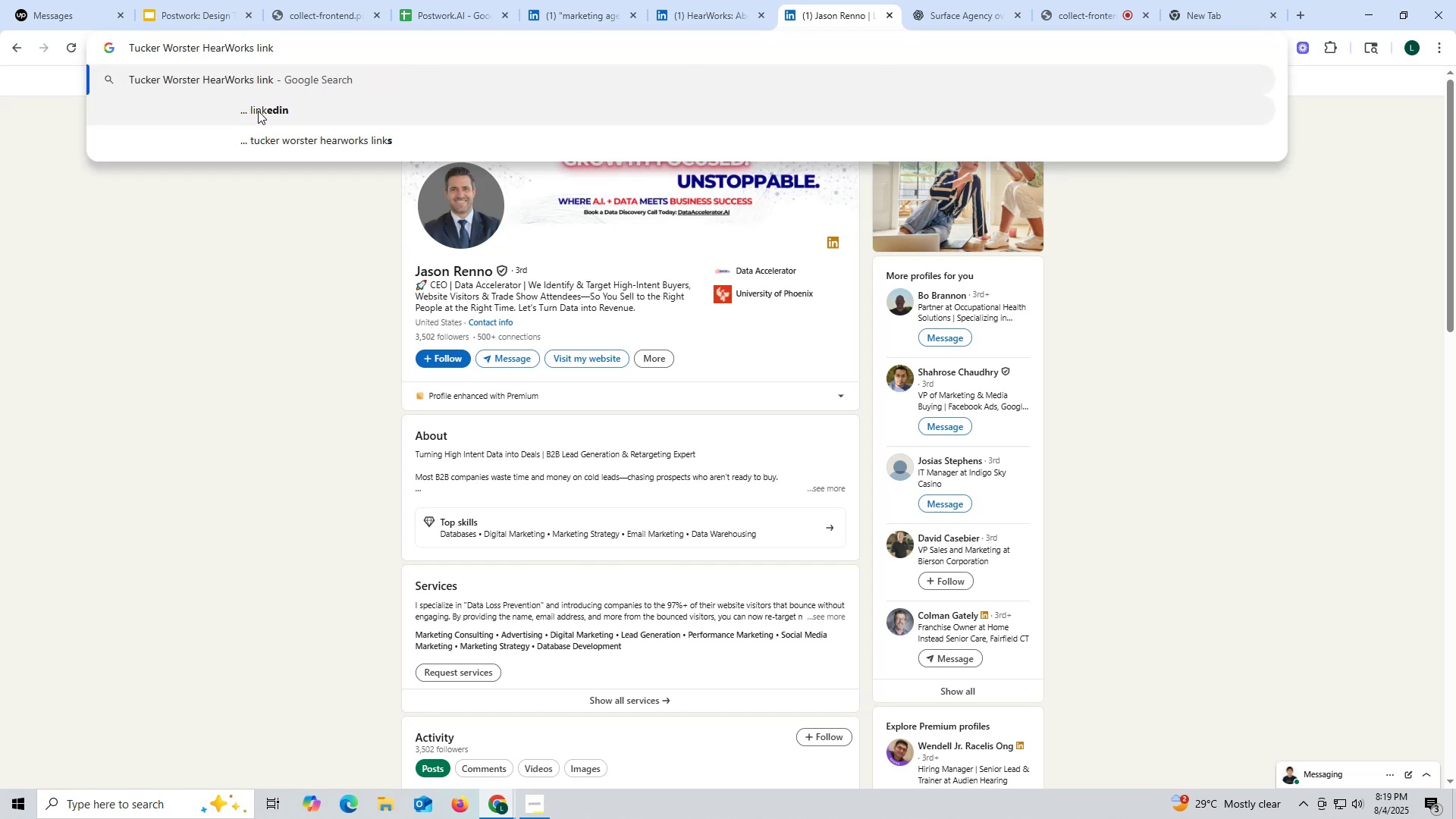 
left_click([260, 113])
 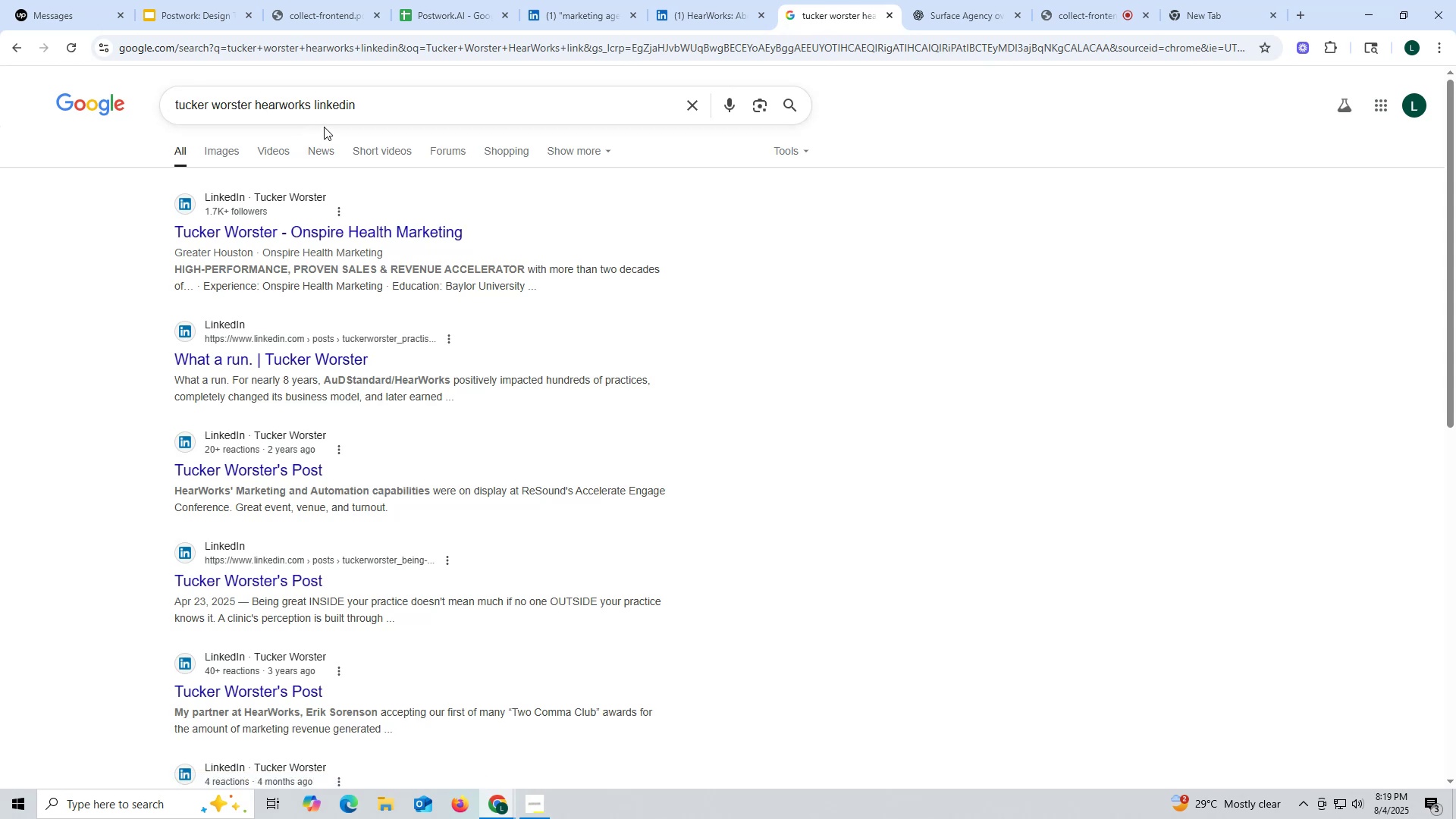 
wait(5.34)
 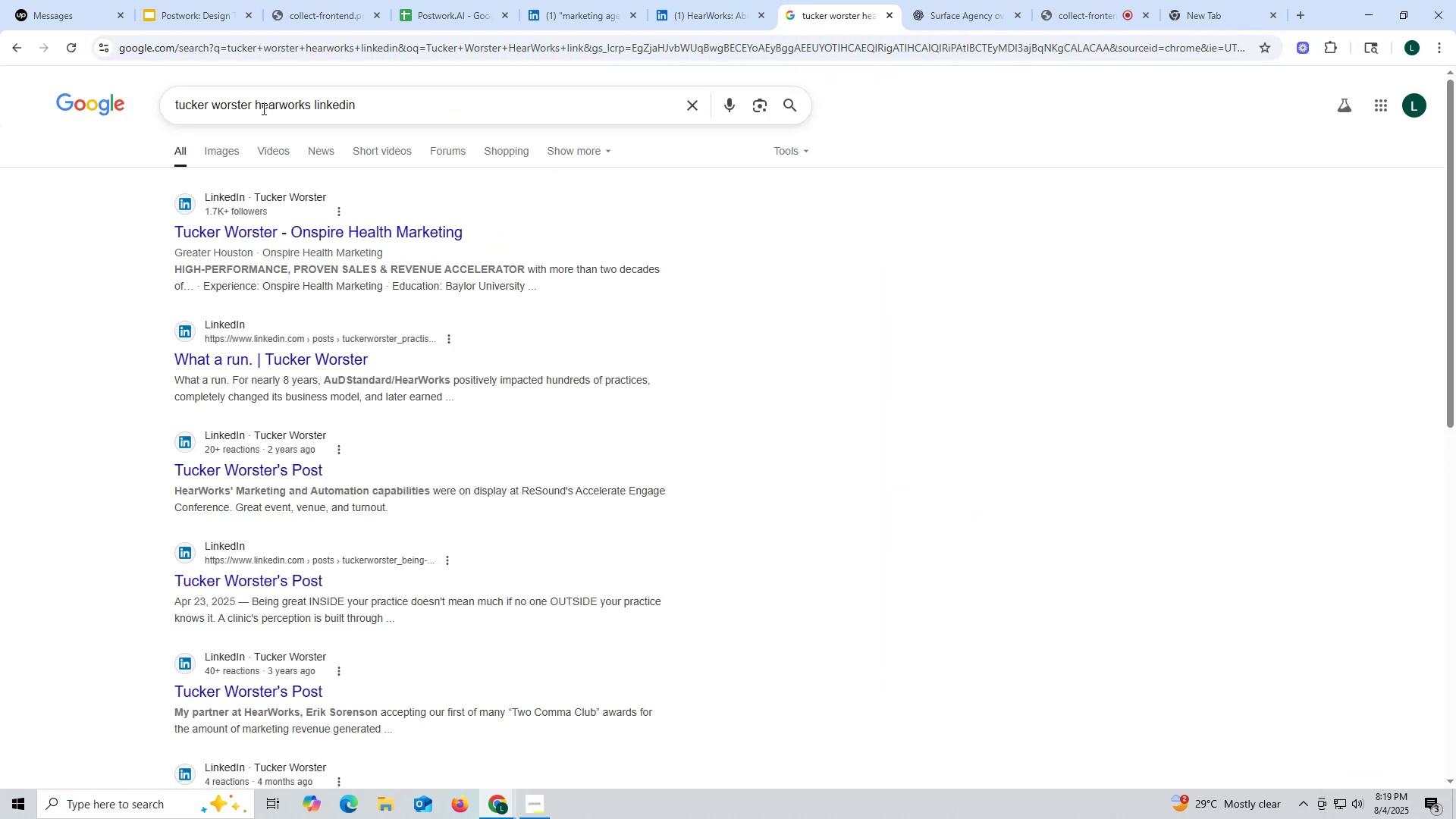 
left_click([315, 237])
 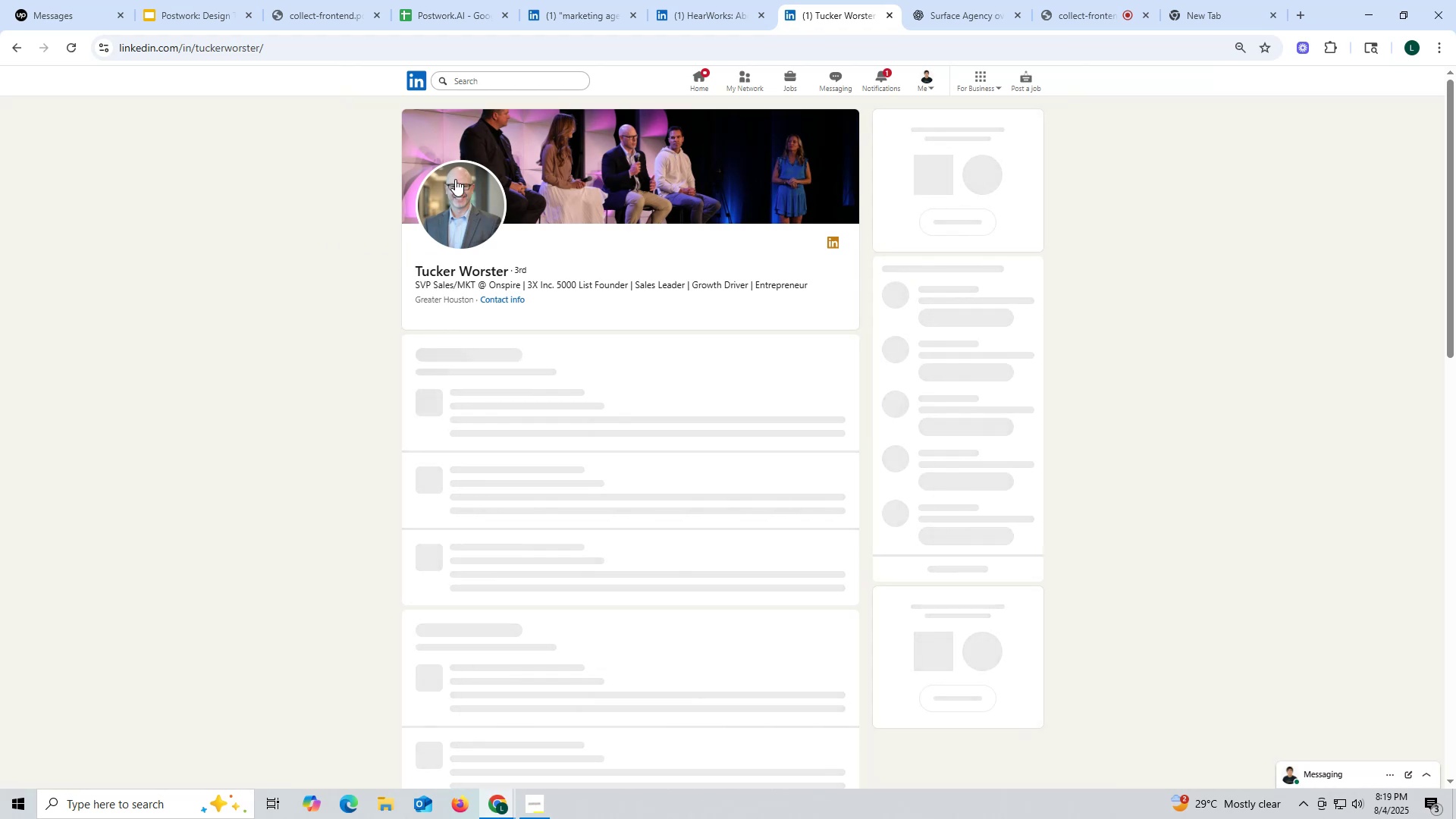 
wait(15.15)
 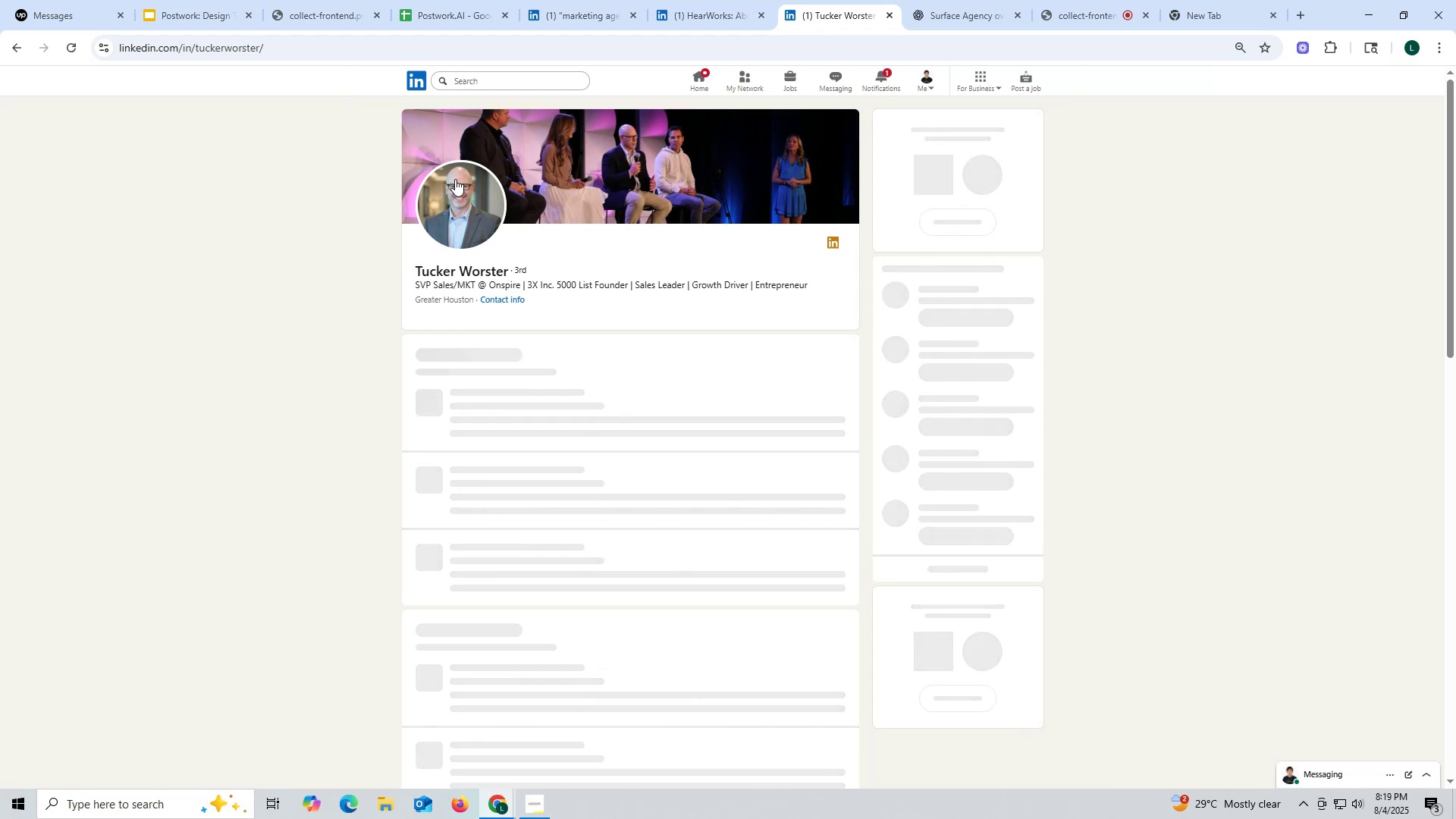 
scroll: coordinate [643, 358], scroll_direction: down, amount: 5.0
 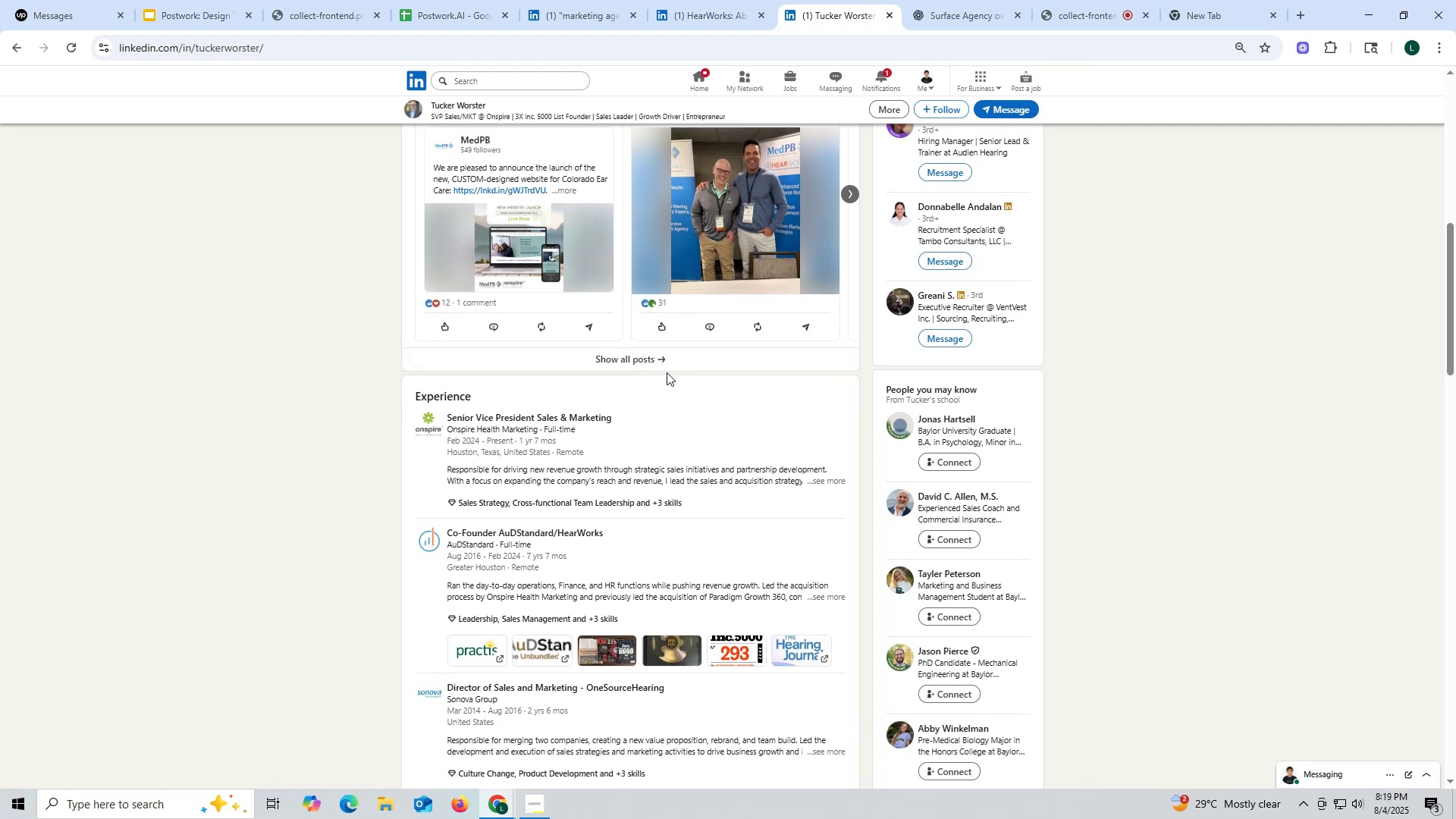 
wait(5.01)
 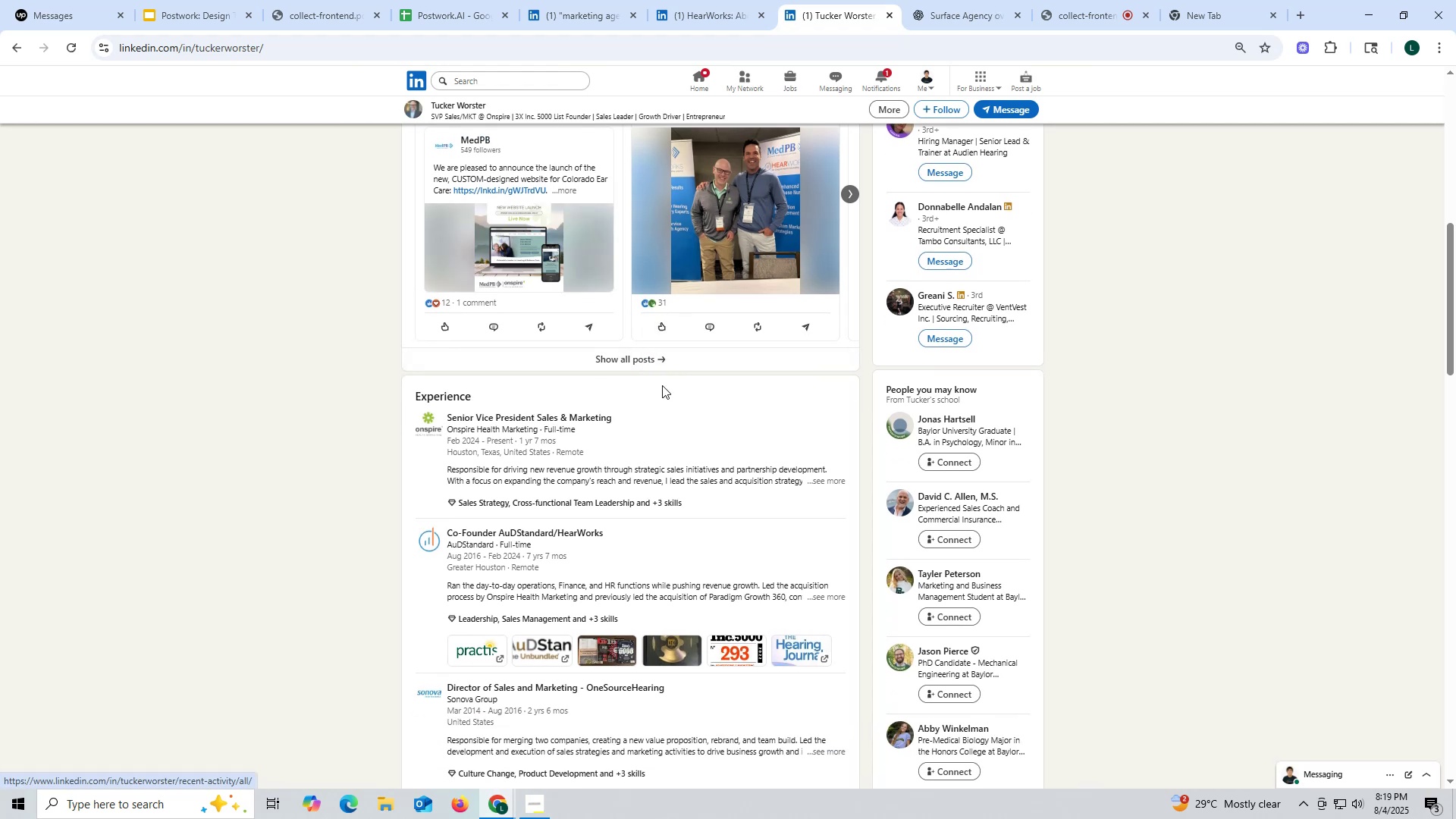 
scroll: coordinate [666, 366], scroll_direction: up, amount: 13.0
 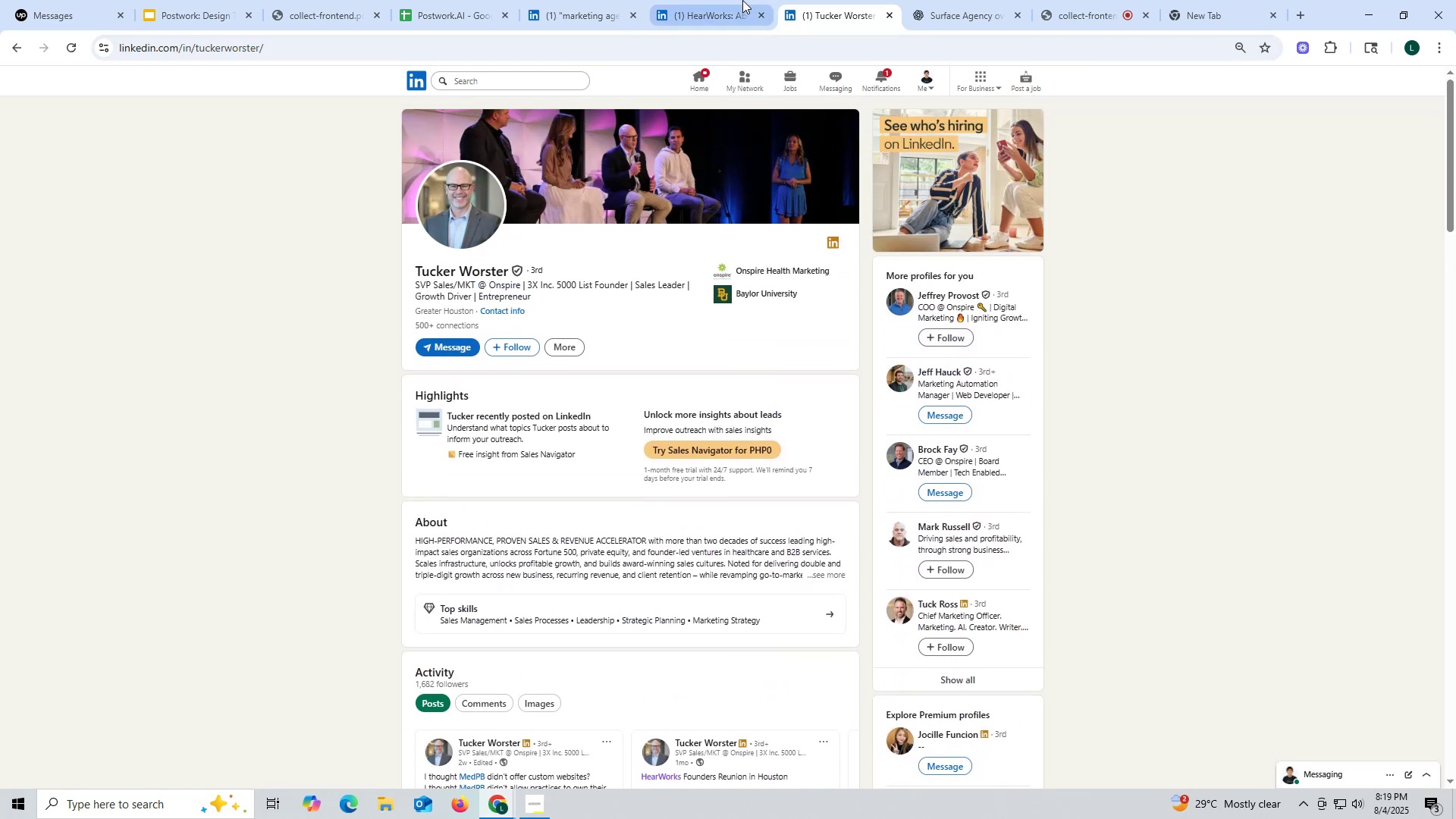 
left_click([700, 15])
 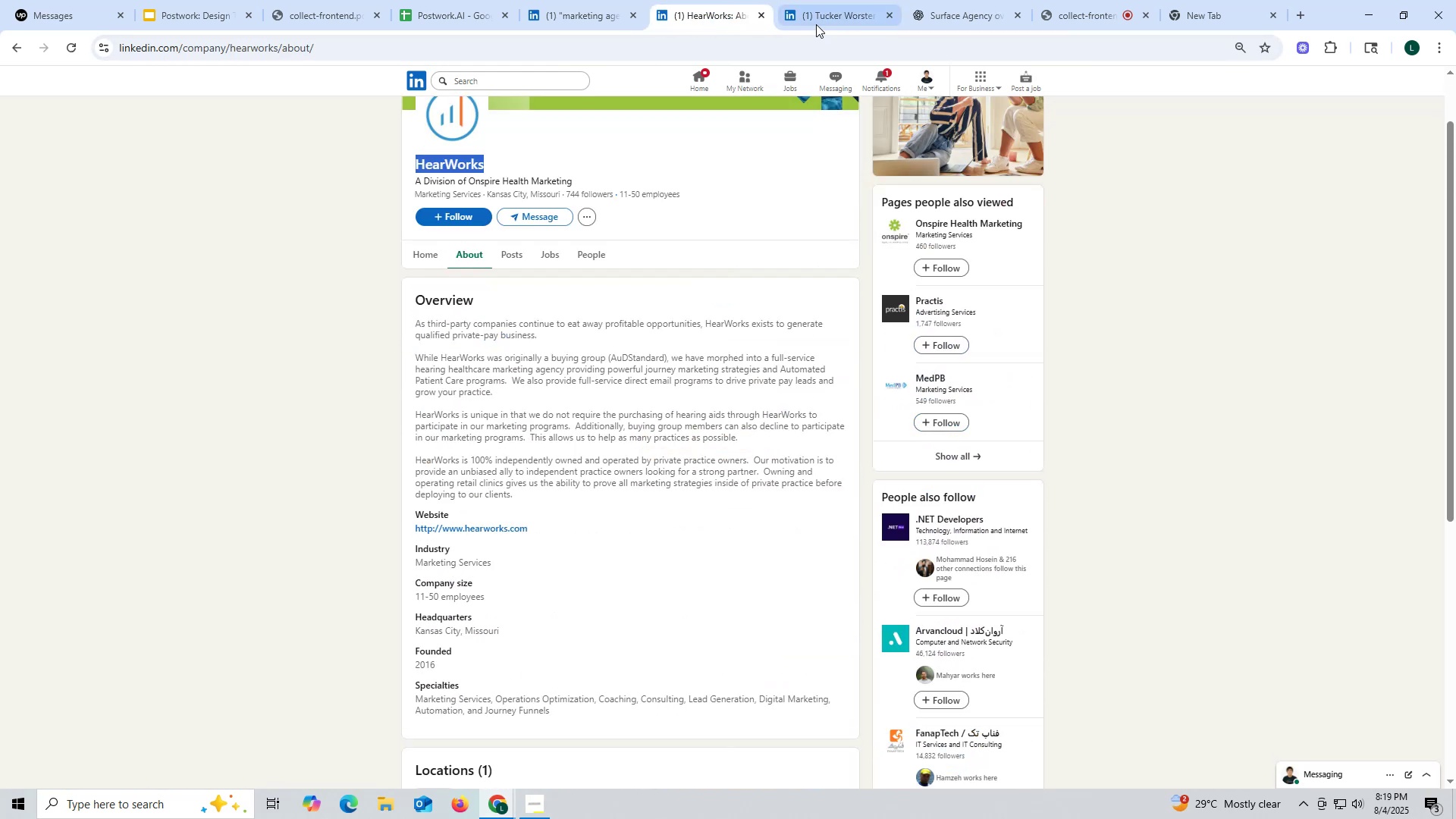 
left_click([823, 10])
 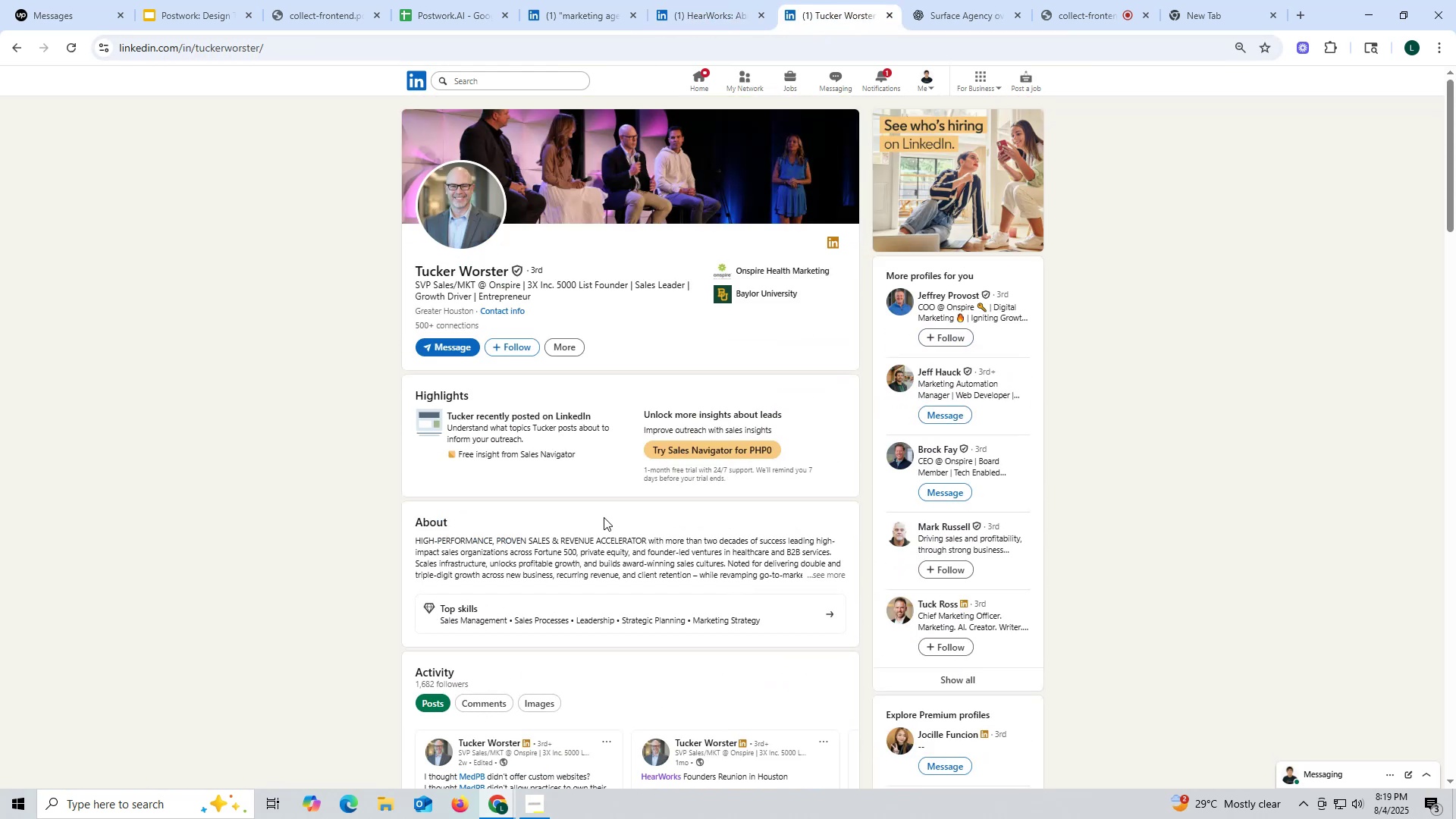 
scroll: coordinate [601, 510], scroll_direction: down, amount: 15.0
 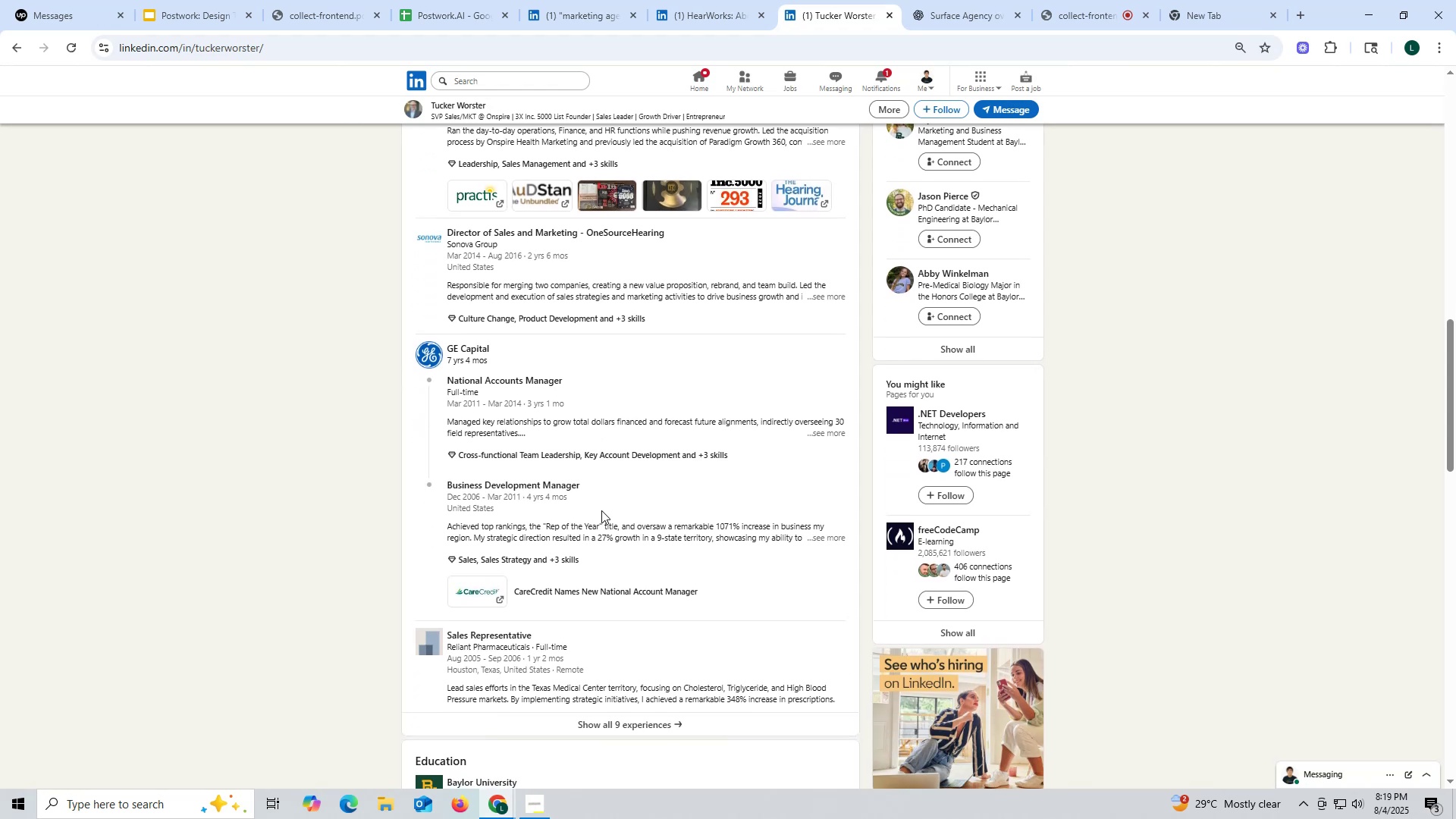 
scroll: coordinate [601, 510], scroll_direction: up, amount: 4.0
 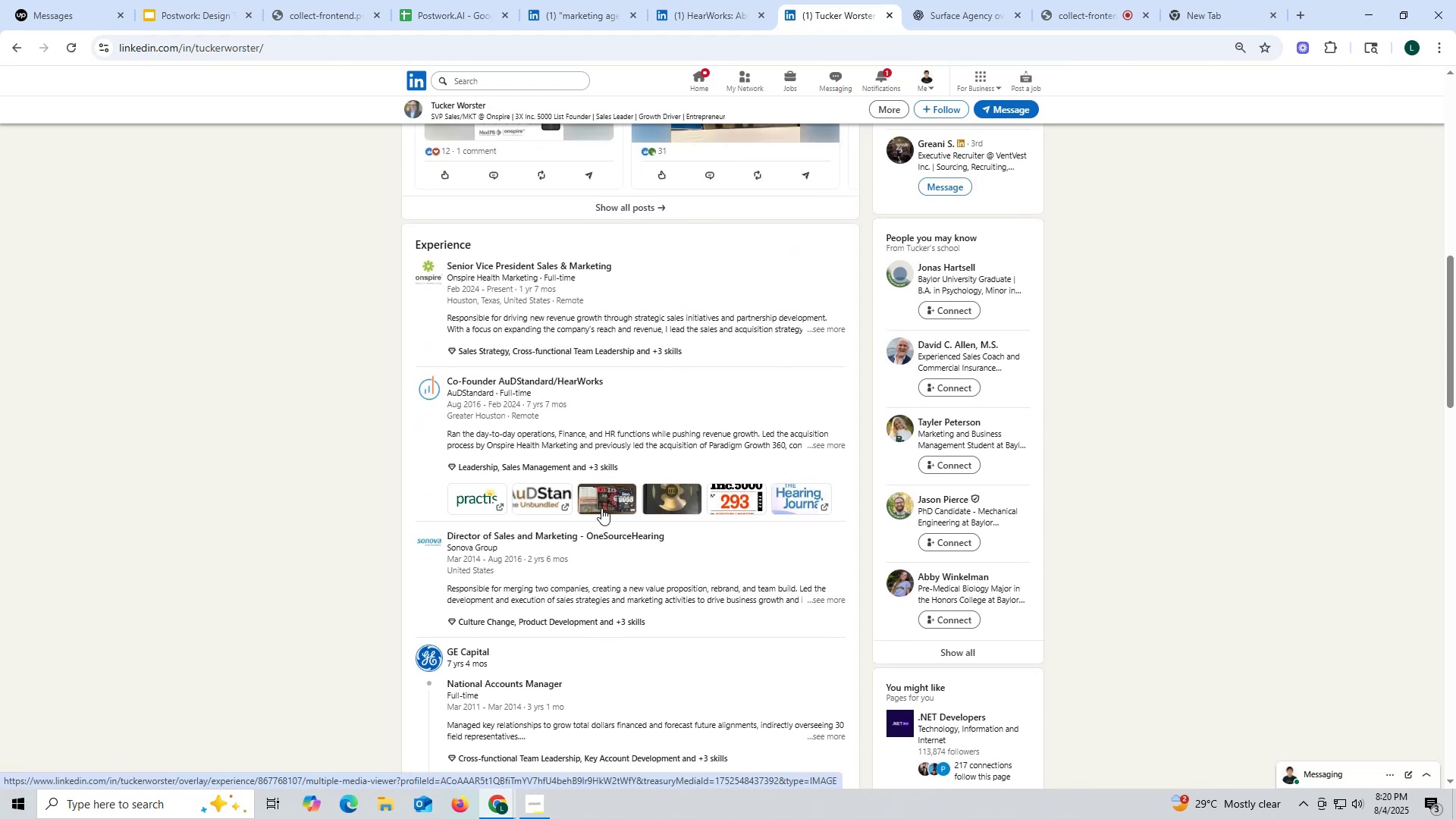 
left_click([712, 17])
 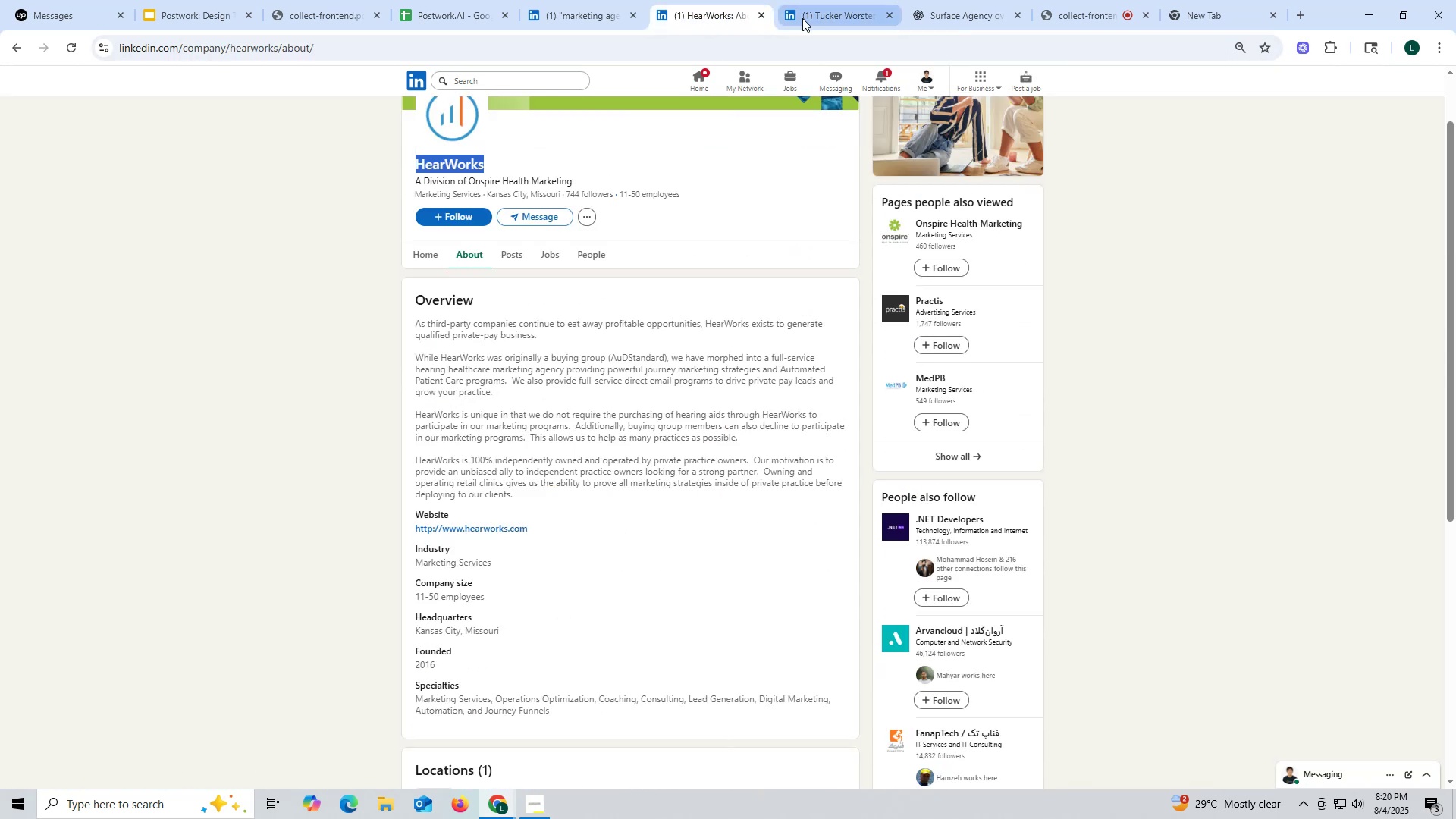 
left_click([802, 18])
 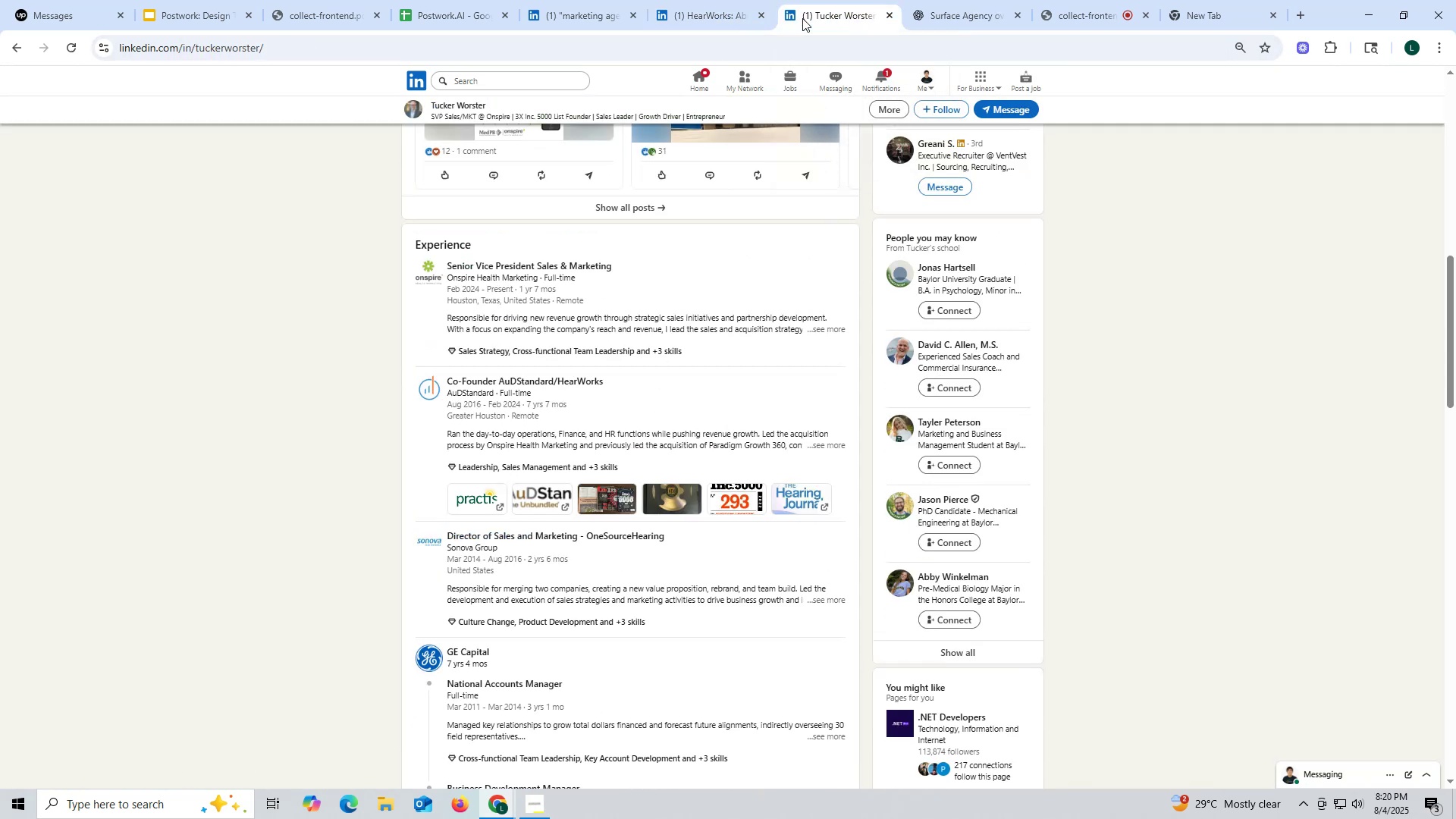 
scroll: coordinate [482, 283], scroll_direction: up, amount: 18.0
 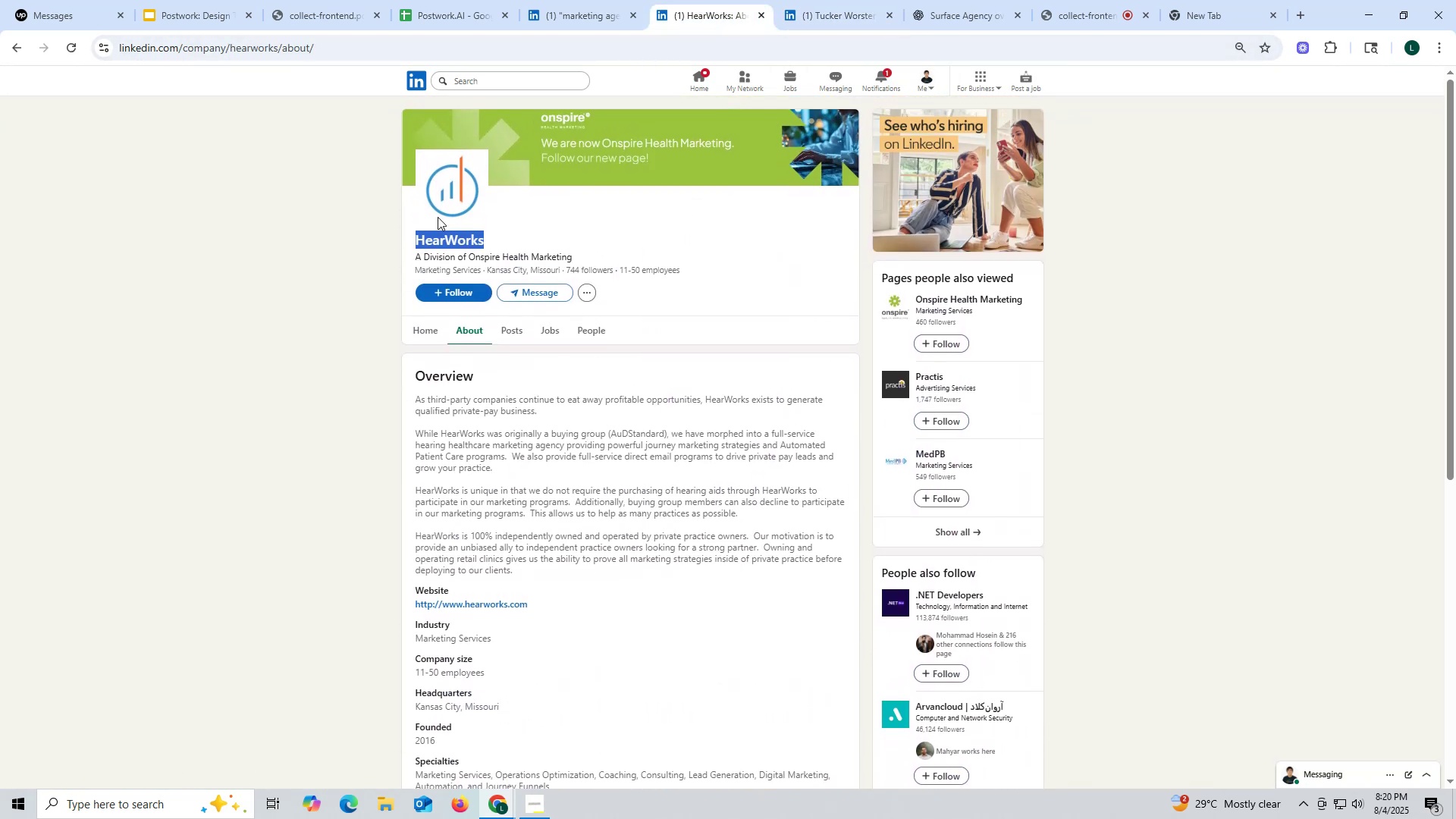 
key(Control+ControlLeft)
 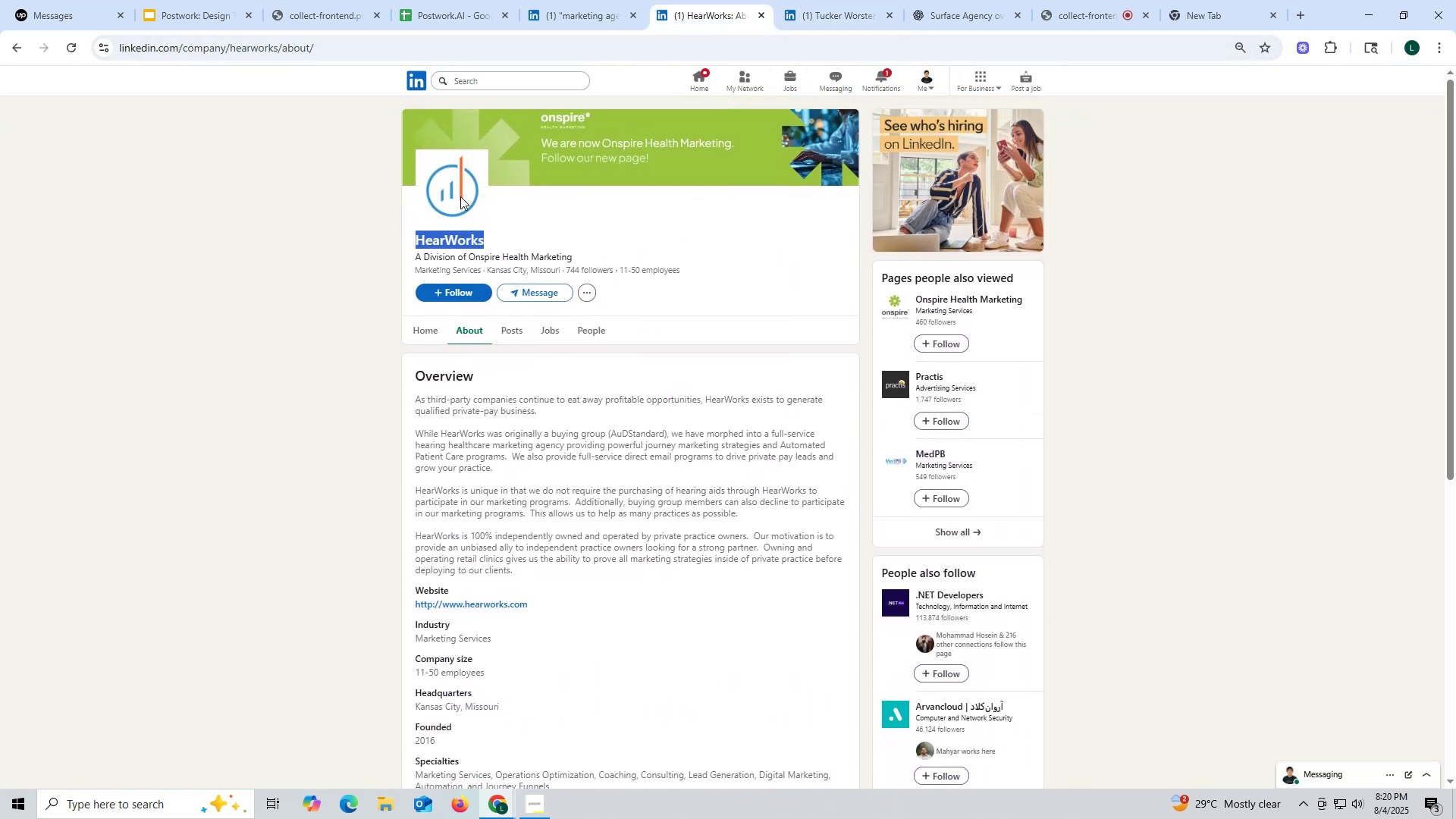 
key(Control+C)
 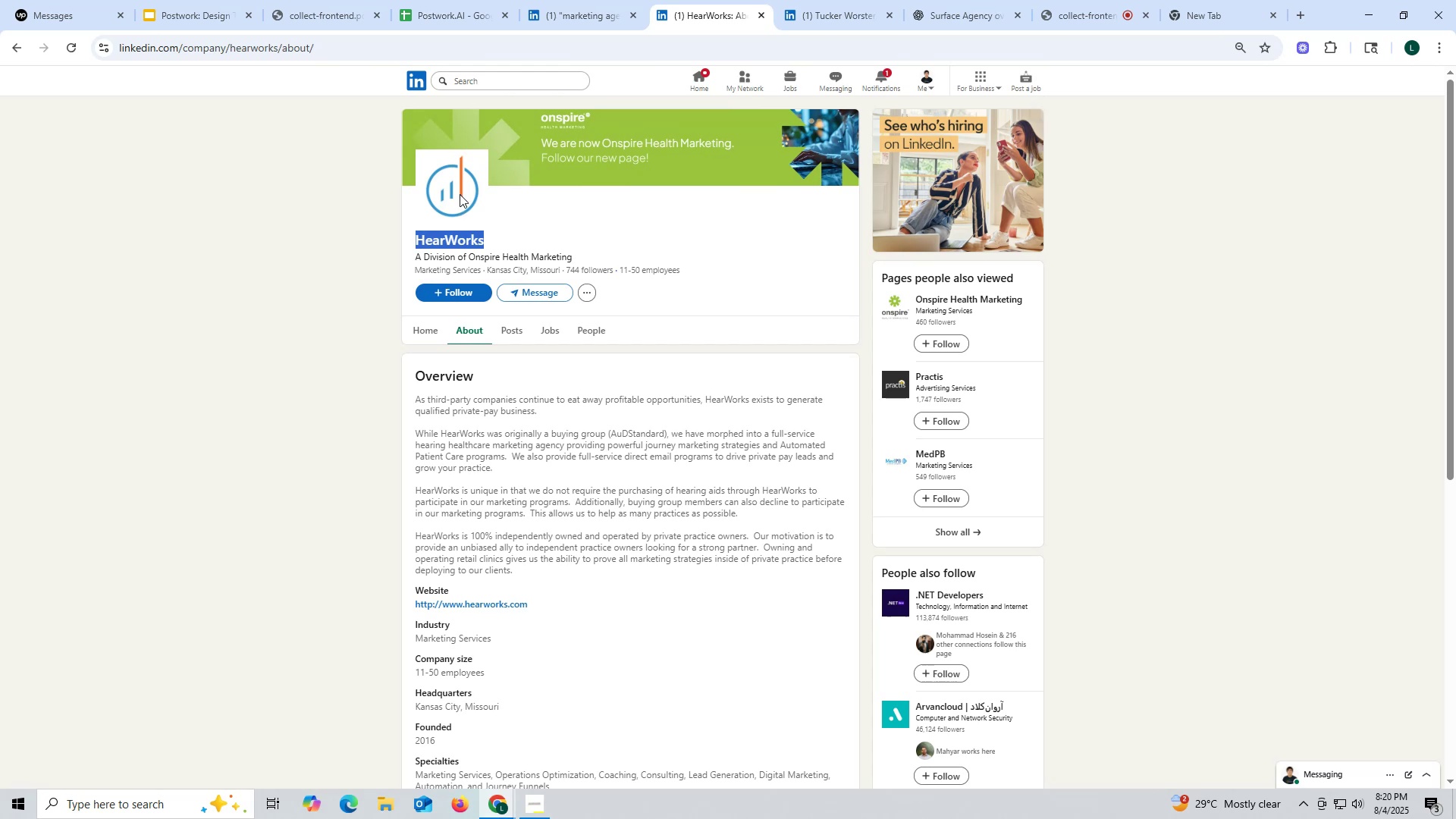 
key(Control+ControlLeft)
 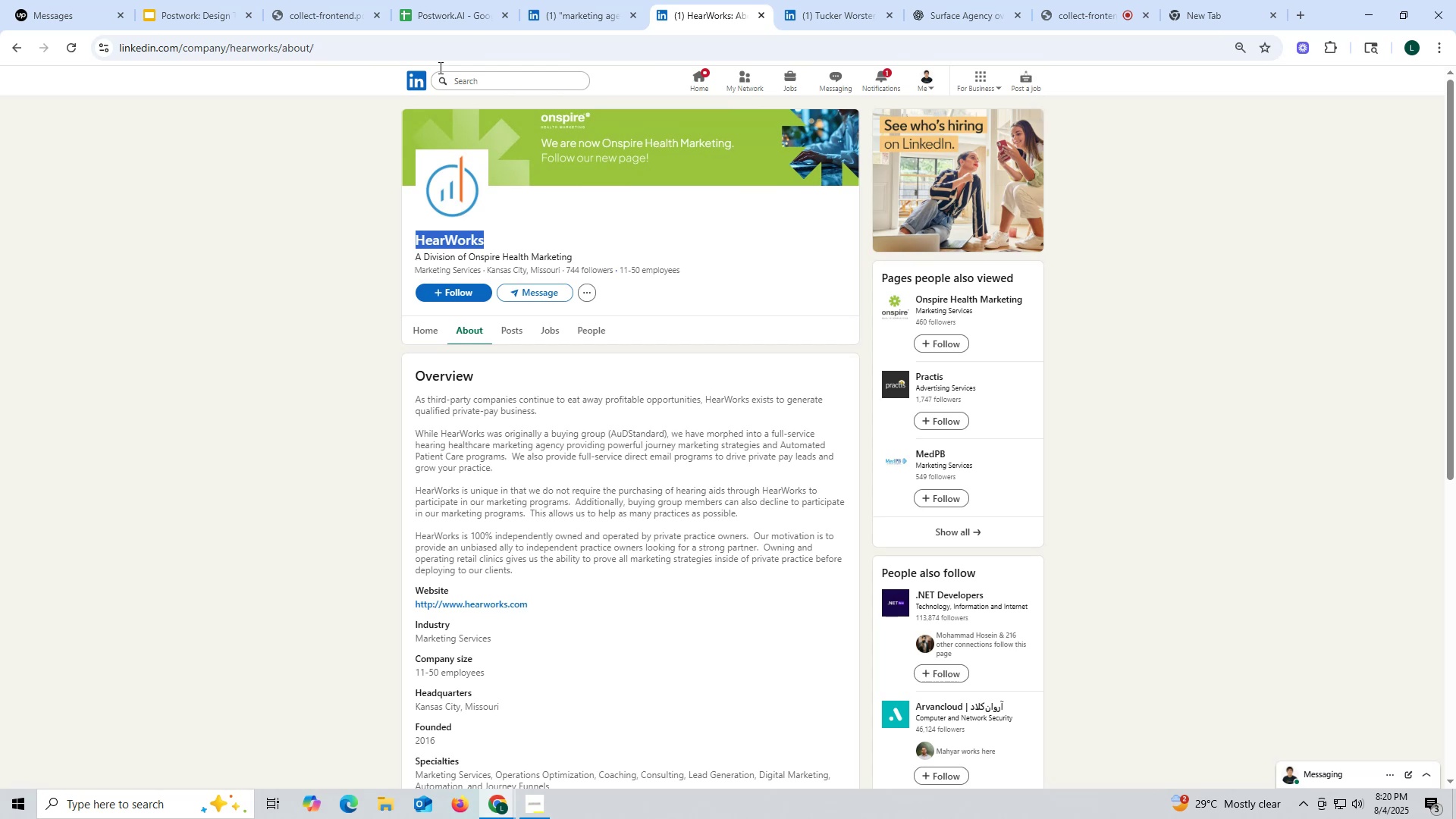 
key(Control+C)
 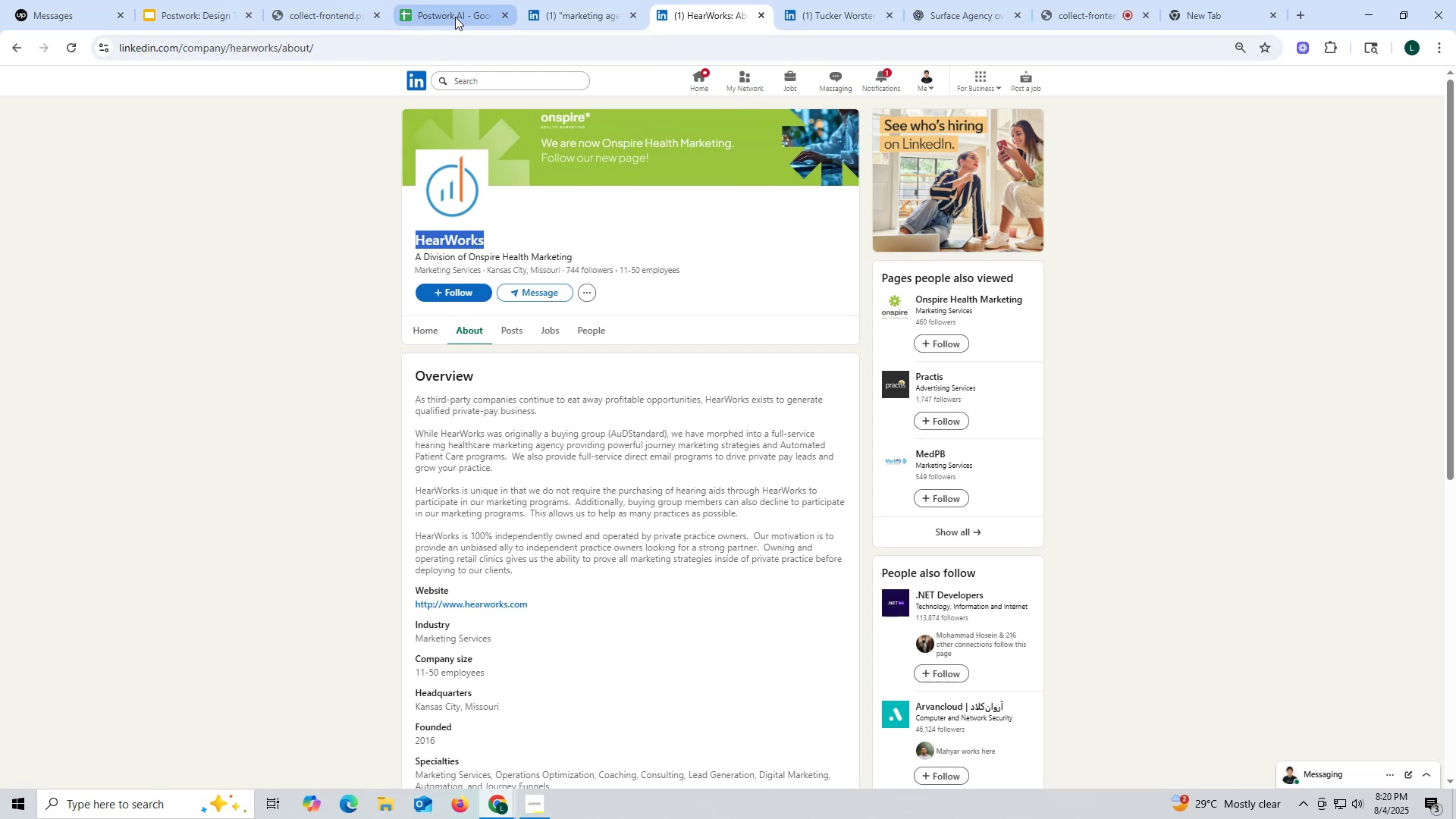 
left_click([455, 15])
 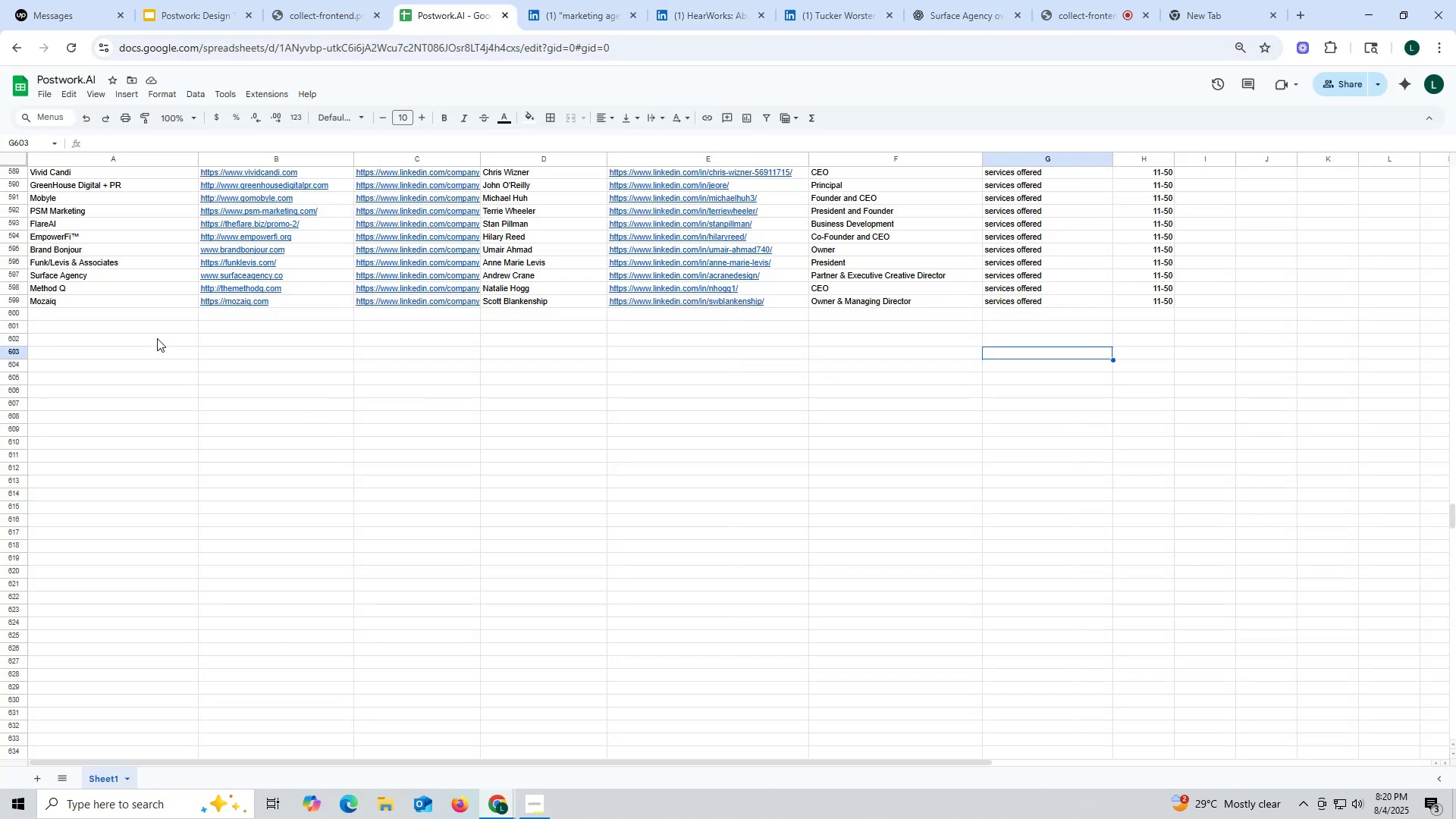 
double_click([149, 322])
 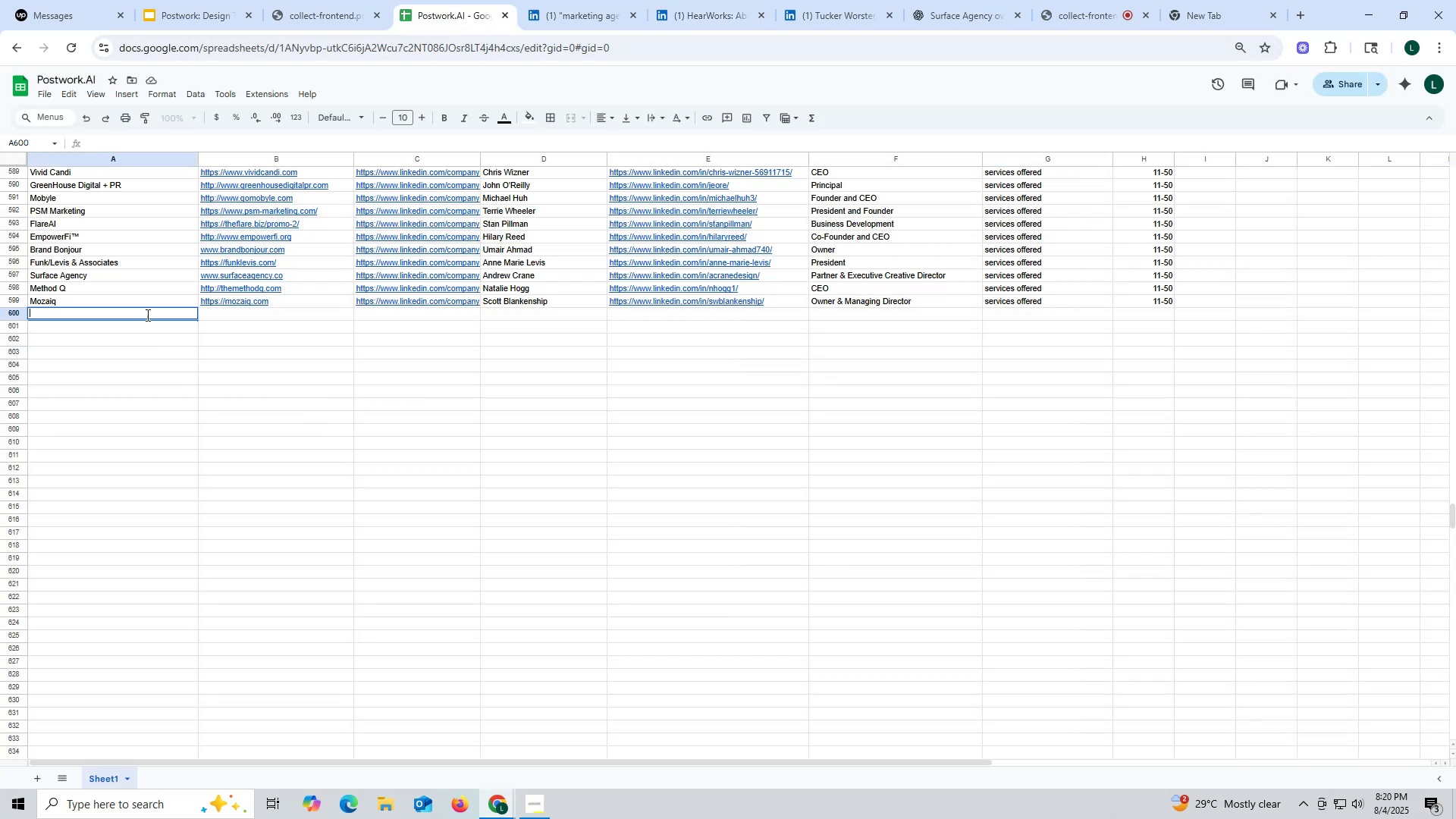 
triple_click([146, 315])
 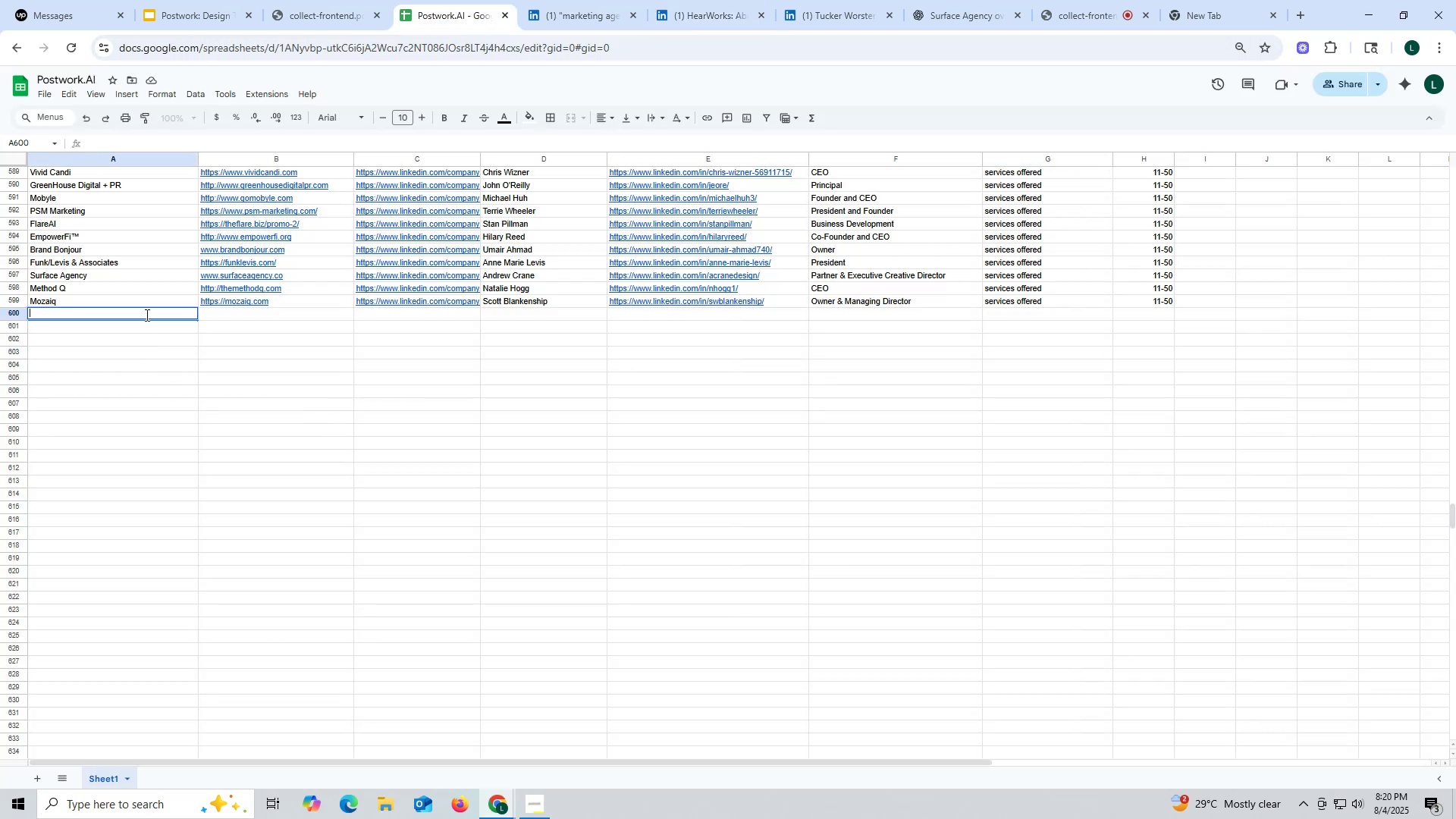 
triple_click([146, 315])
 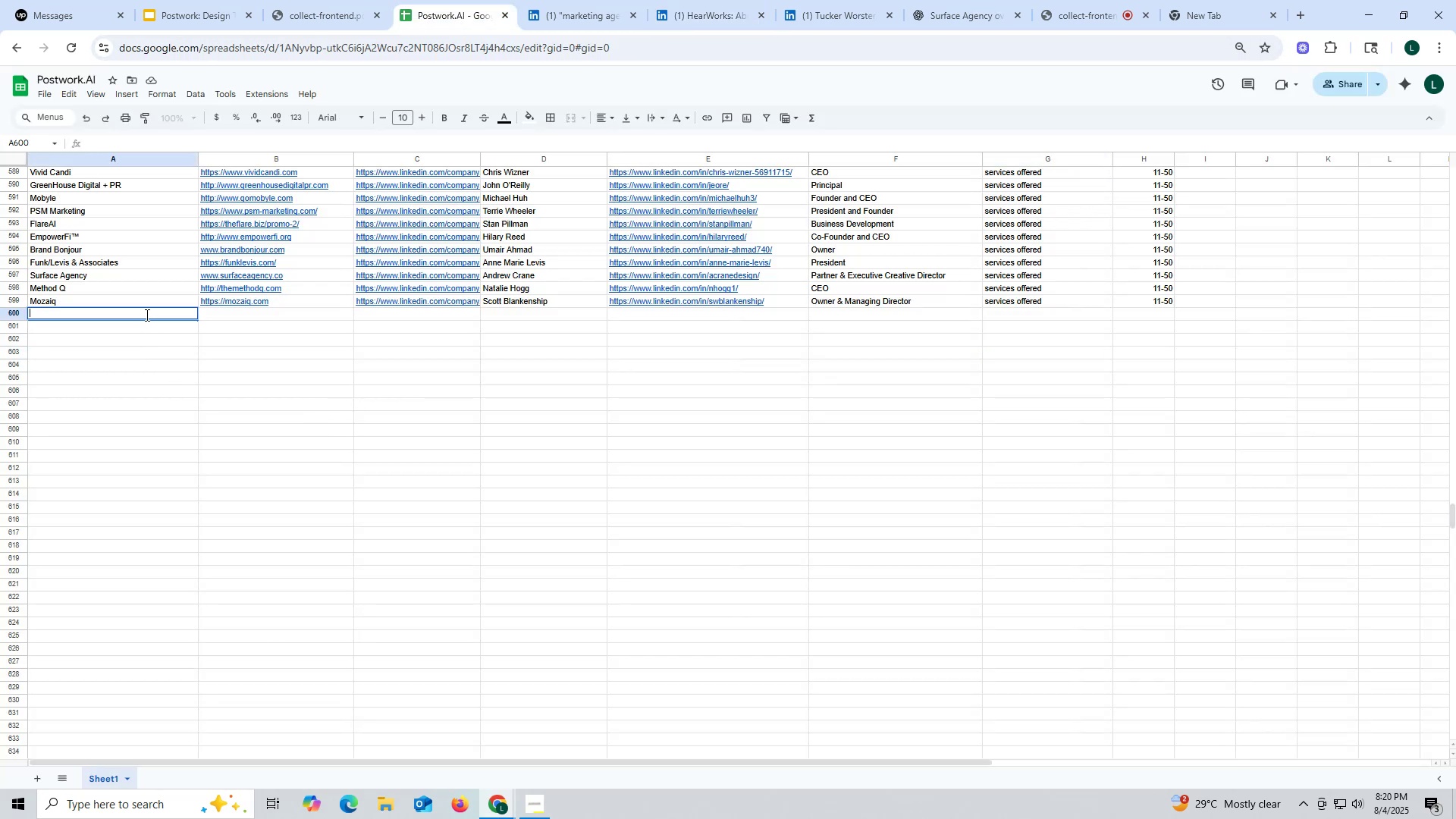 
key(Control+ControlLeft)
 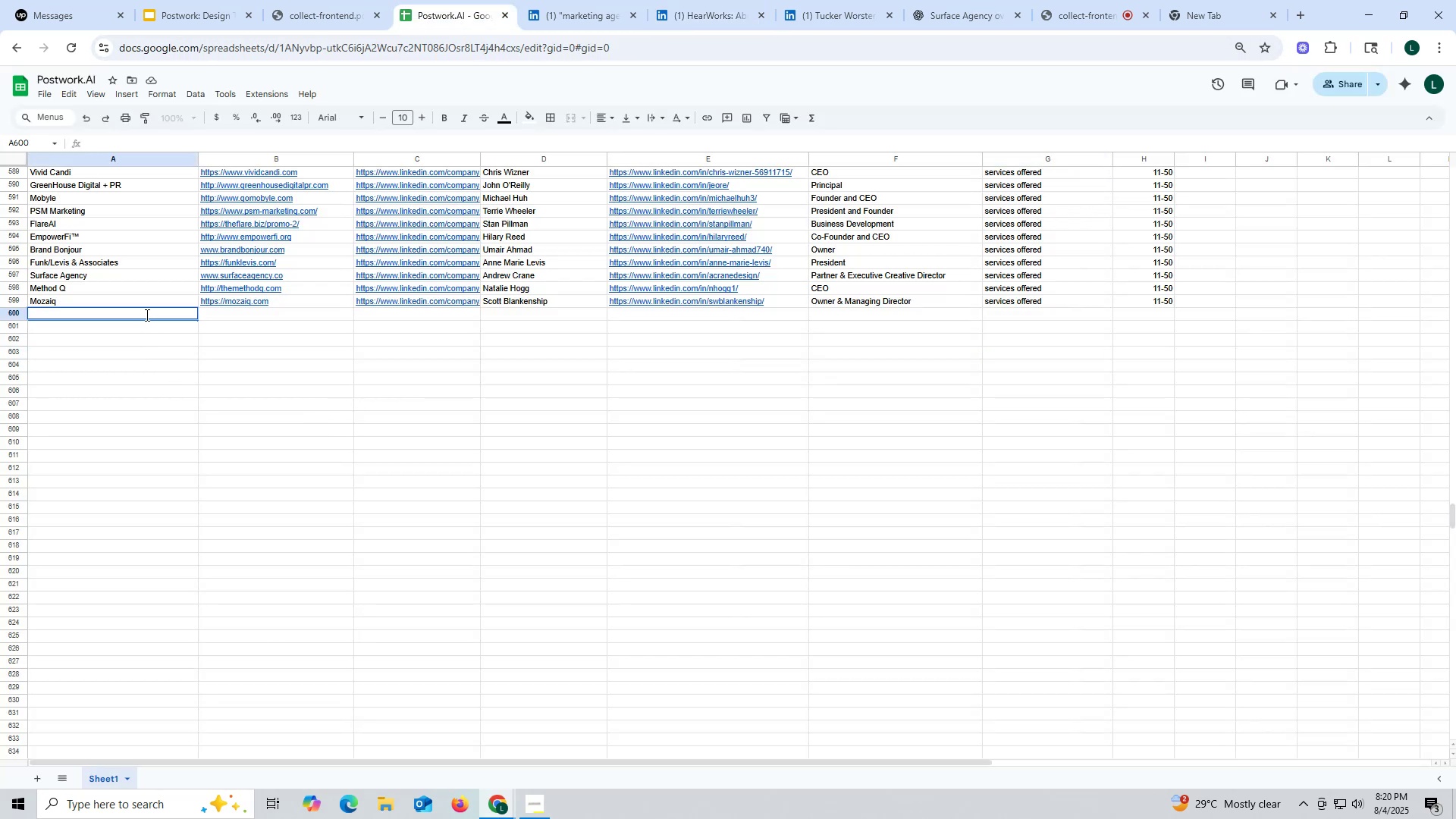 
key(Control+V)
 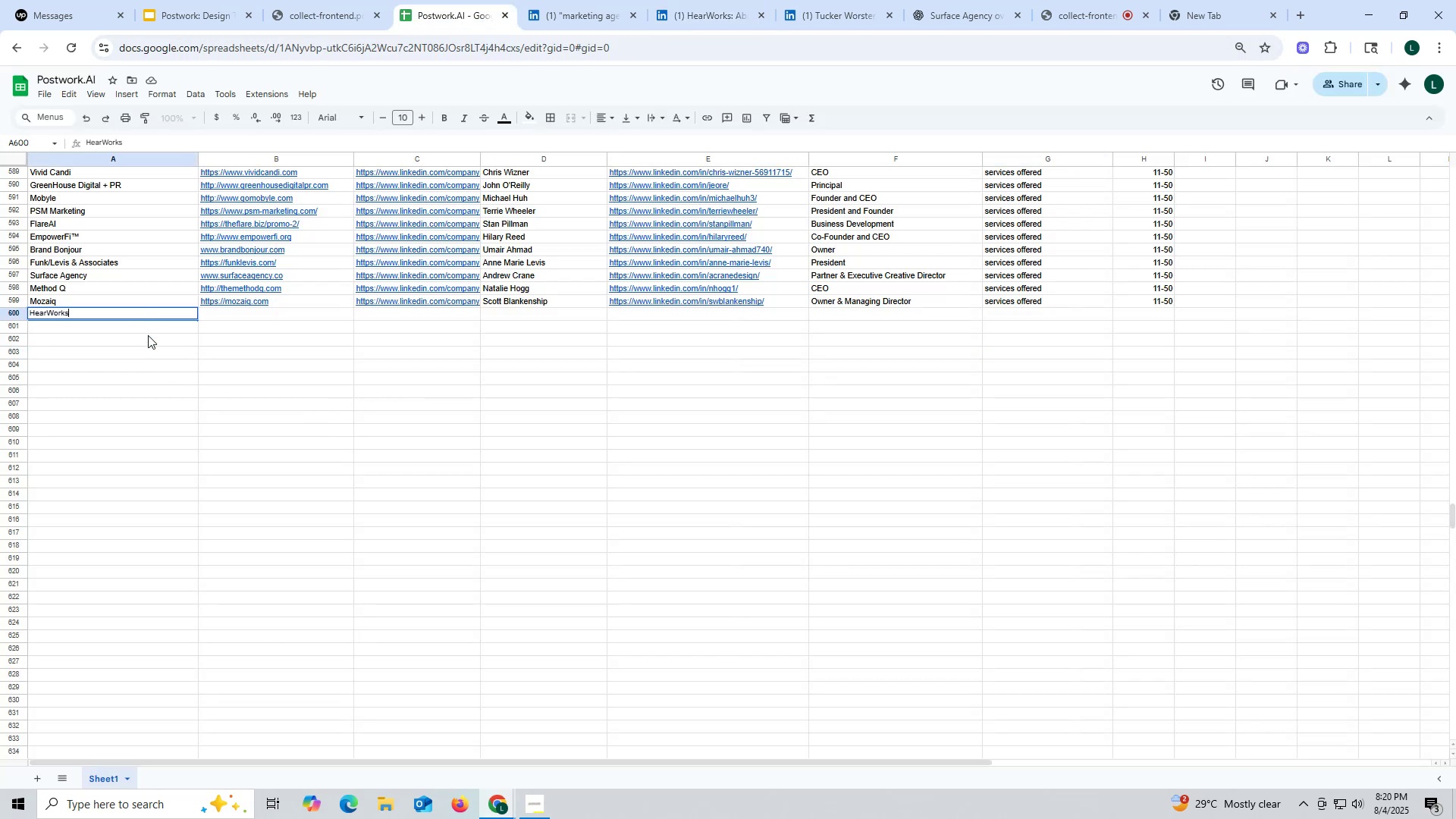 
left_click([148, 335])
 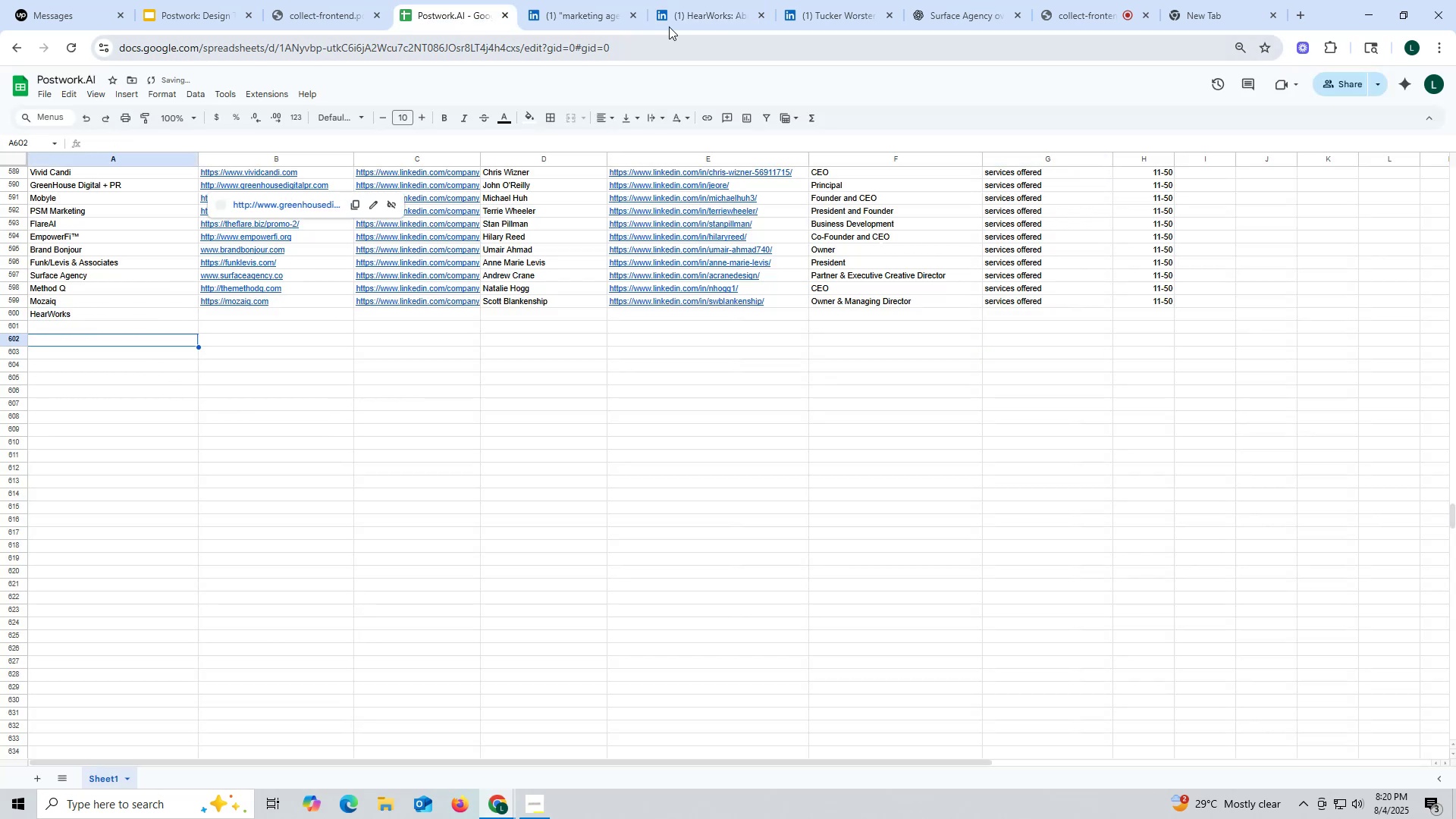 
left_click([694, 16])
 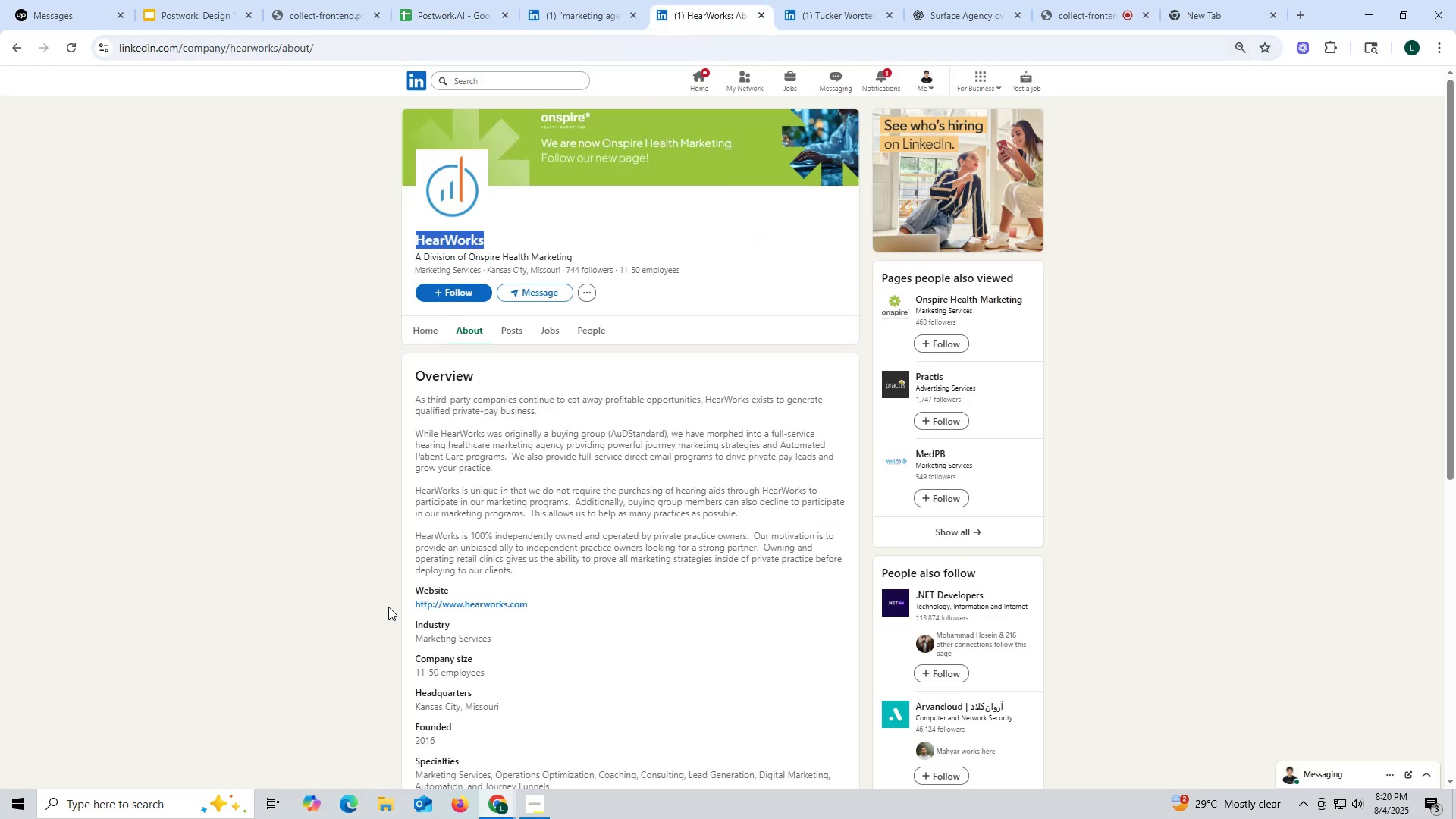 
left_click_drag(start_coordinate=[406, 601], to_coordinate=[554, 604])
 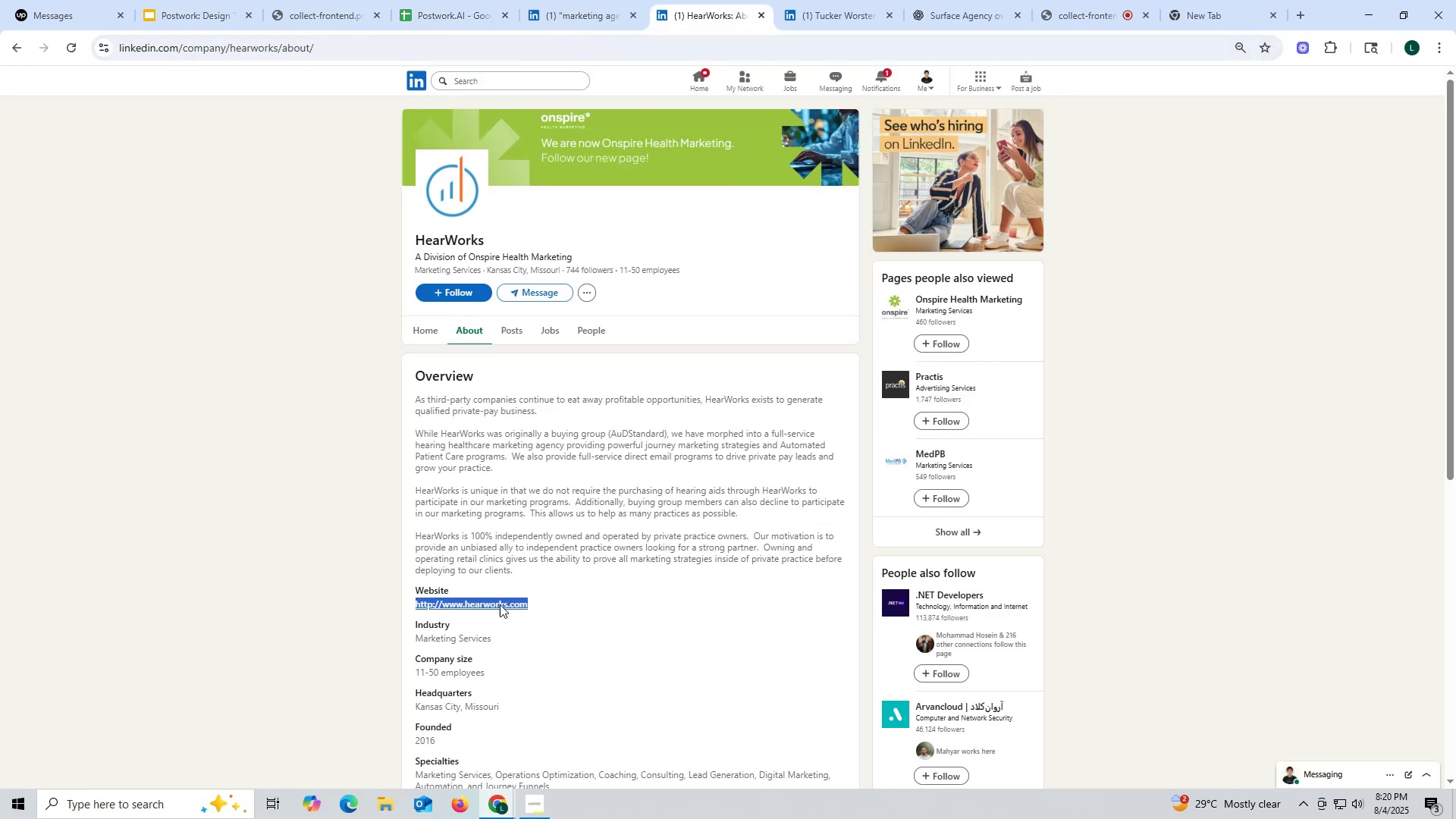 
key(Control+ControlLeft)
 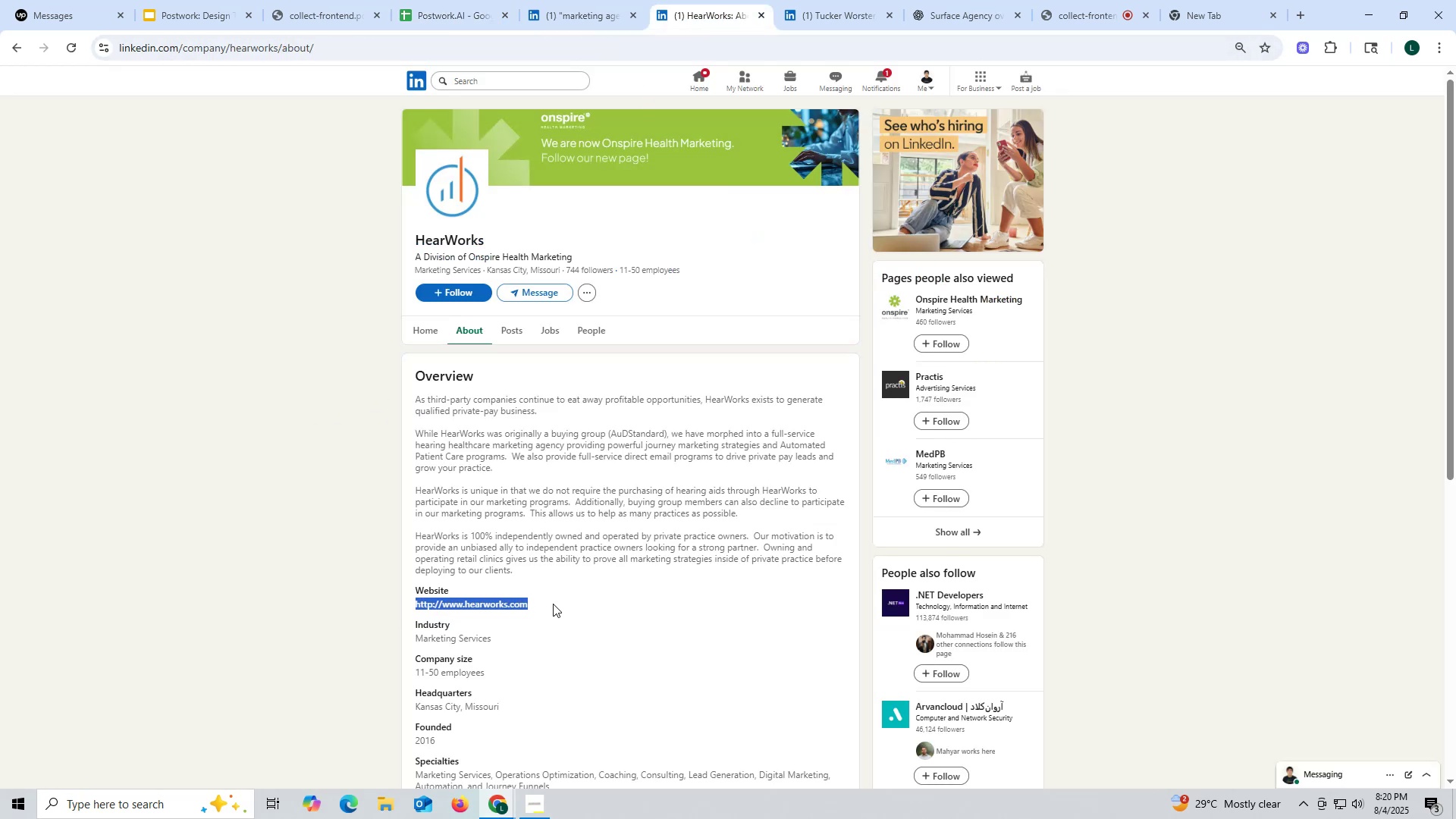 
key(Control+C)
 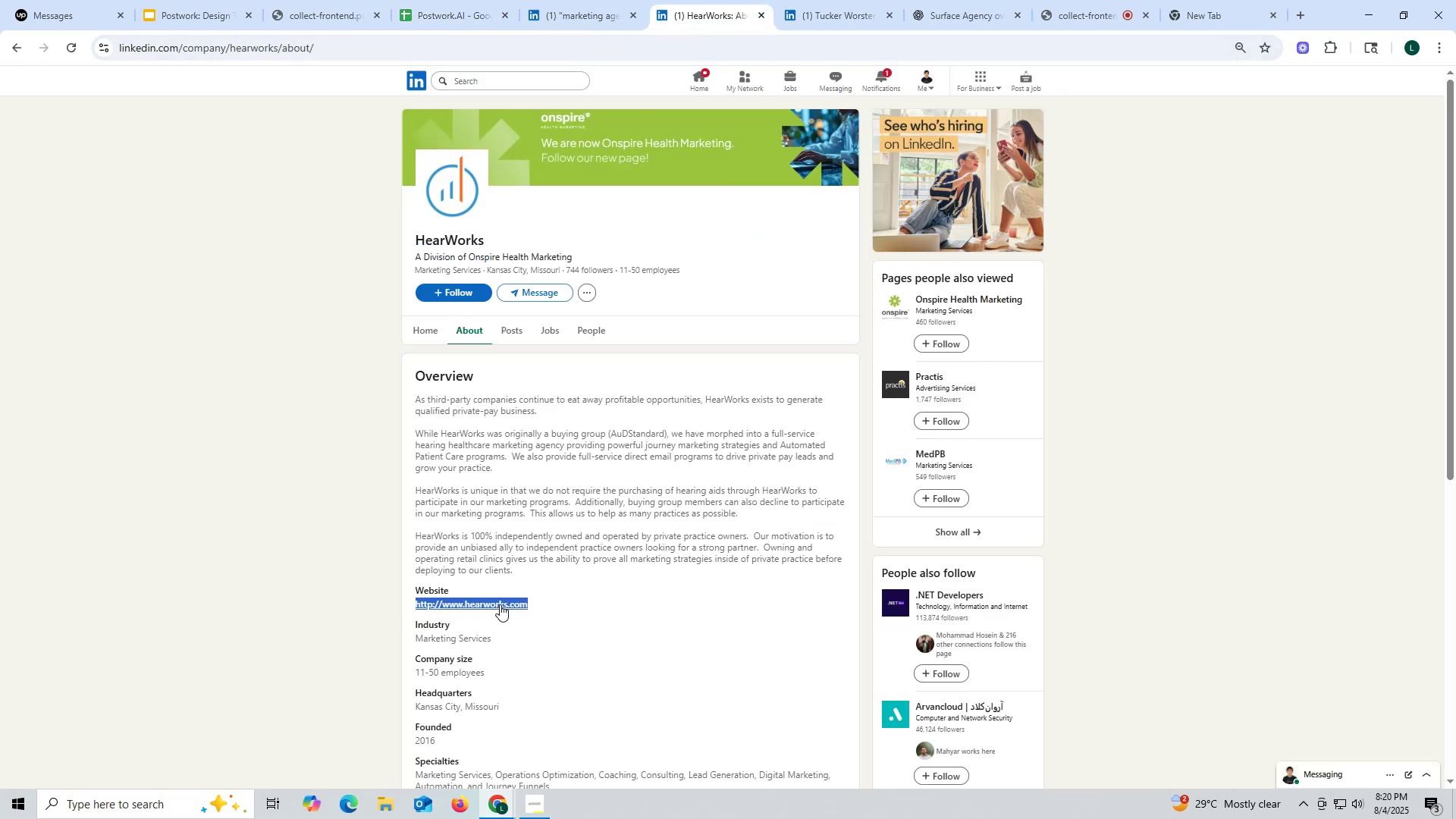 
right_click([500, 604])
 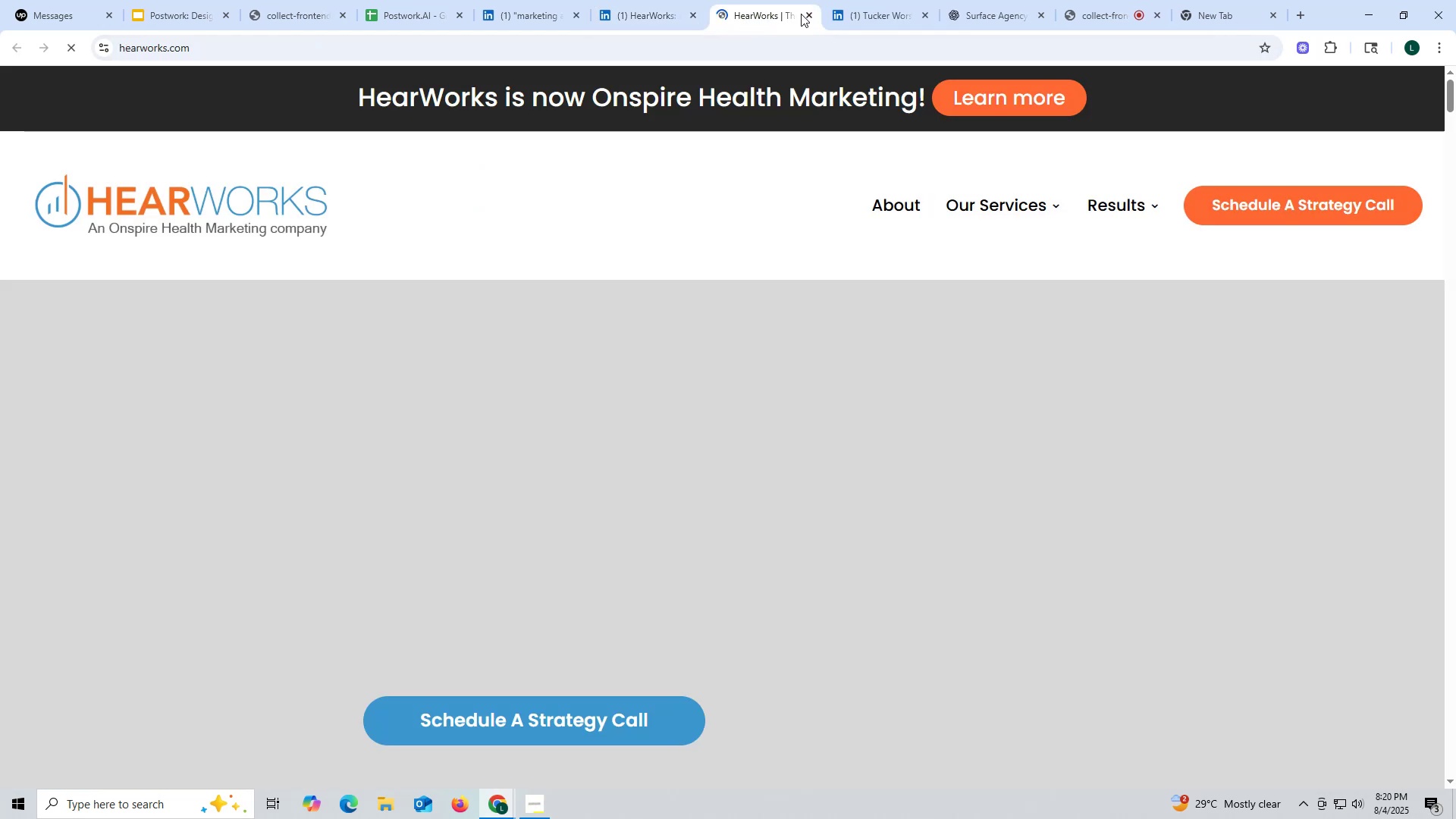 
left_click([547, 12])
 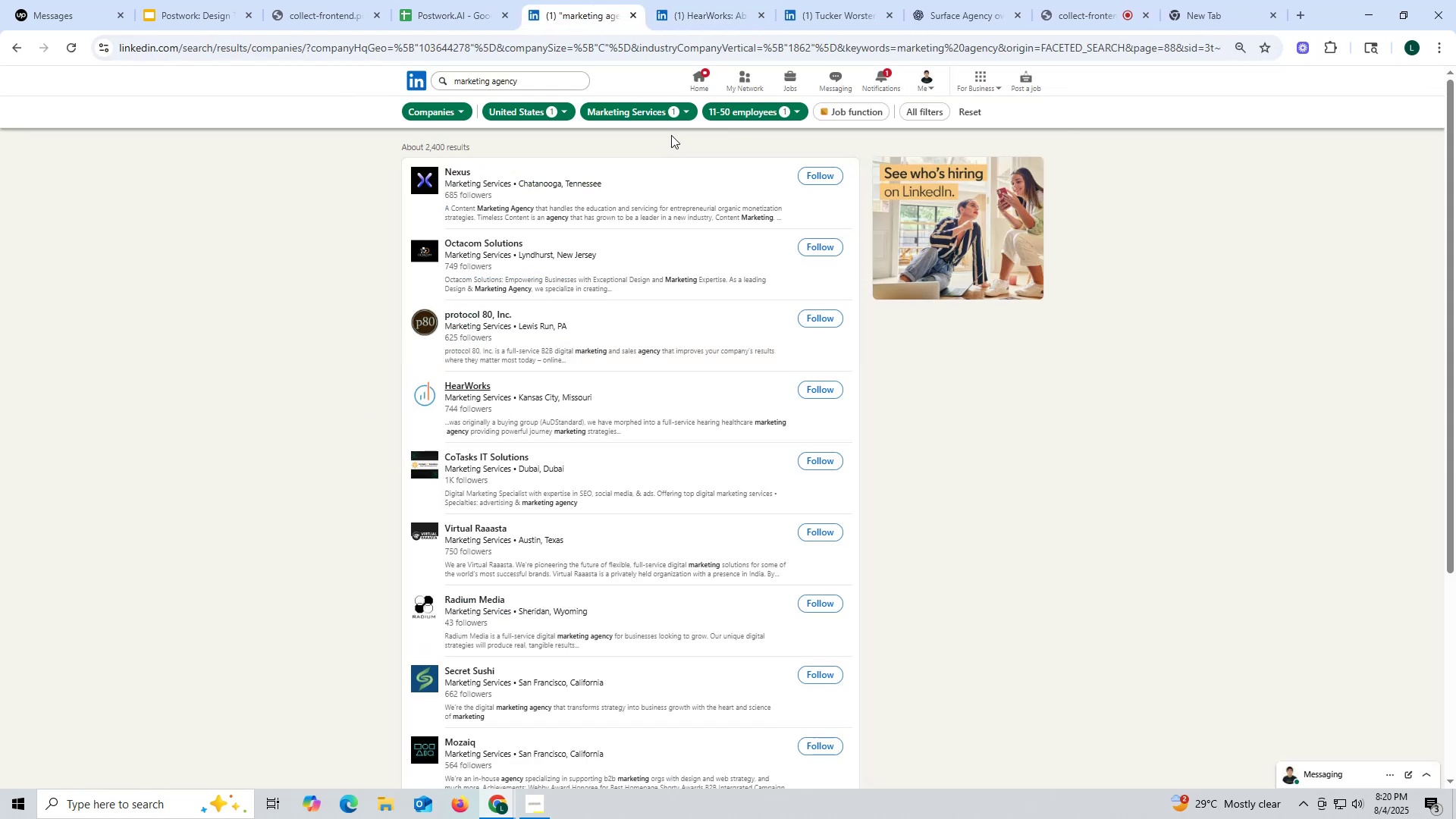 
left_click([439, 9])
 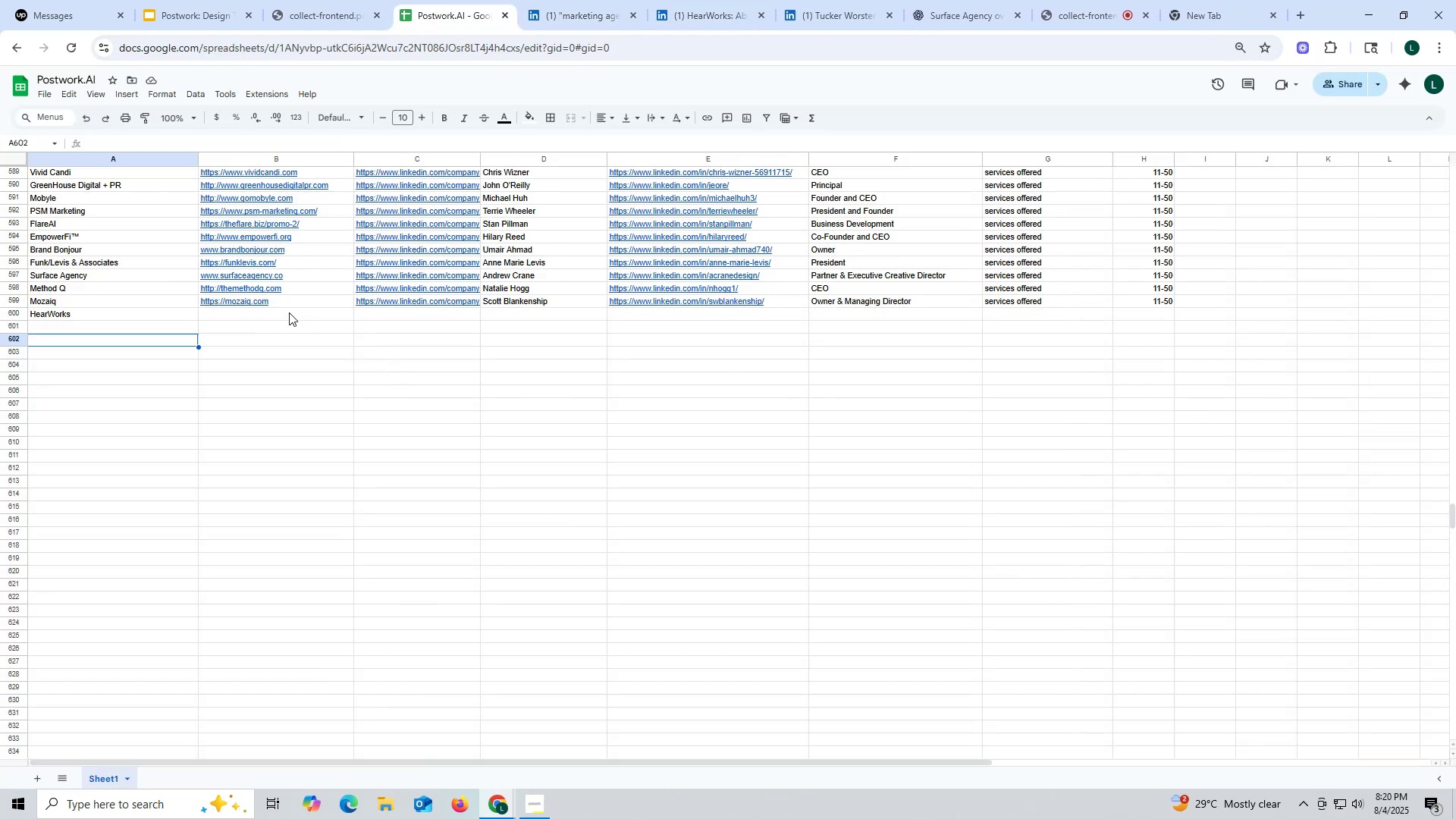 
double_click([289, 312])
 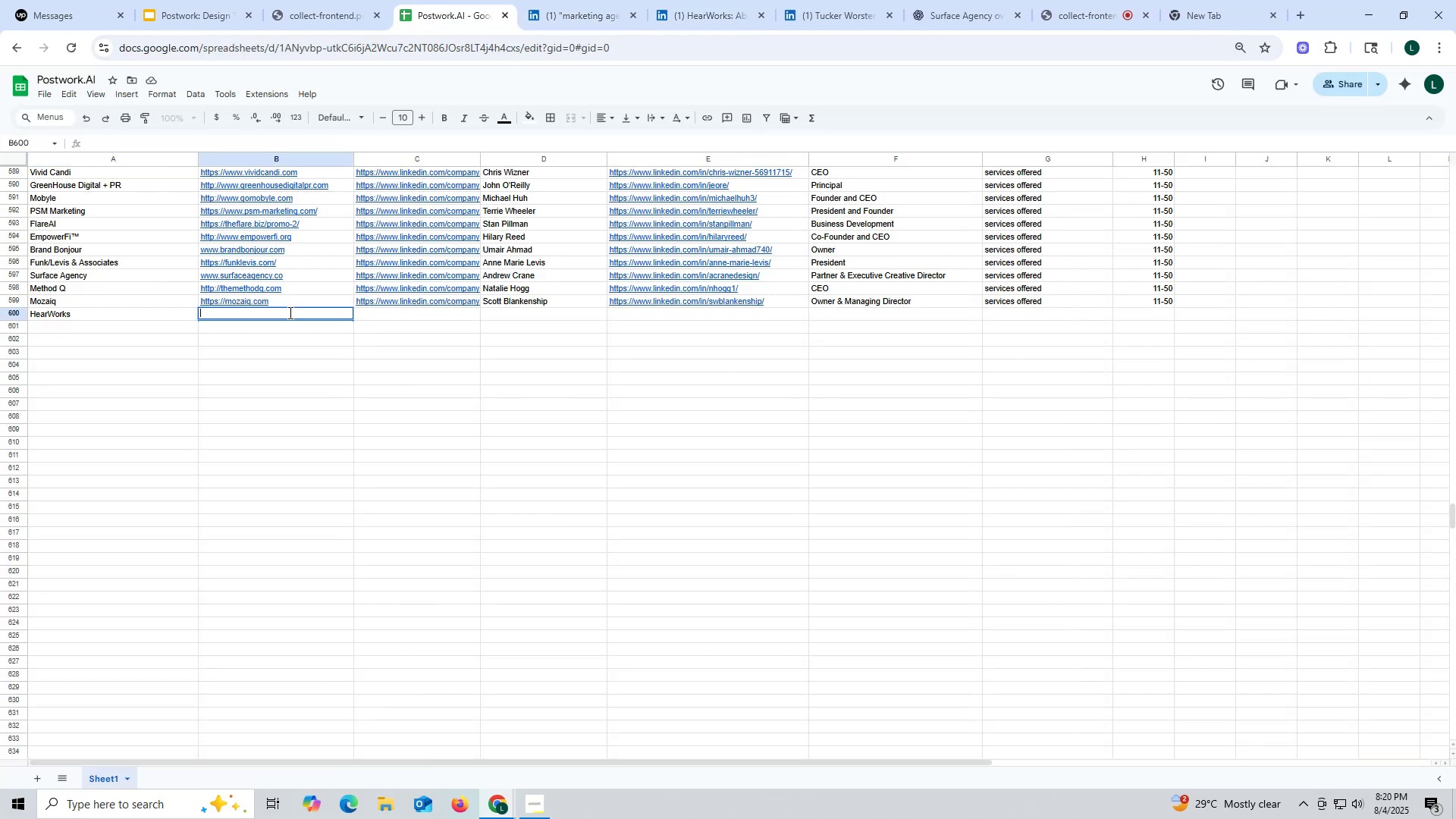 
key(Control+ControlLeft)
 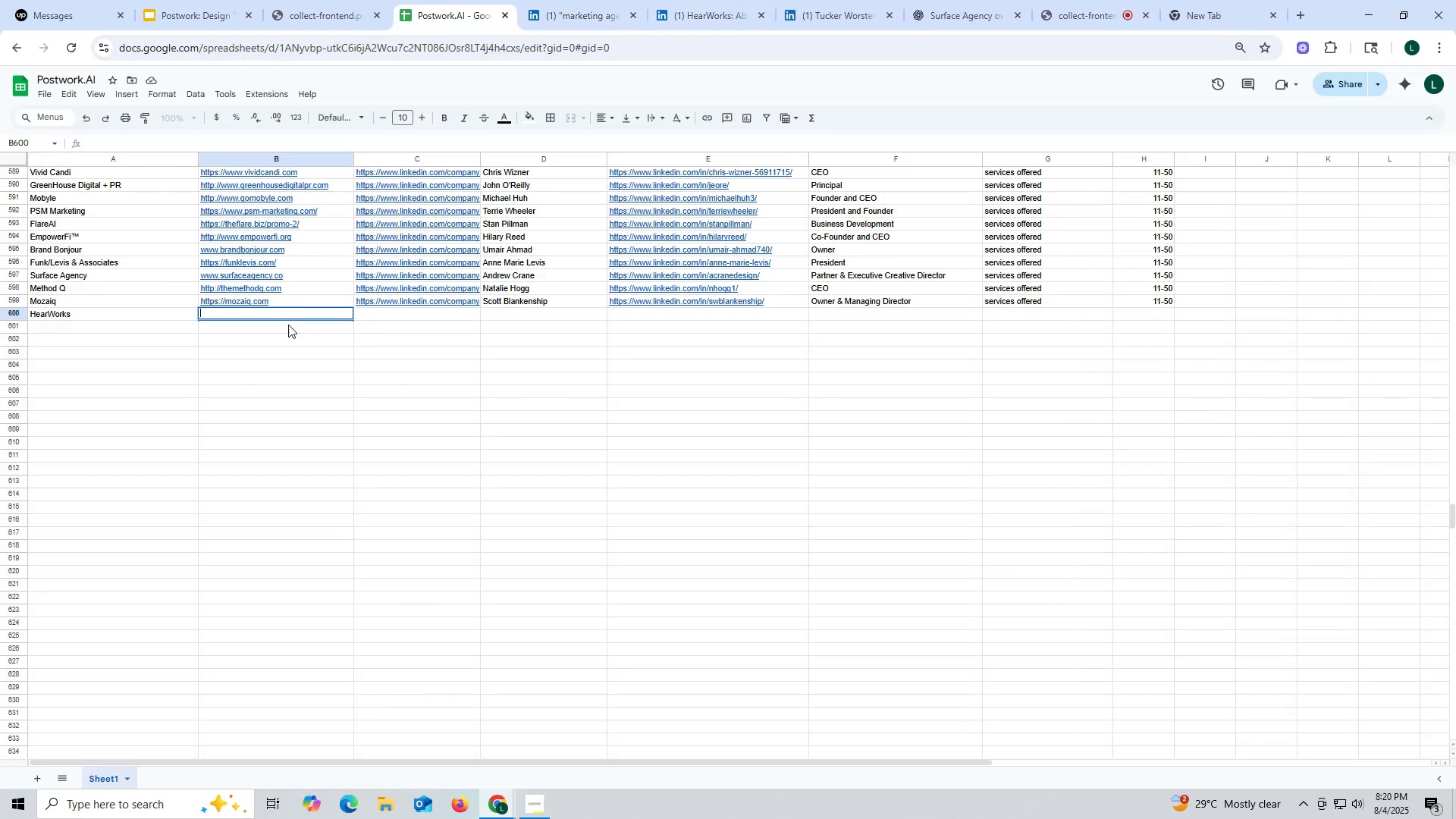 
key(Control+V)
 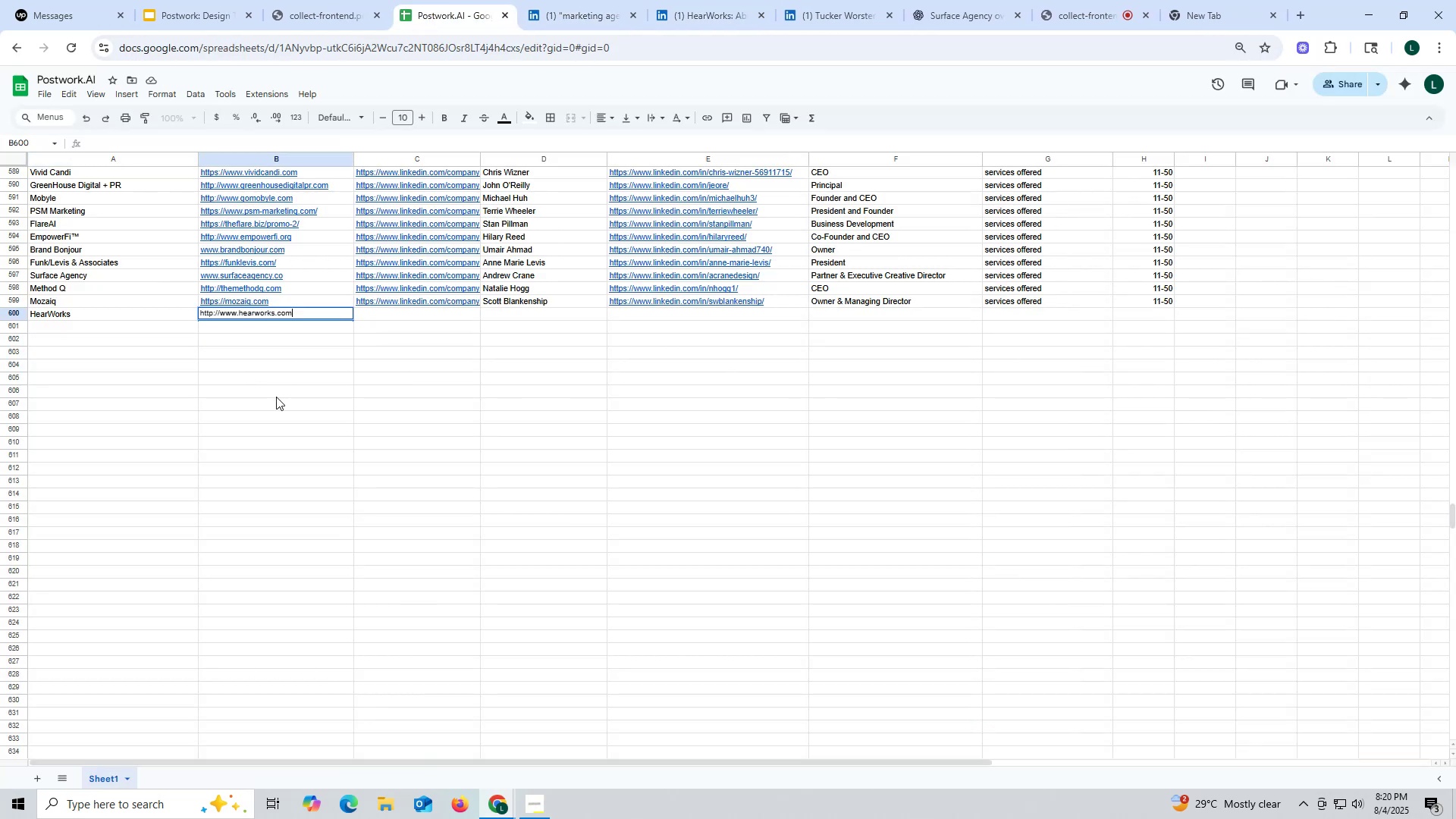 
triple_click([276, 397])
 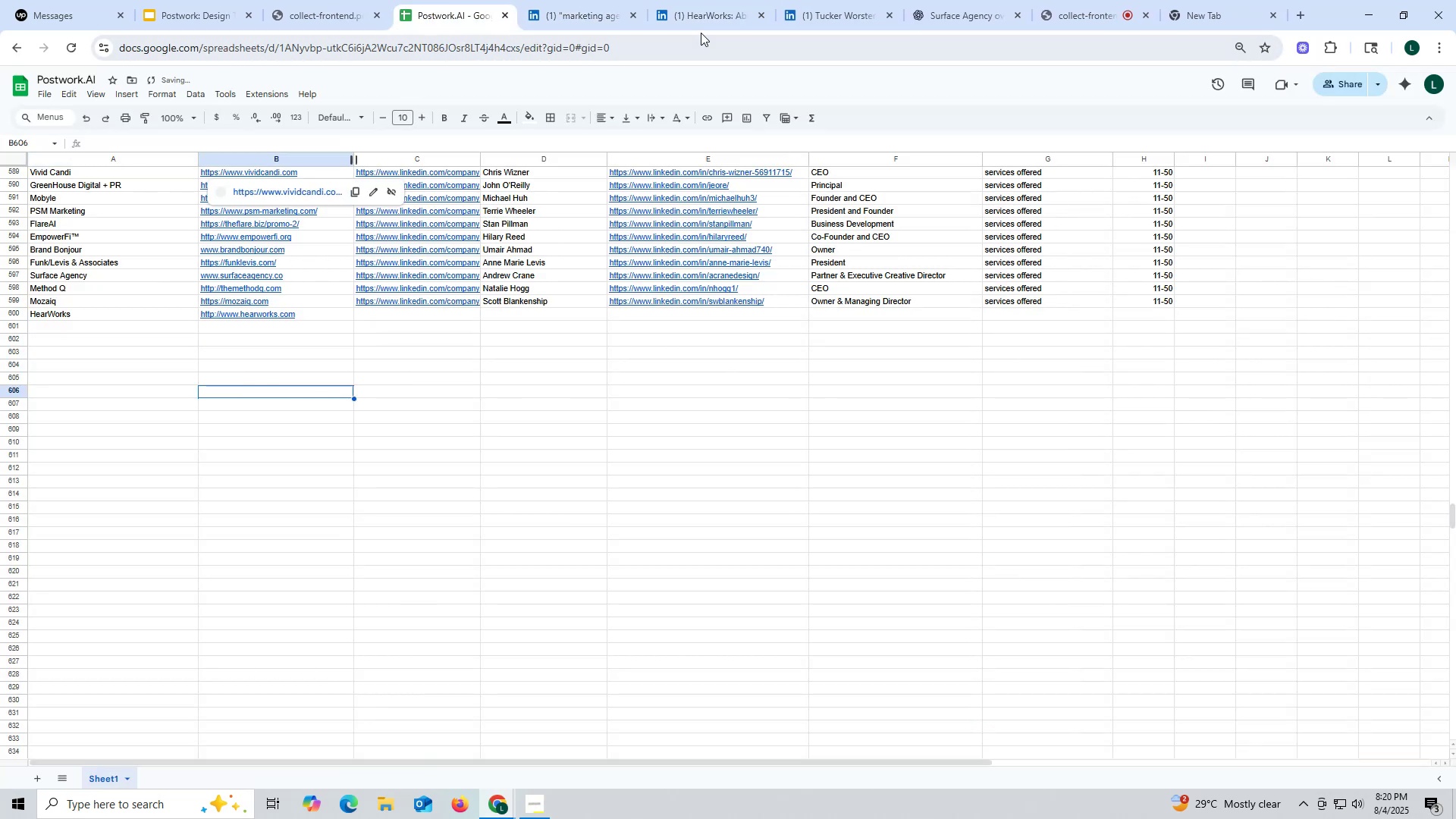 
left_click([722, 11])
 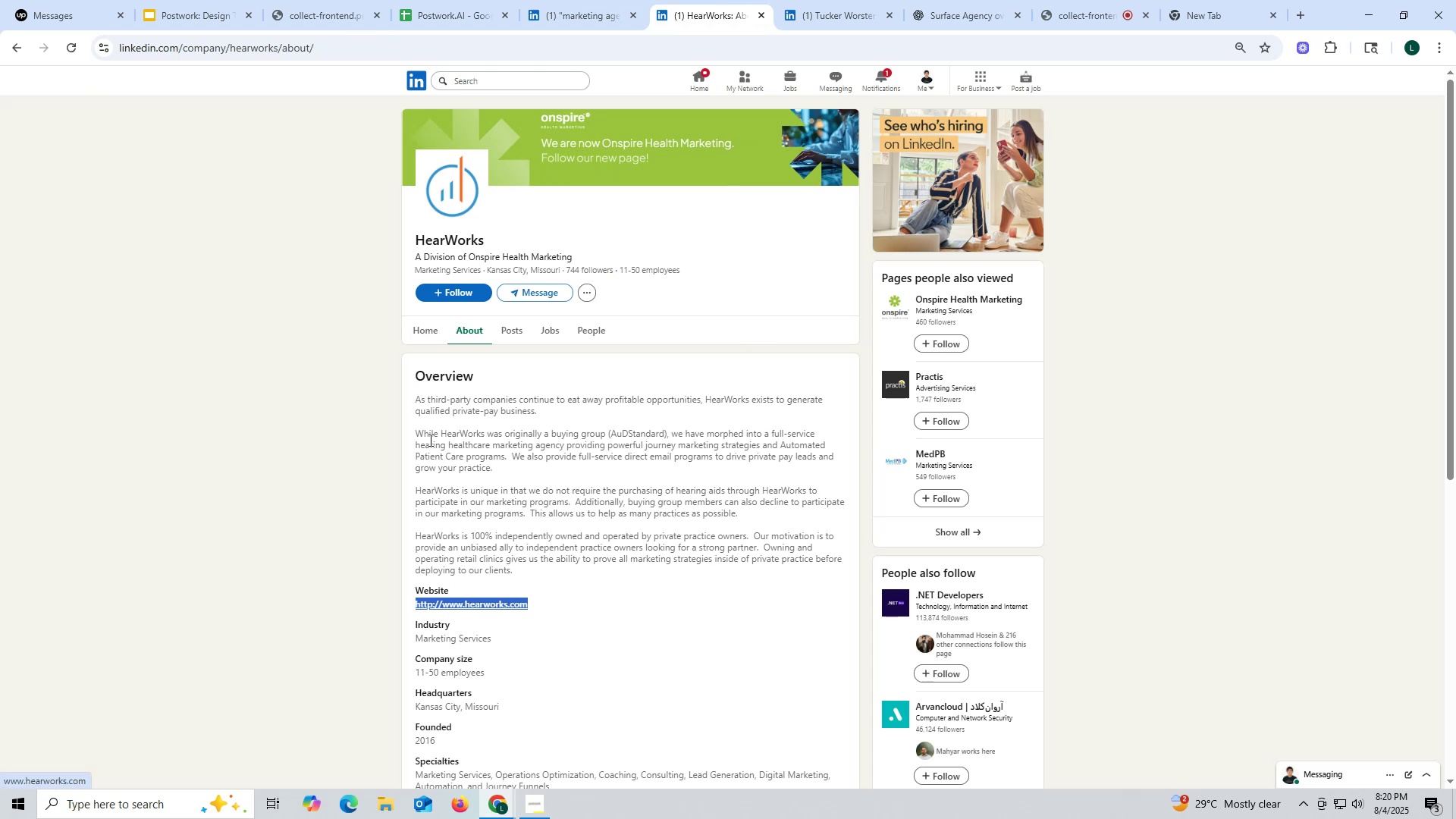 
left_click([425, 330])
 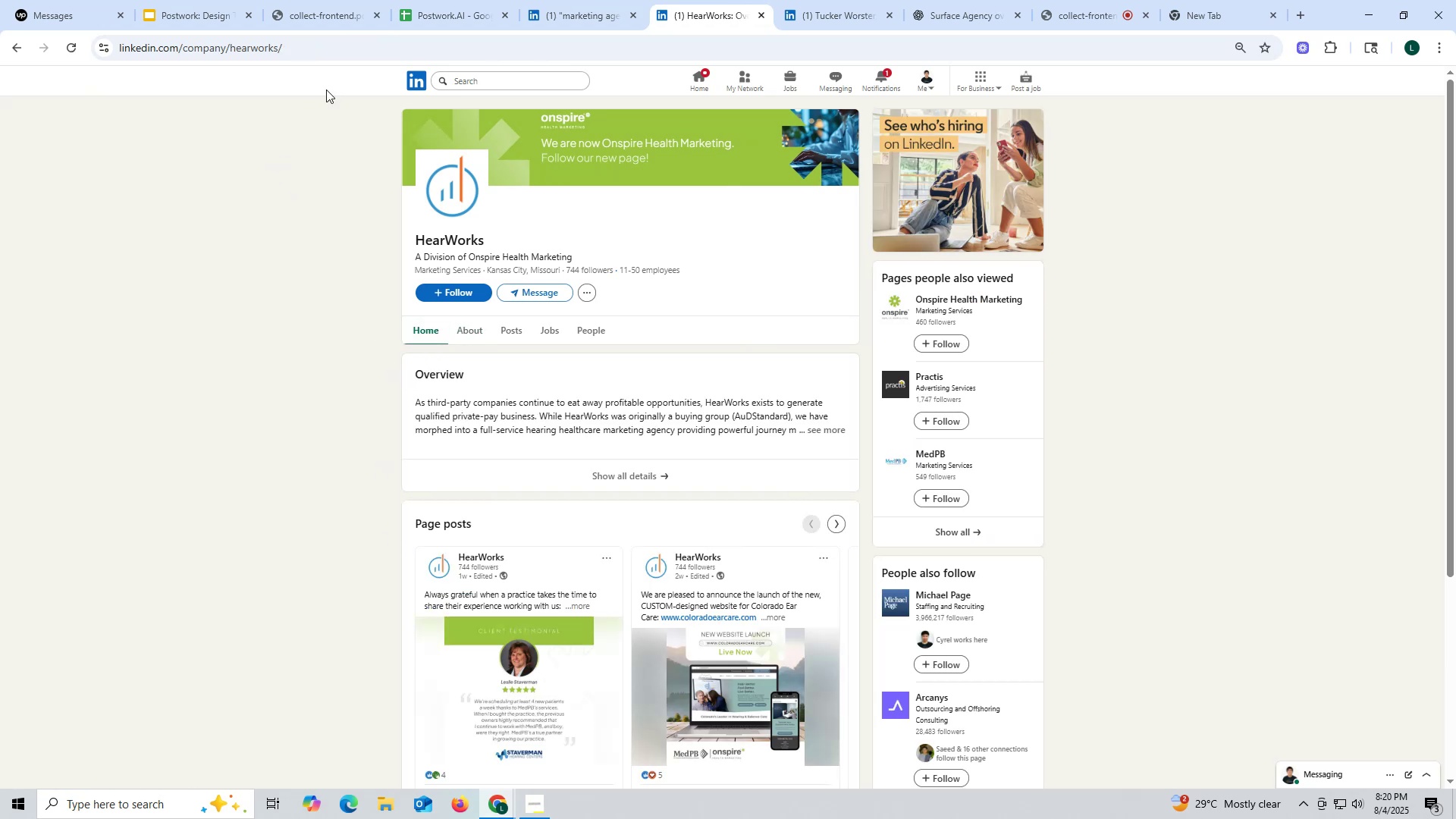 
double_click([246, 44])
 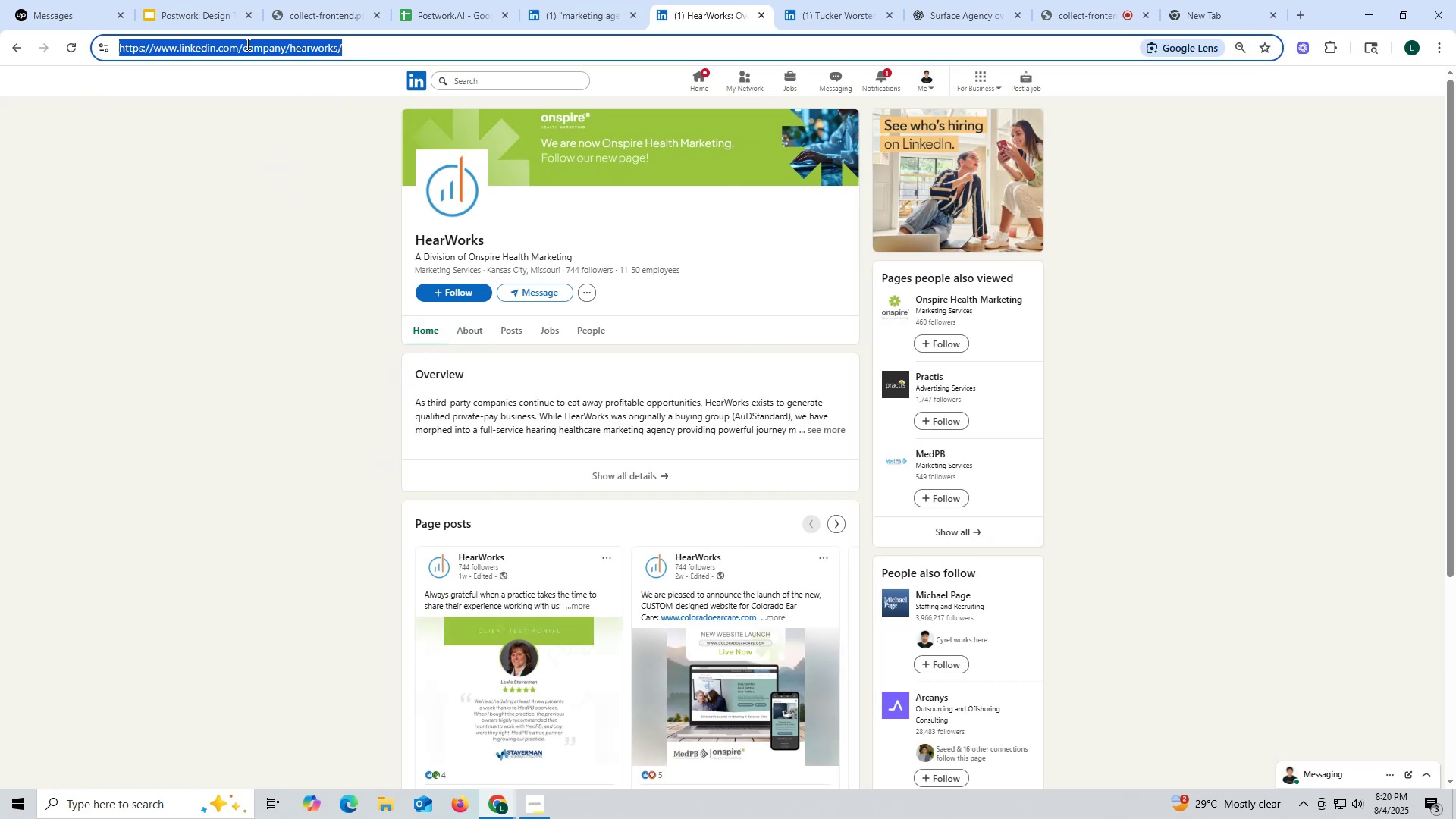 
triple_click([246, 44])
 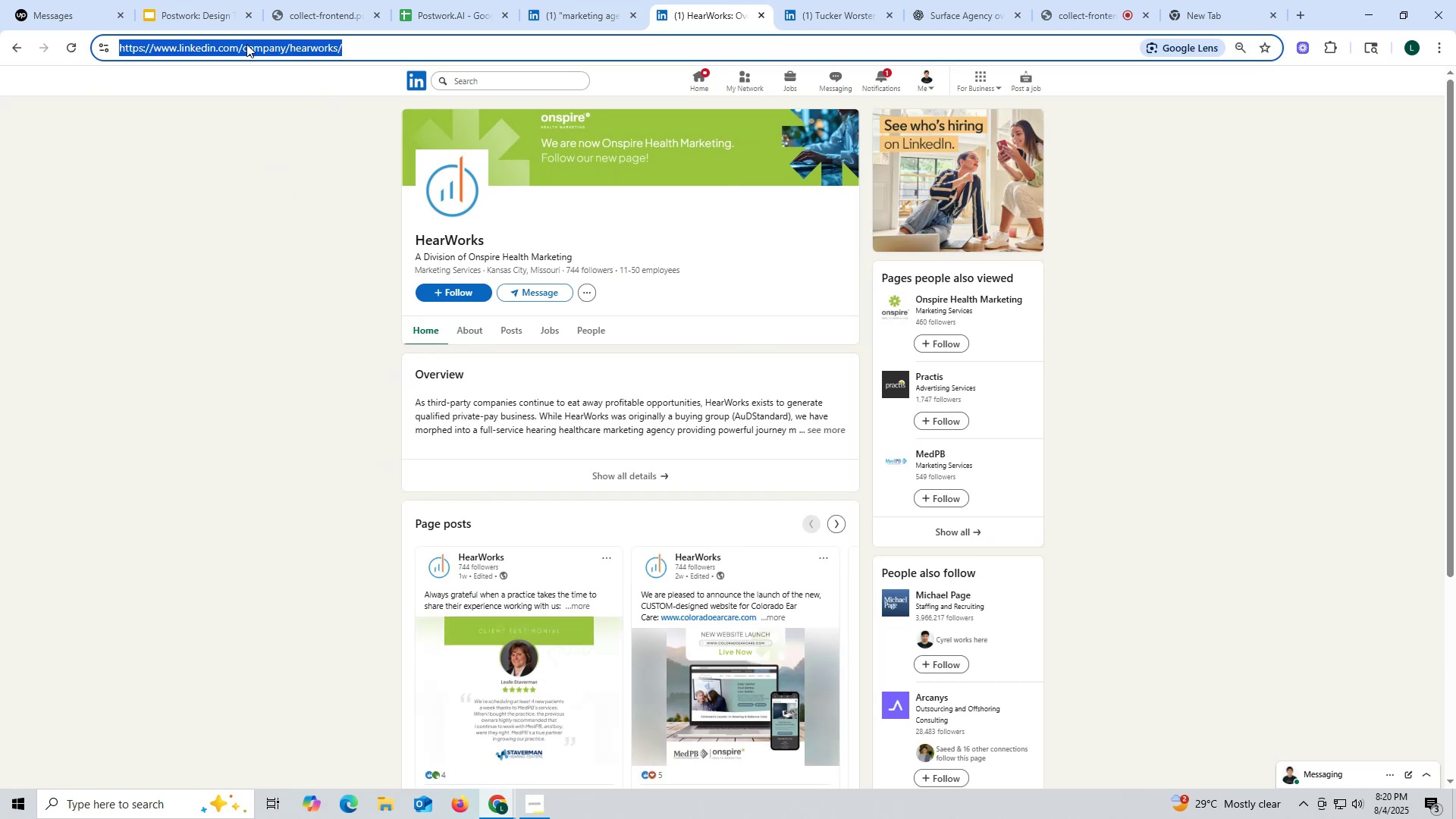 
key(Control+ControlLeft)
 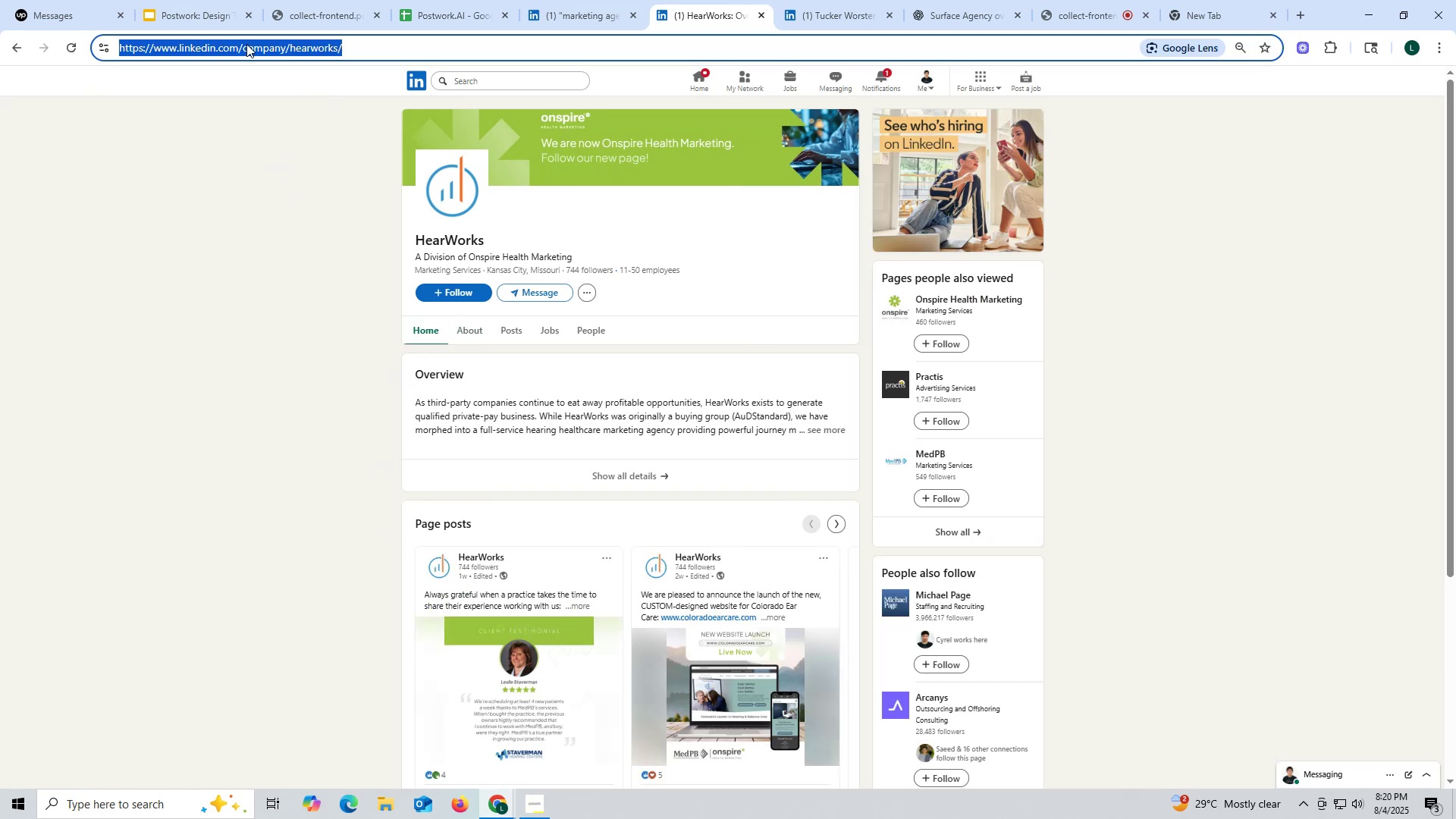 
key(Control+C)
 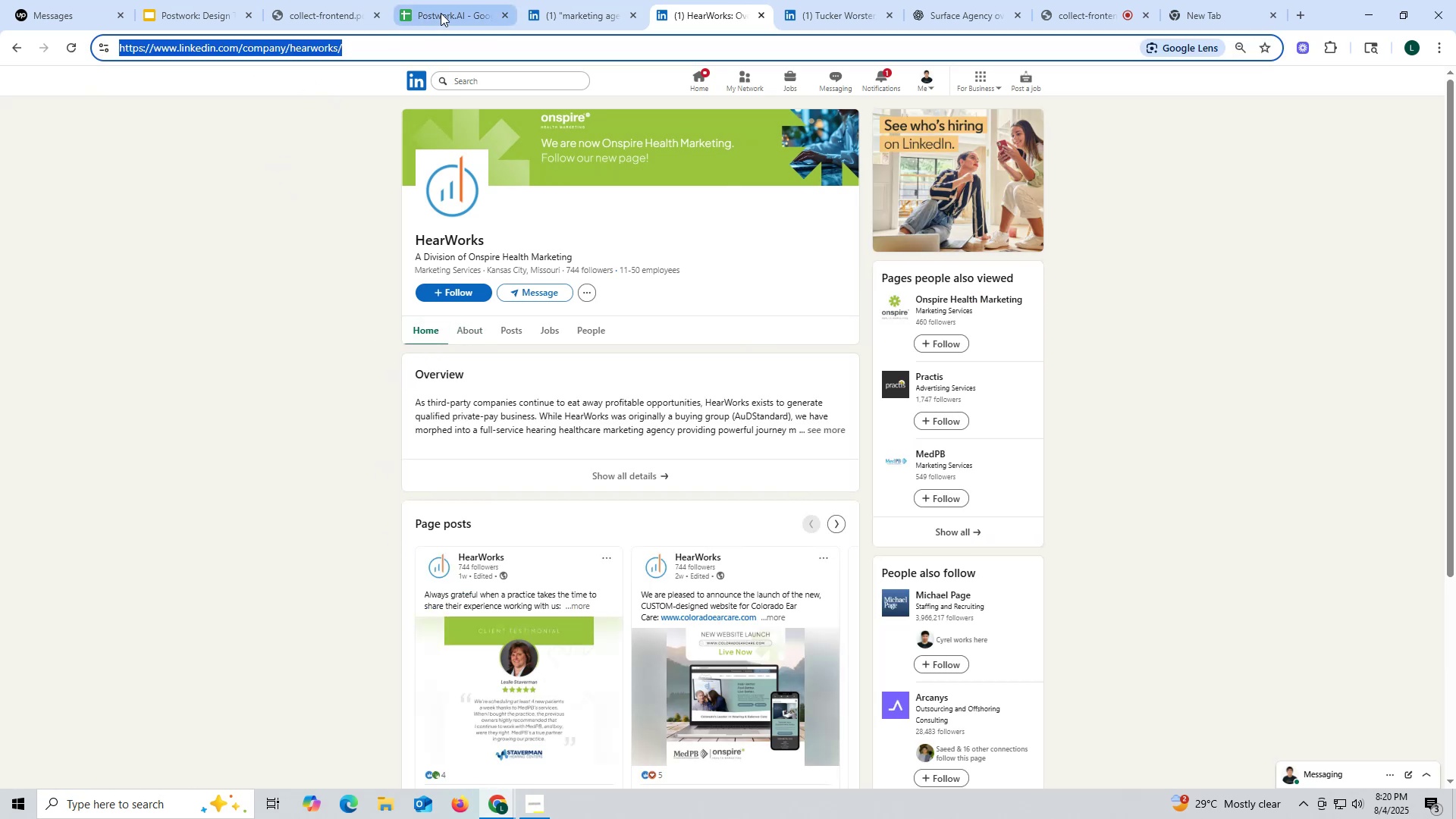 
left_click([441, 13])
 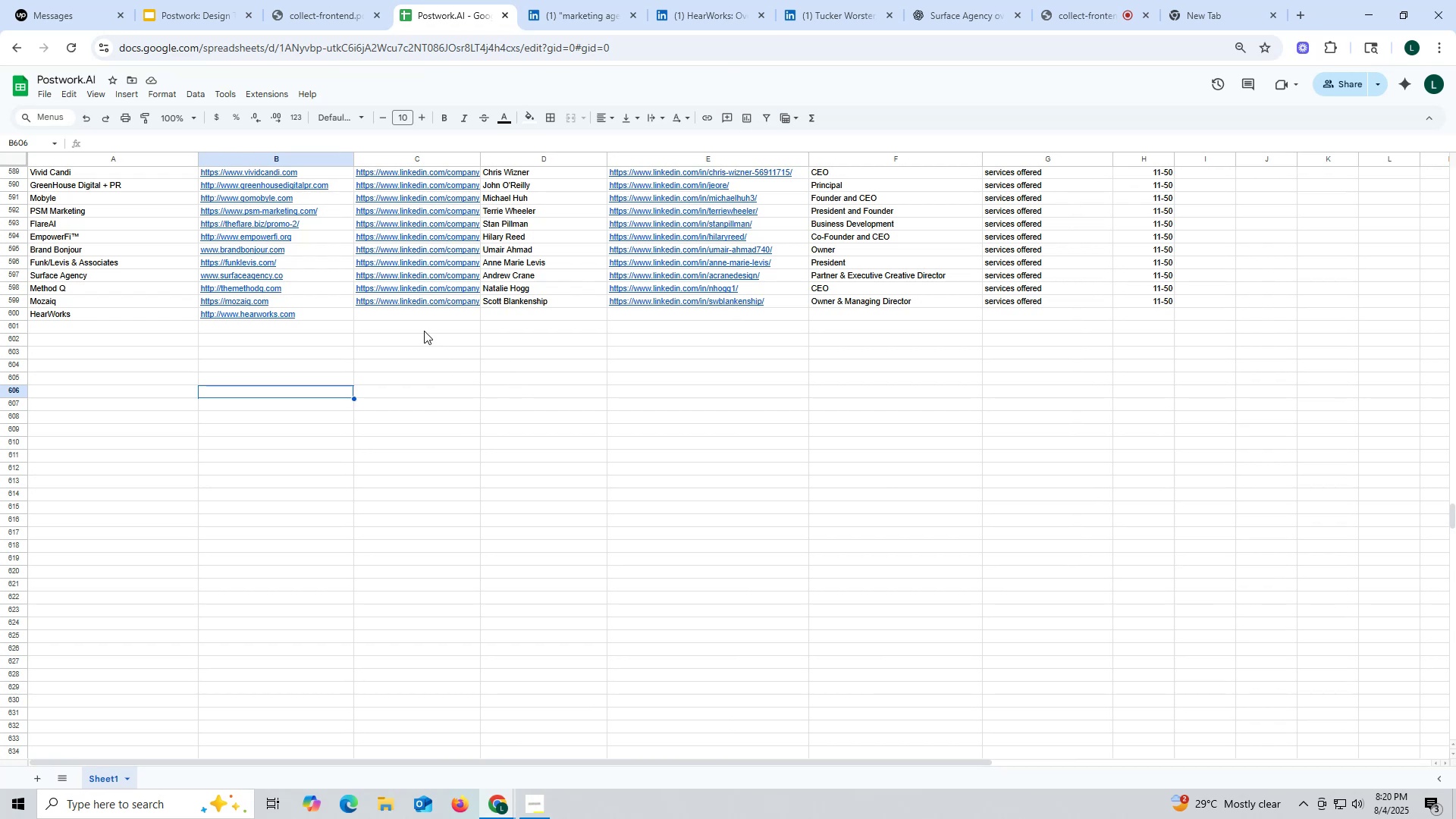 
double_click([410, 317])
 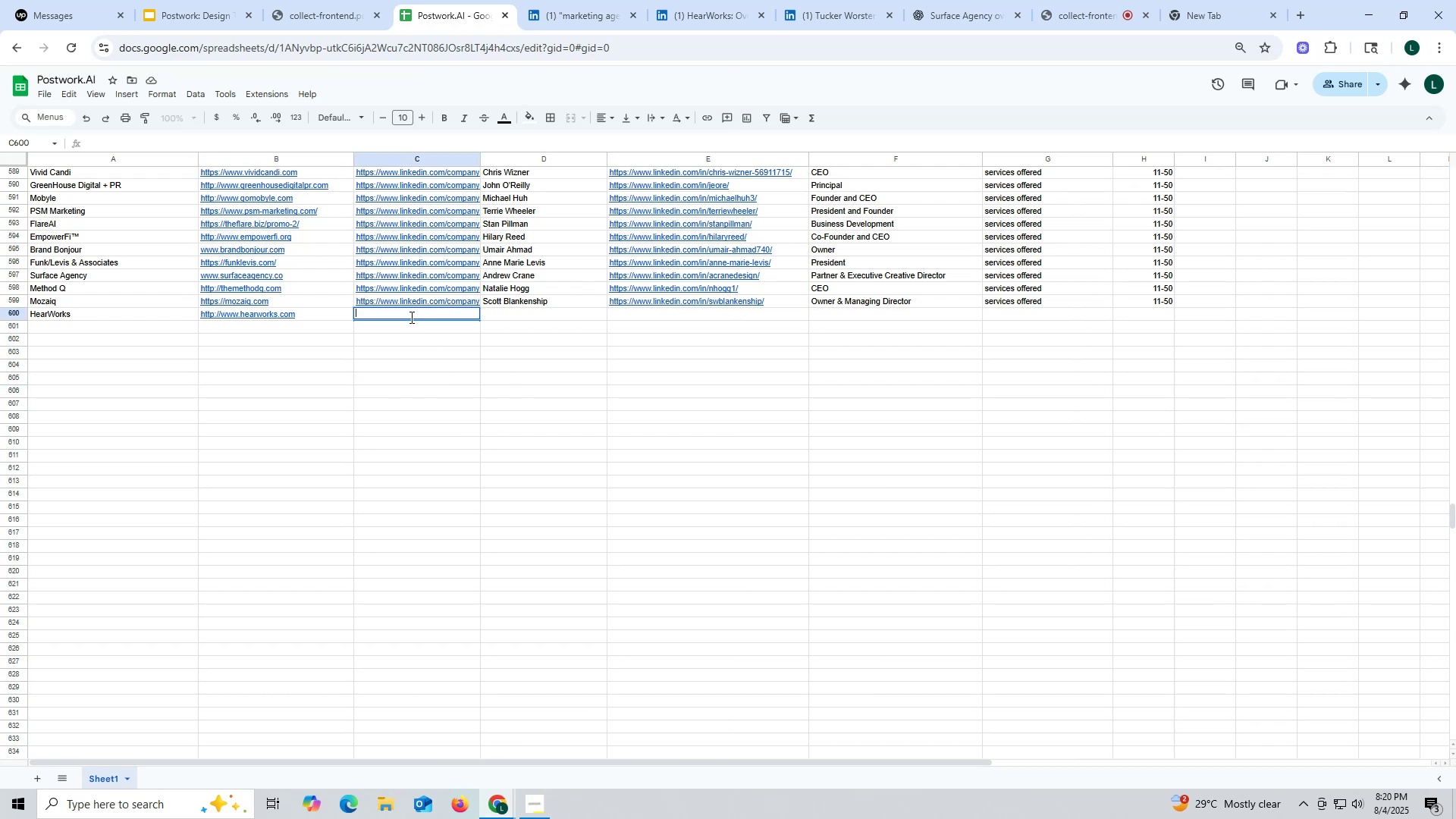 
key(Control+ControlLeft)
 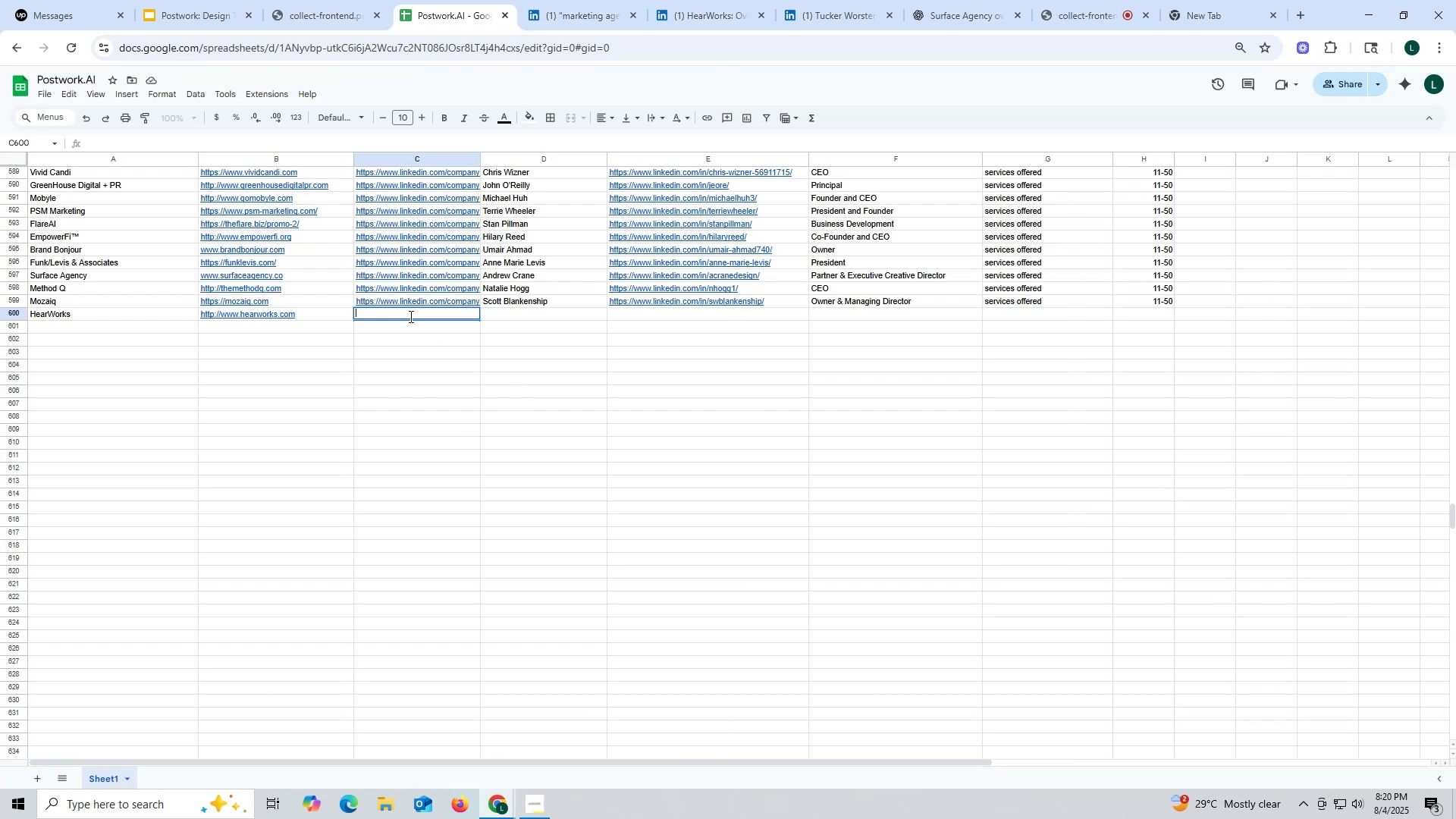 
key(Control+V)
 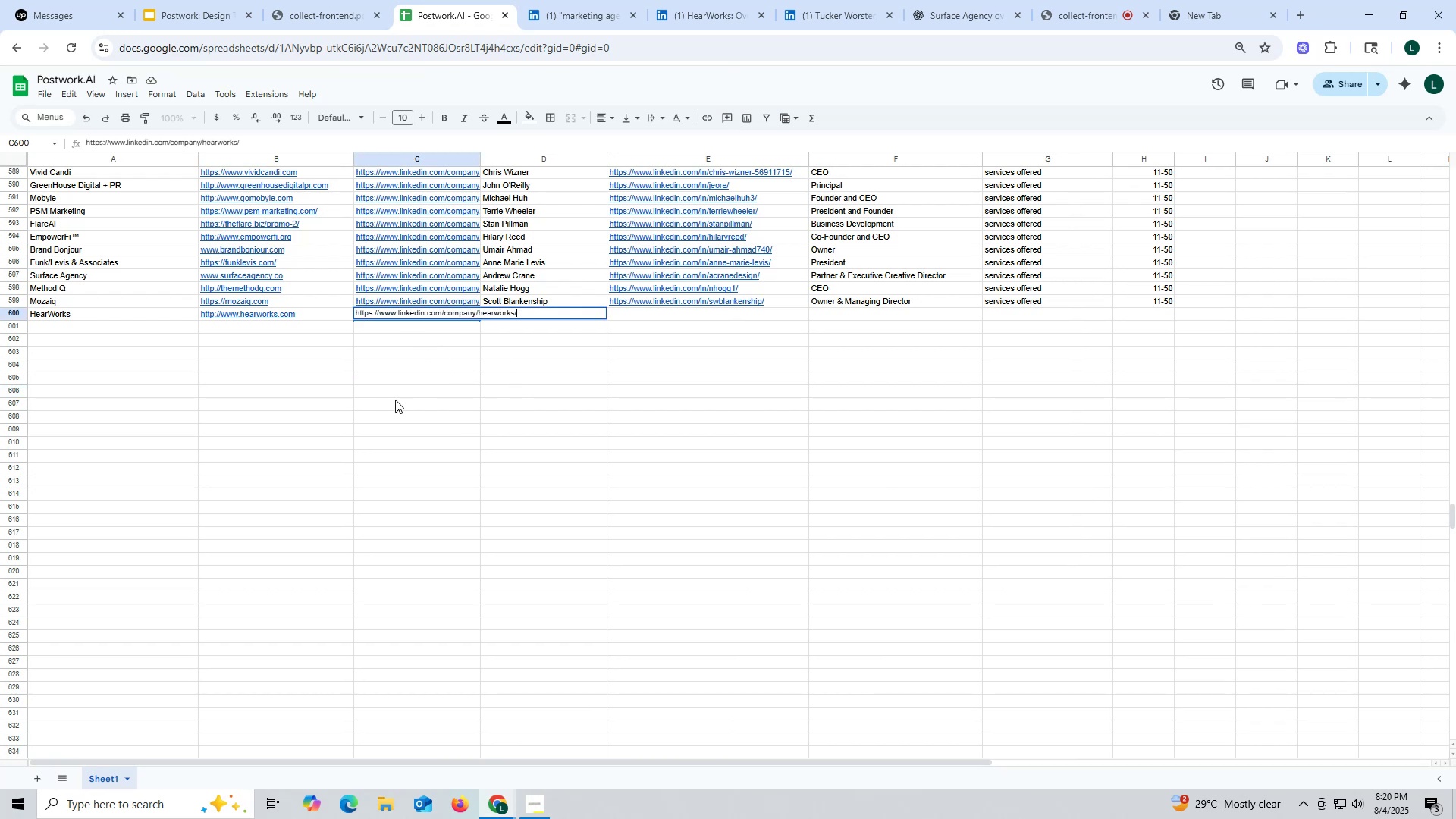 
left_click([395, 400])
 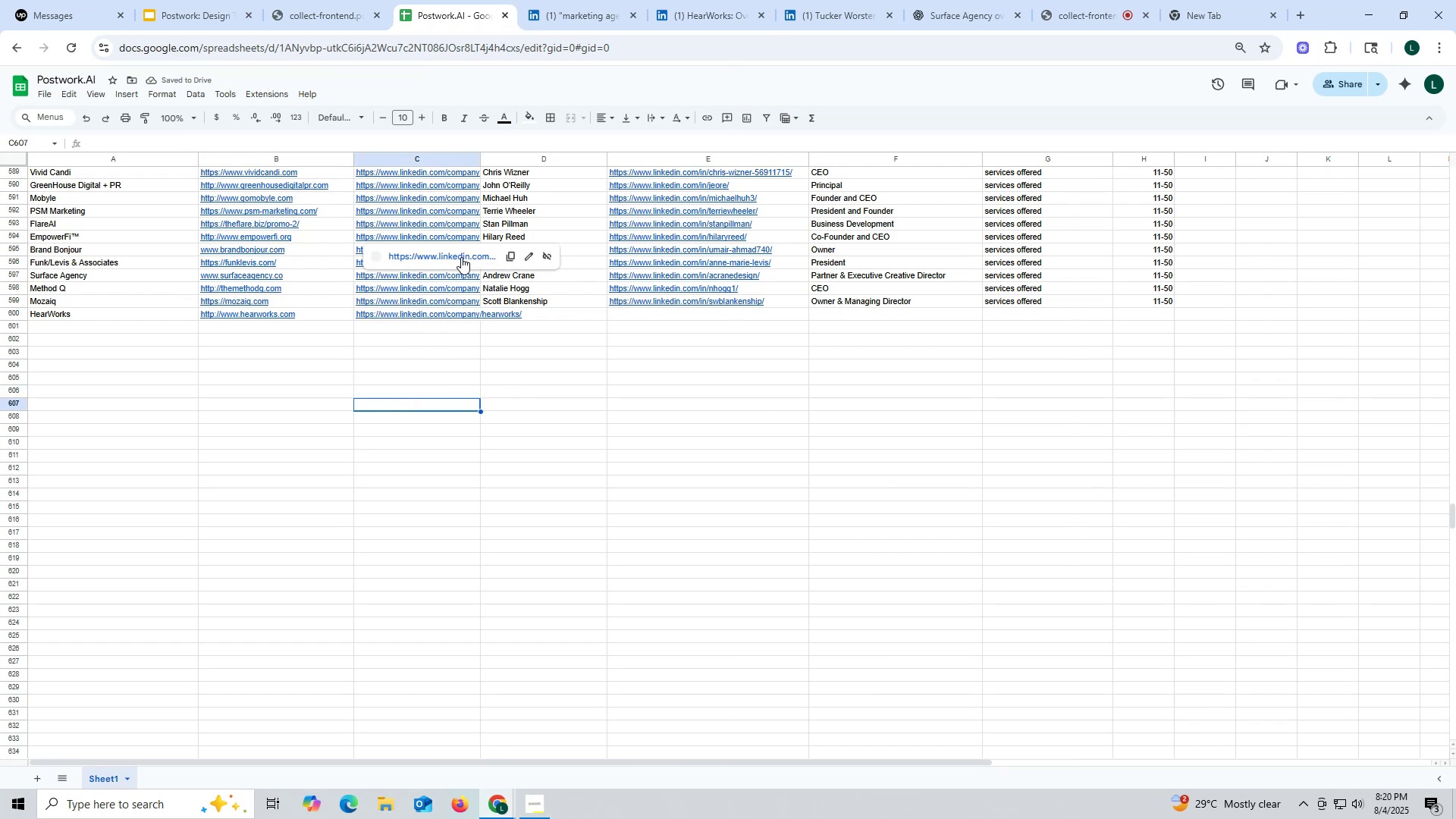 
left_click([715, 14])
 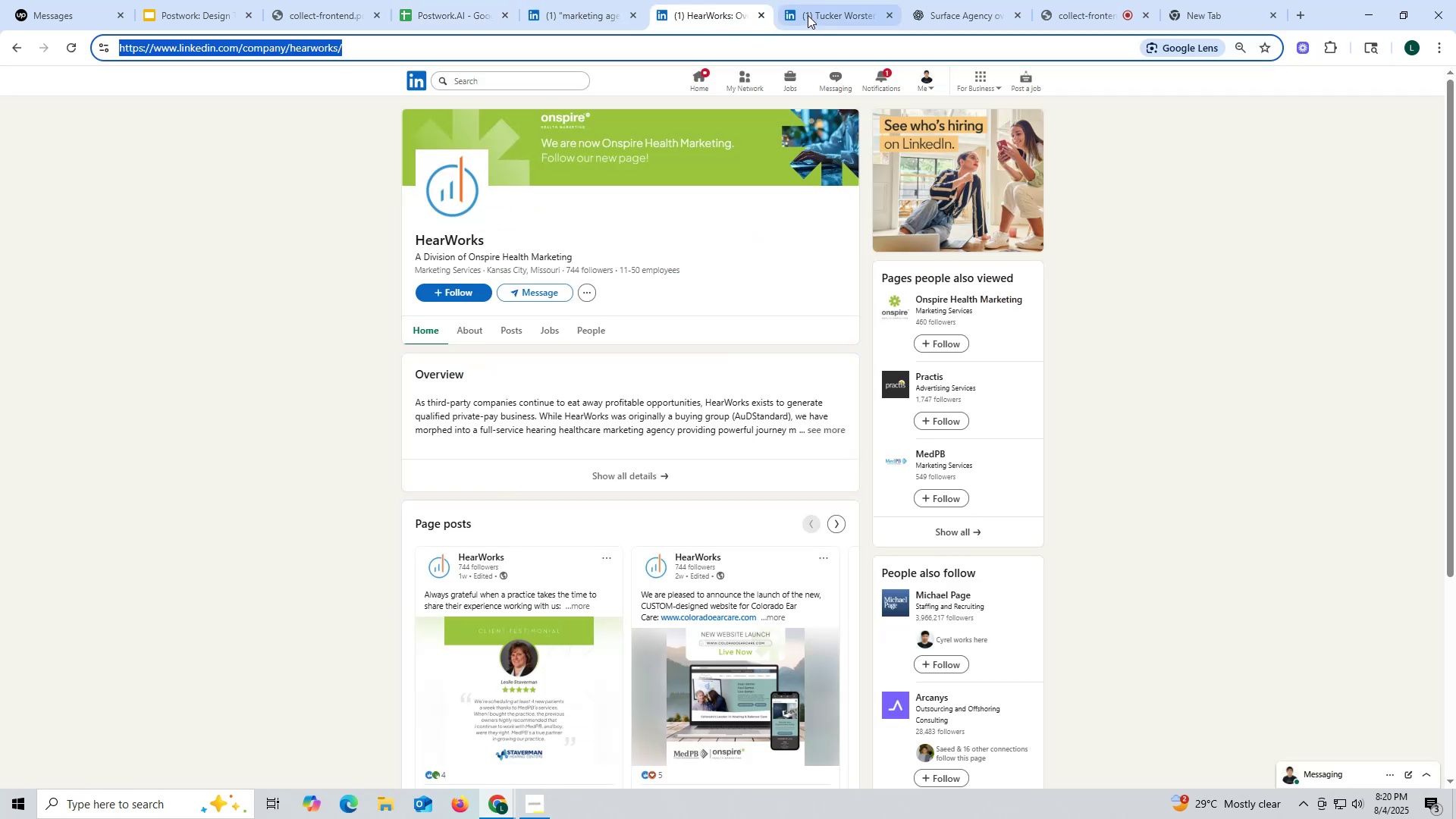 
left_click([817, 14])
 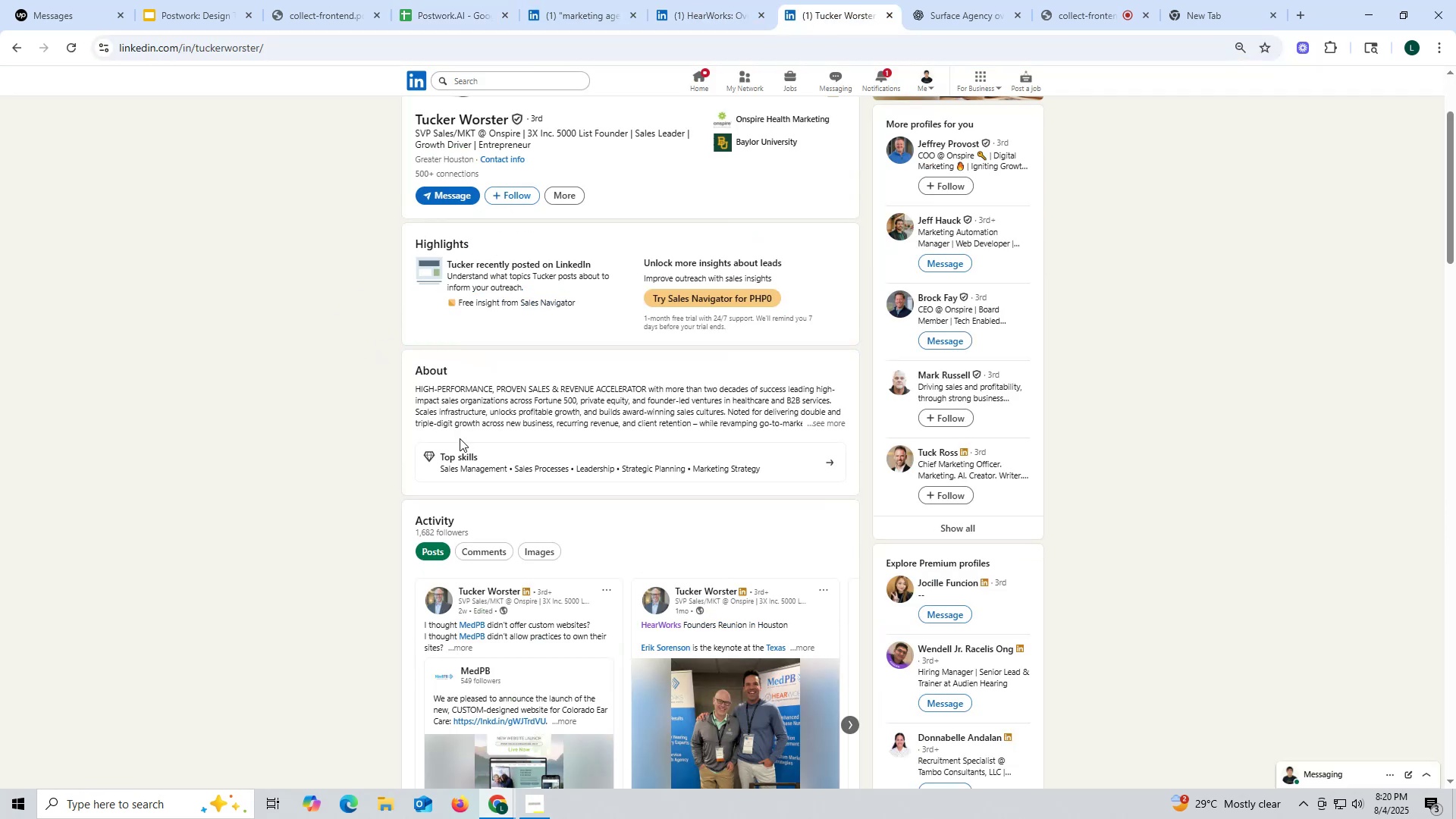 
scroll: coordinate [478, 438], scroll_direction: up, amount: 3.0
 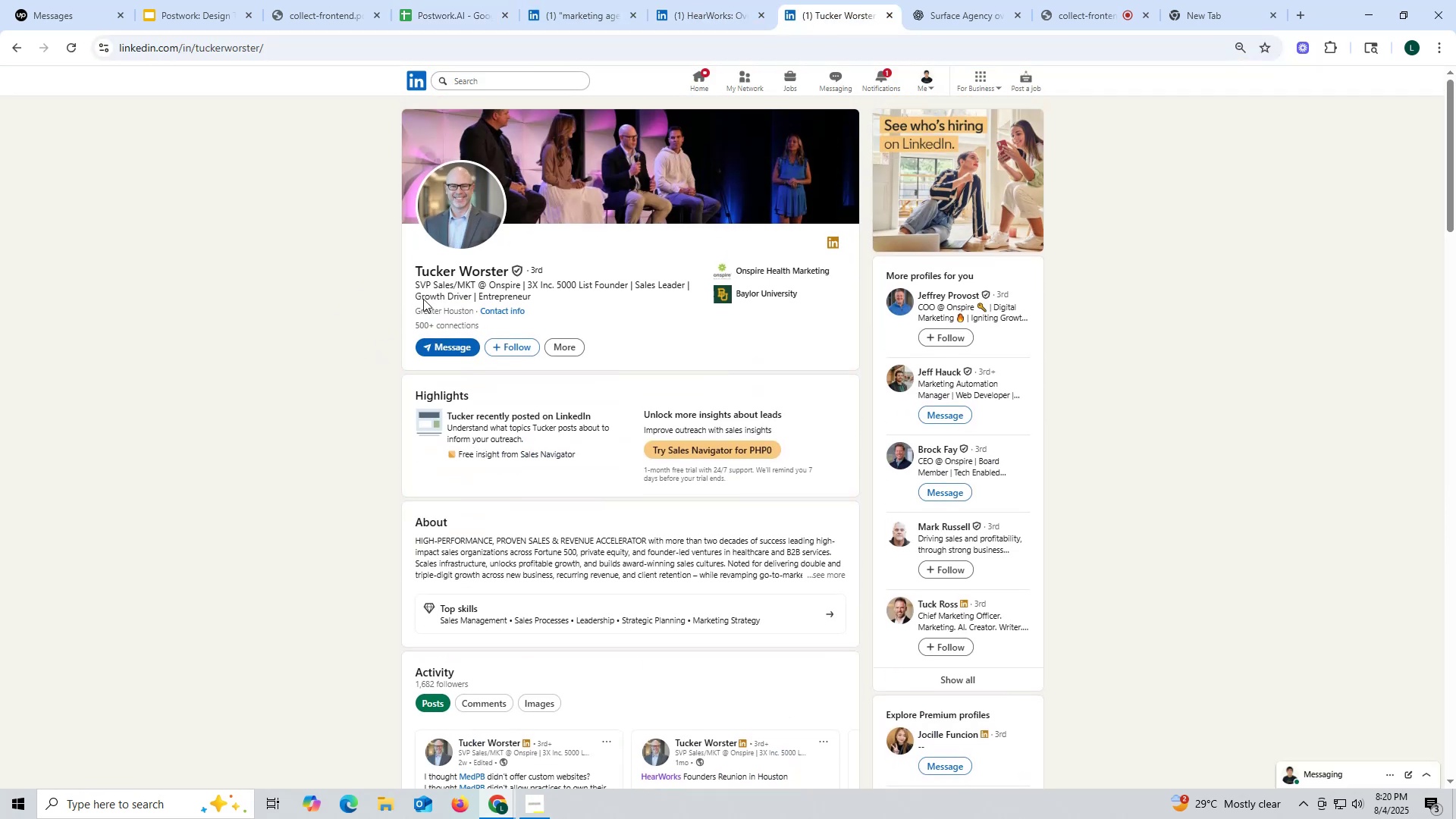 
left_click_drag(start_coordinate=[403, 264], to_coordinate=[507, 265])
 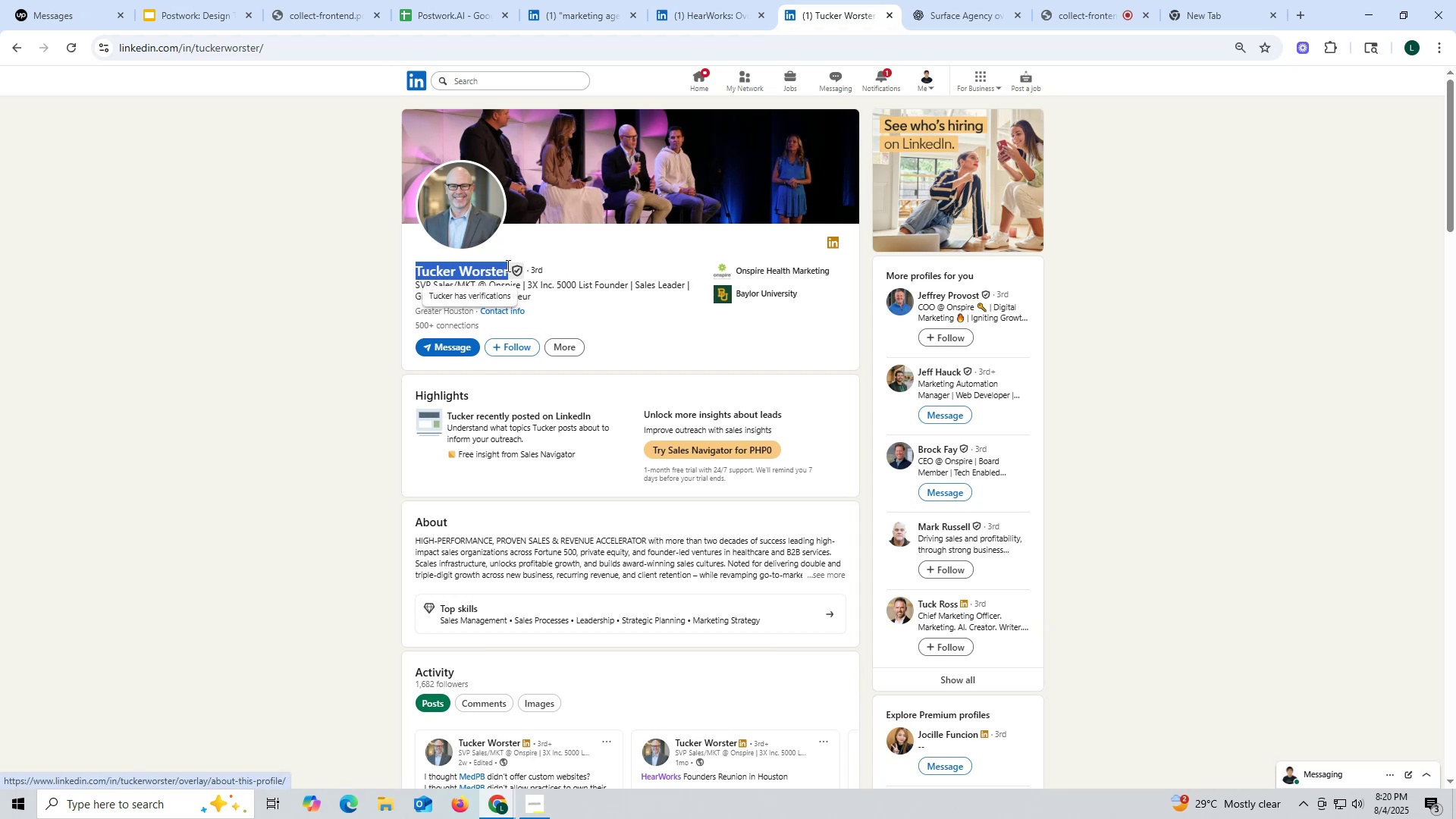 
key(Control+ControlLeft)
 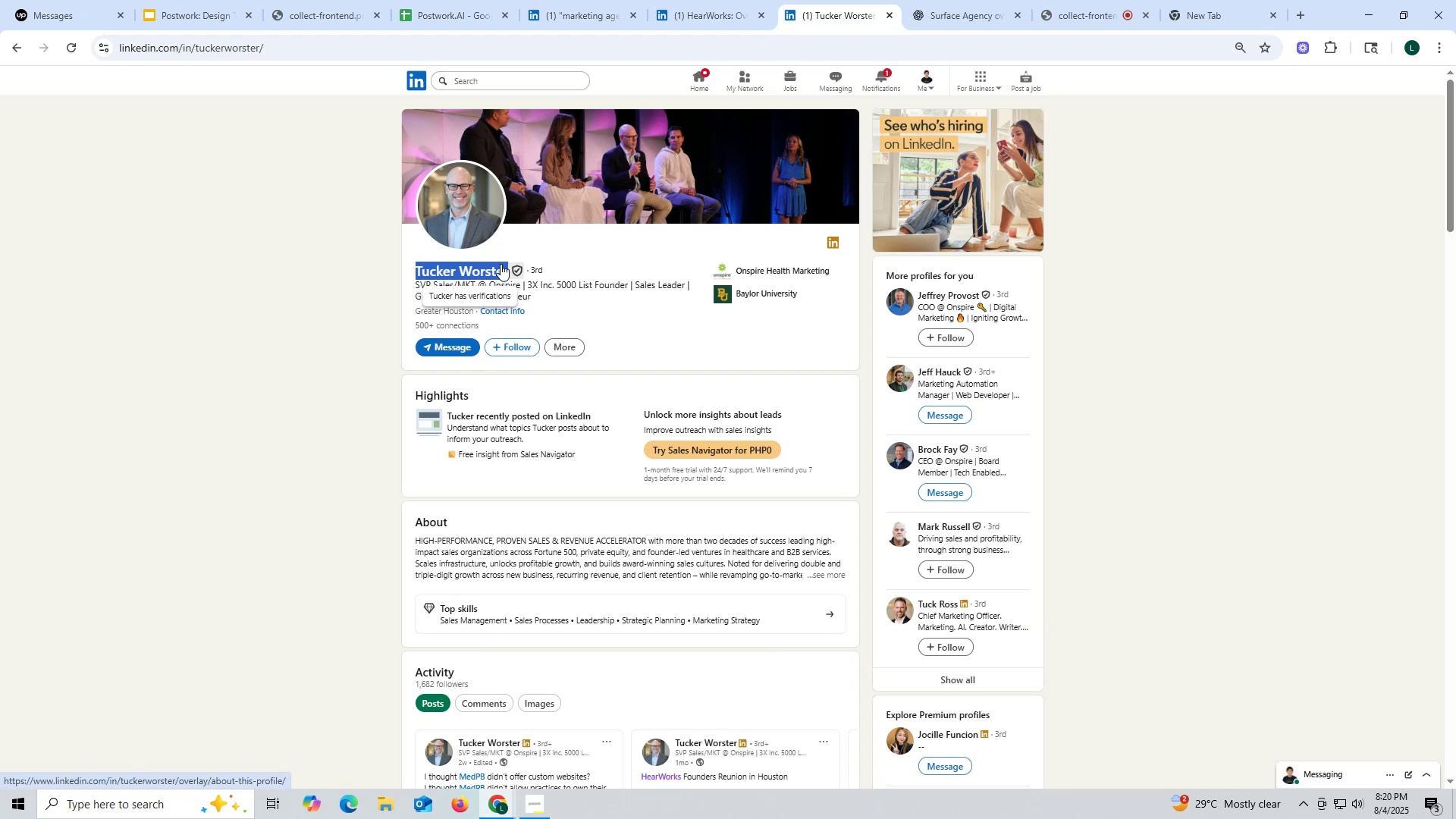 
key(Control+C)
 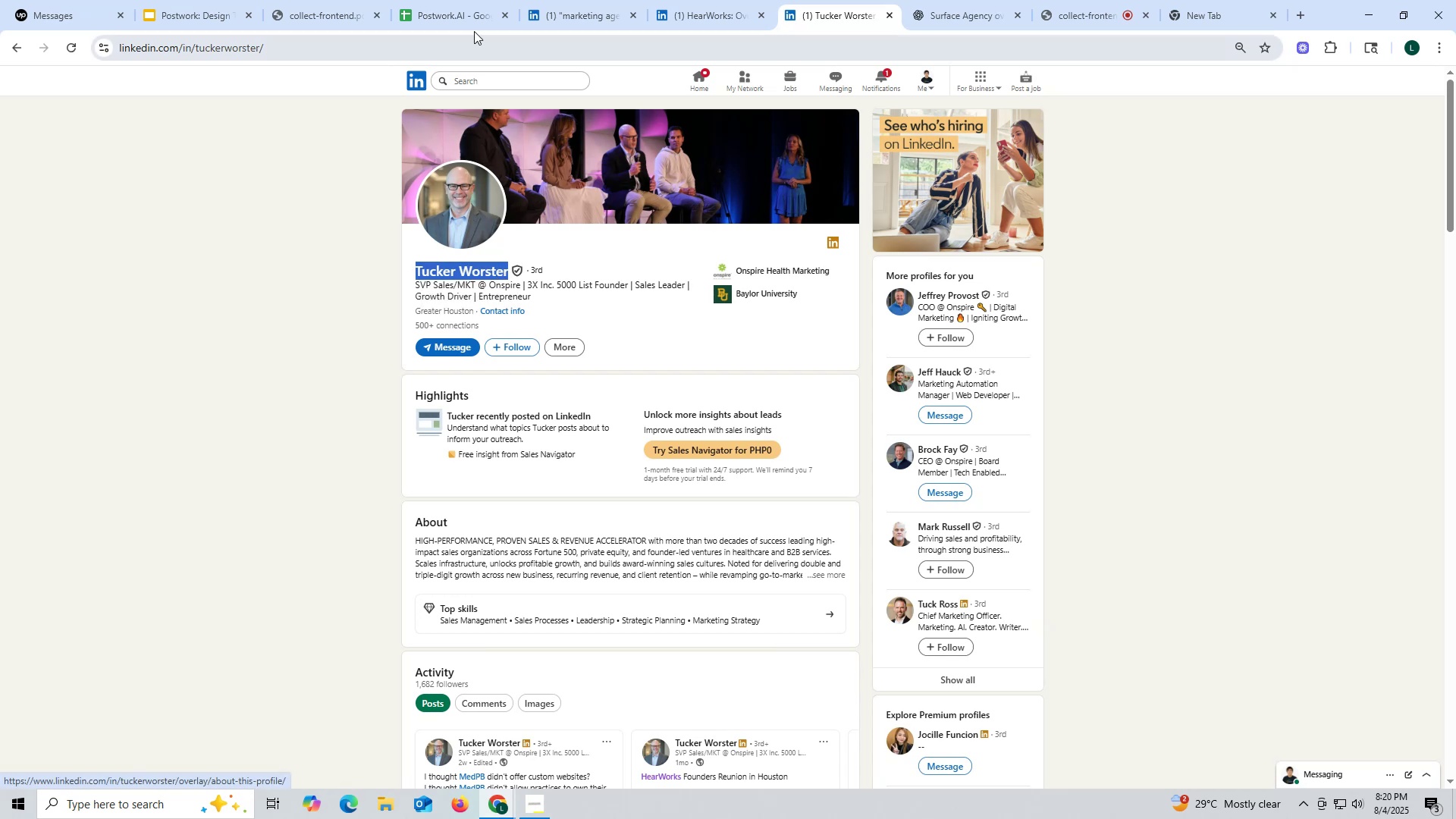 
left_click([442, 16])
 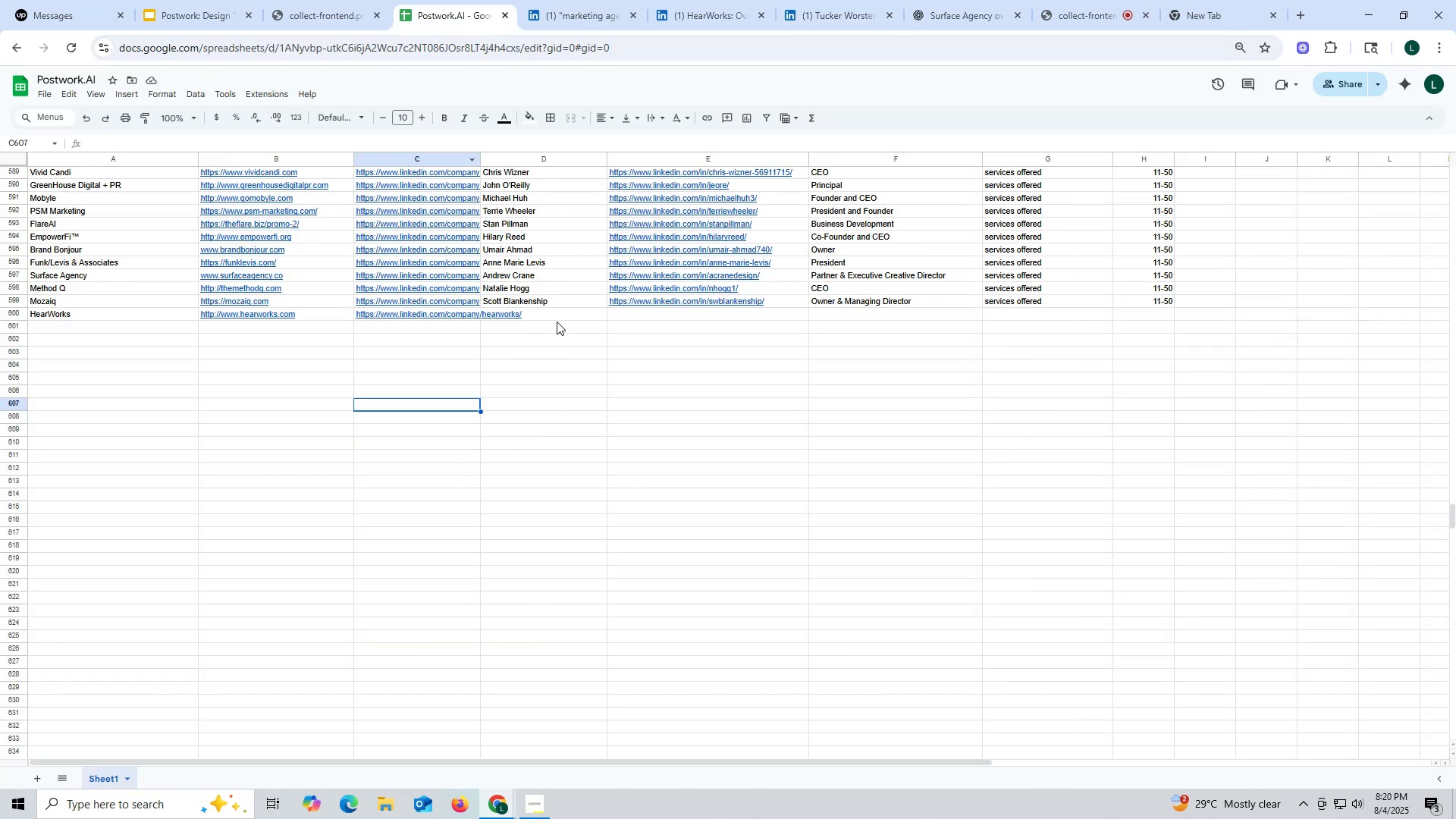 
double_click([557, 319])
 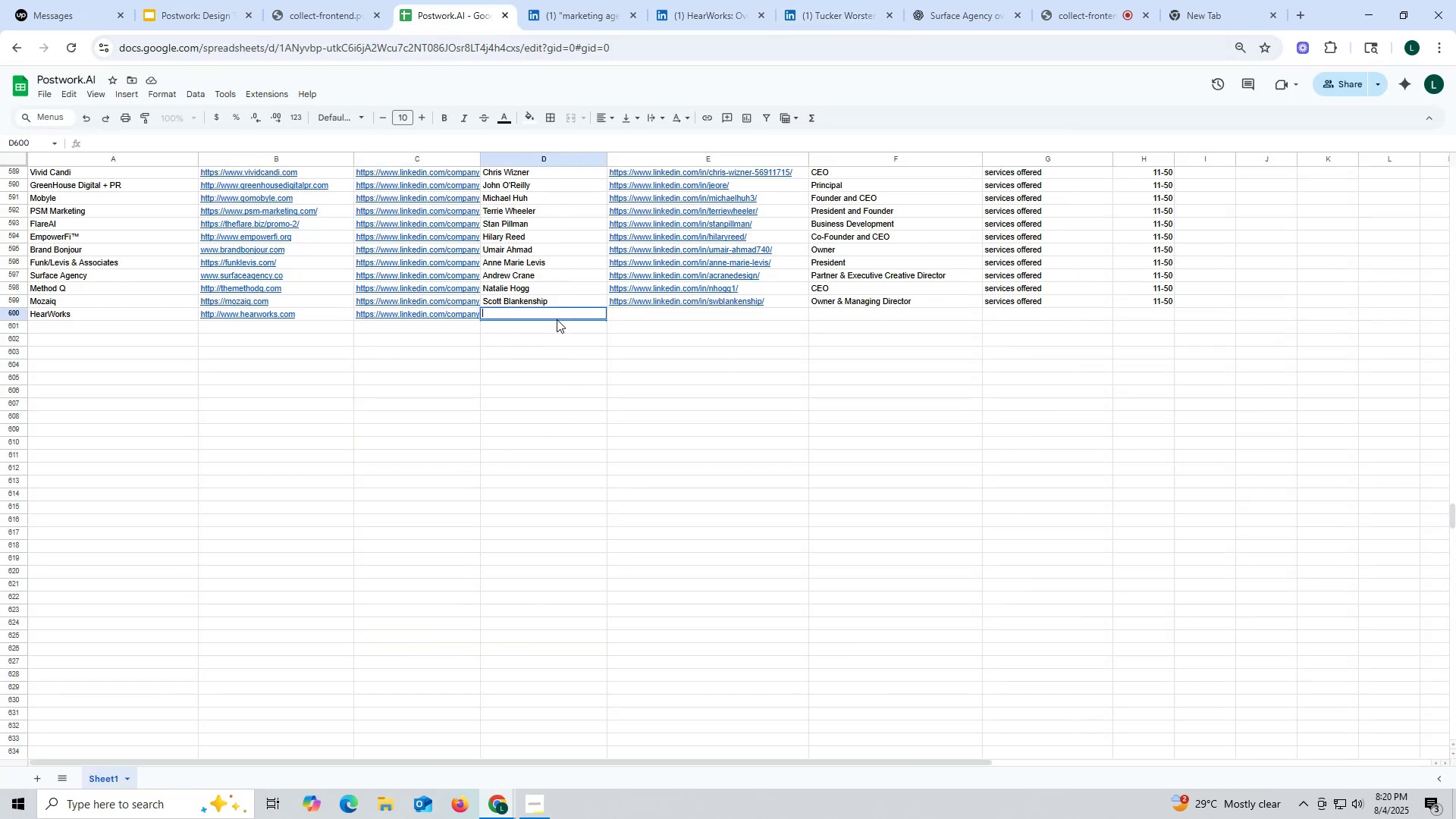 
key(Control+ControlLeft)
 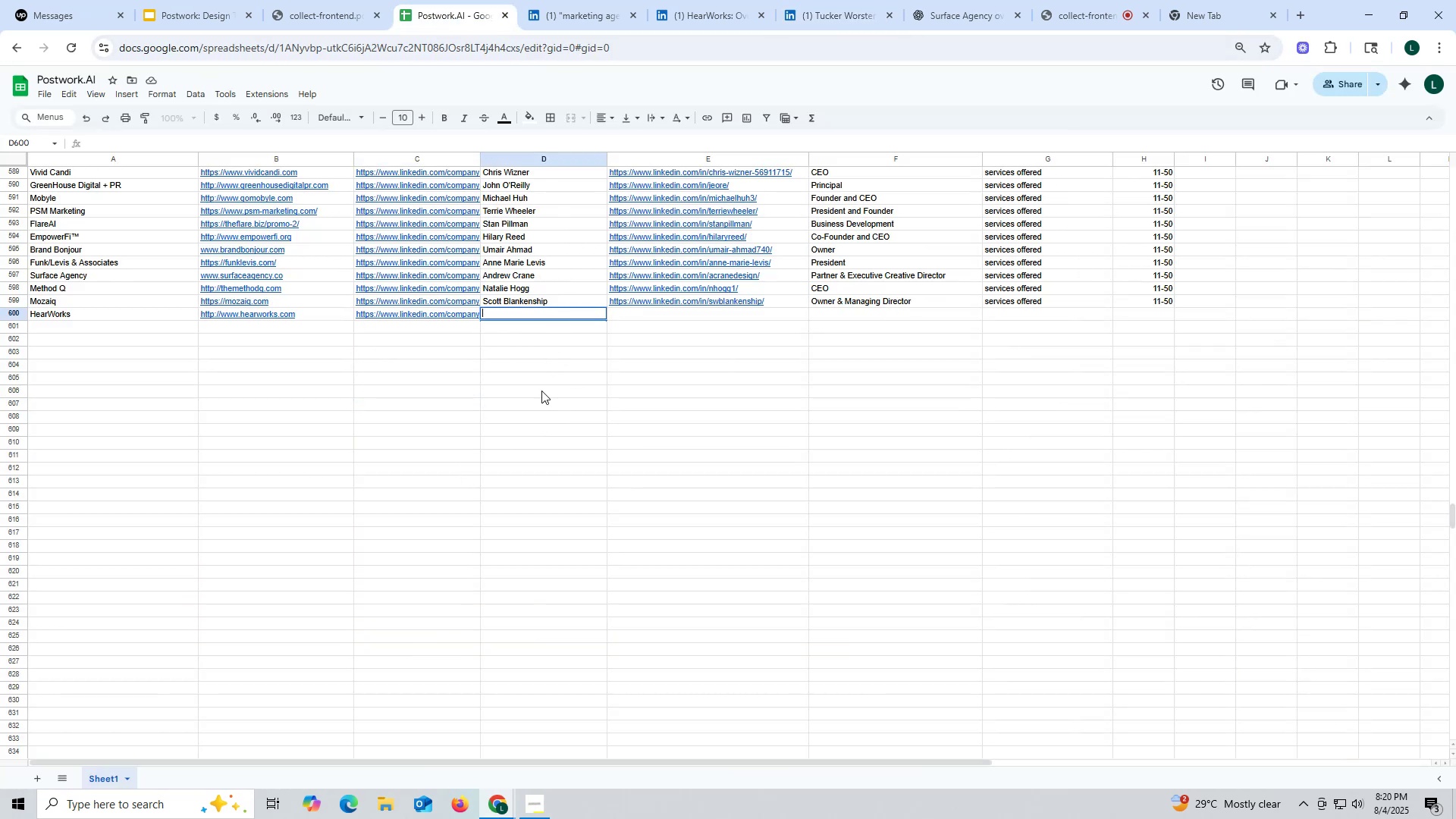 
key(Control+V)
 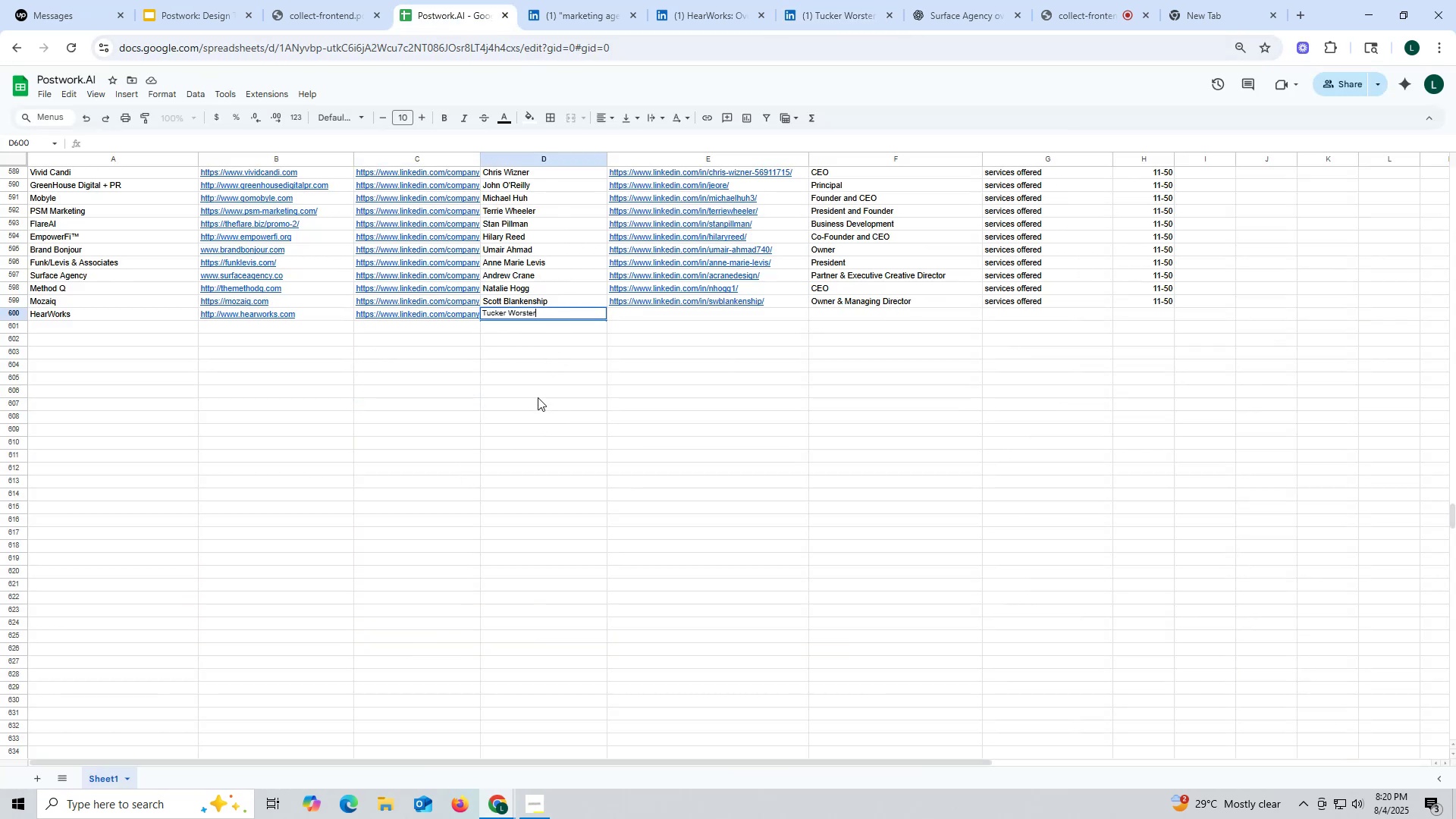 
left_click([538, 397])
 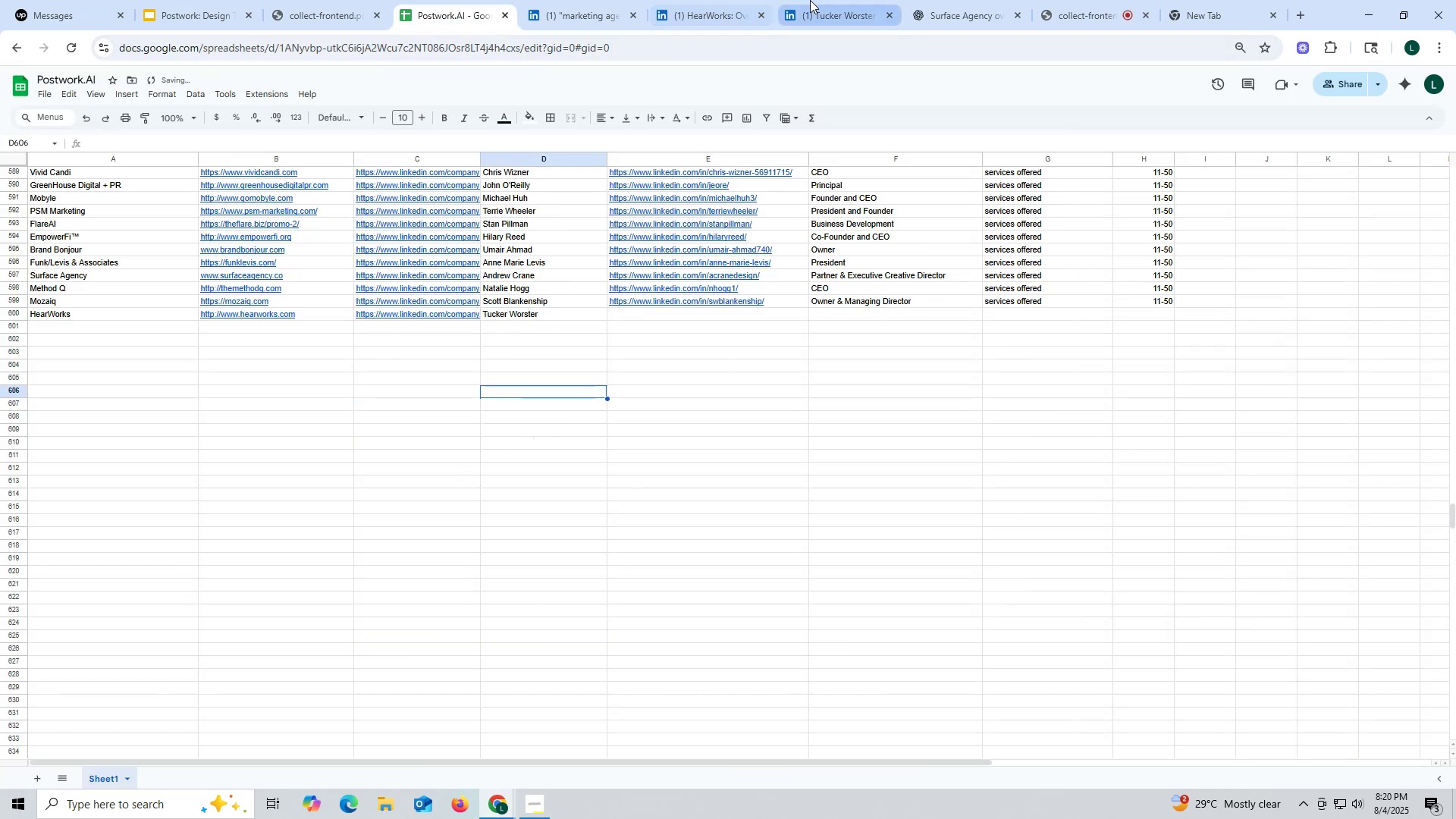 
left_click([823, 9])
 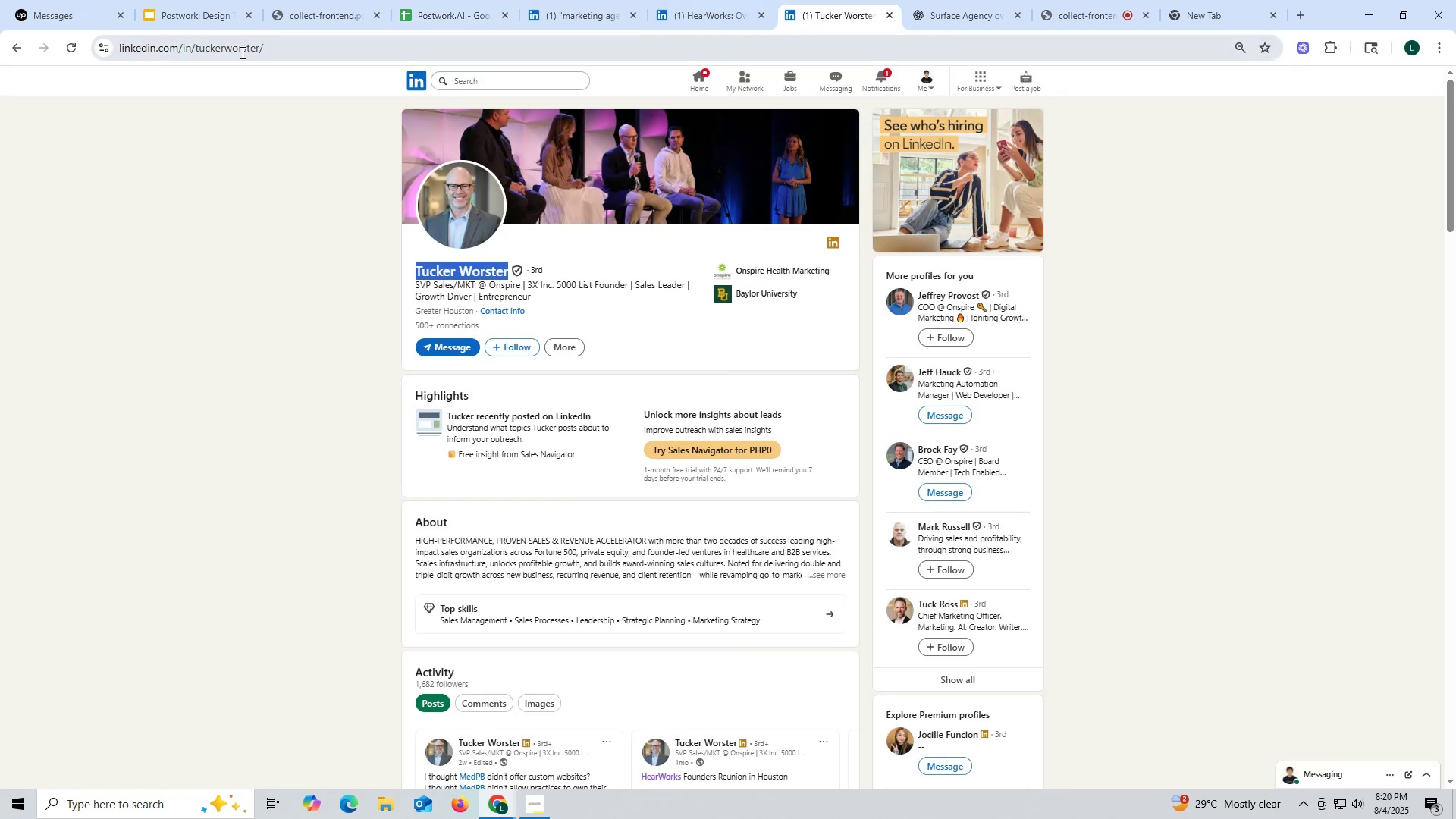 
double_click([241, 52])
 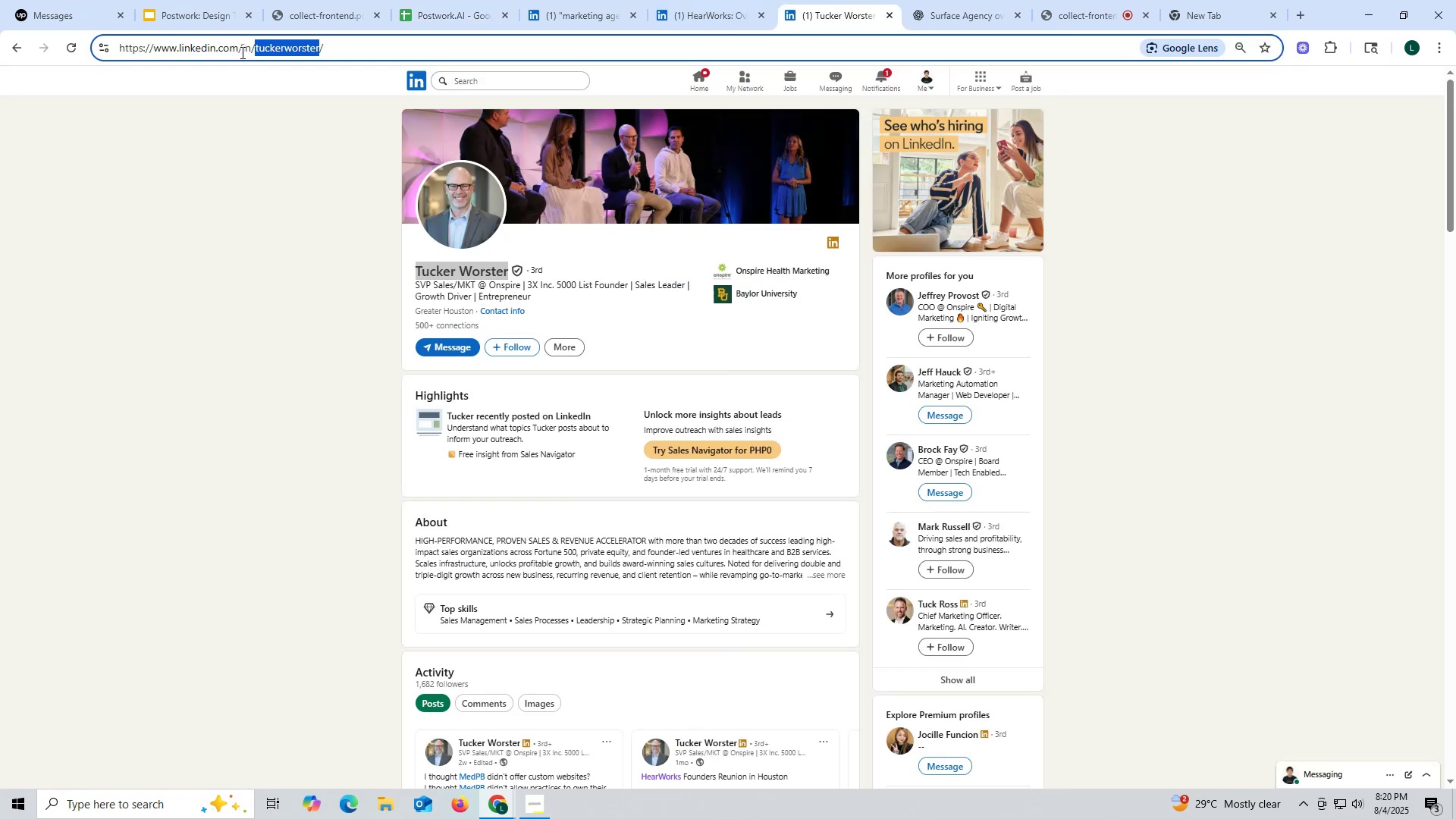 
triple_click([241, 52])
 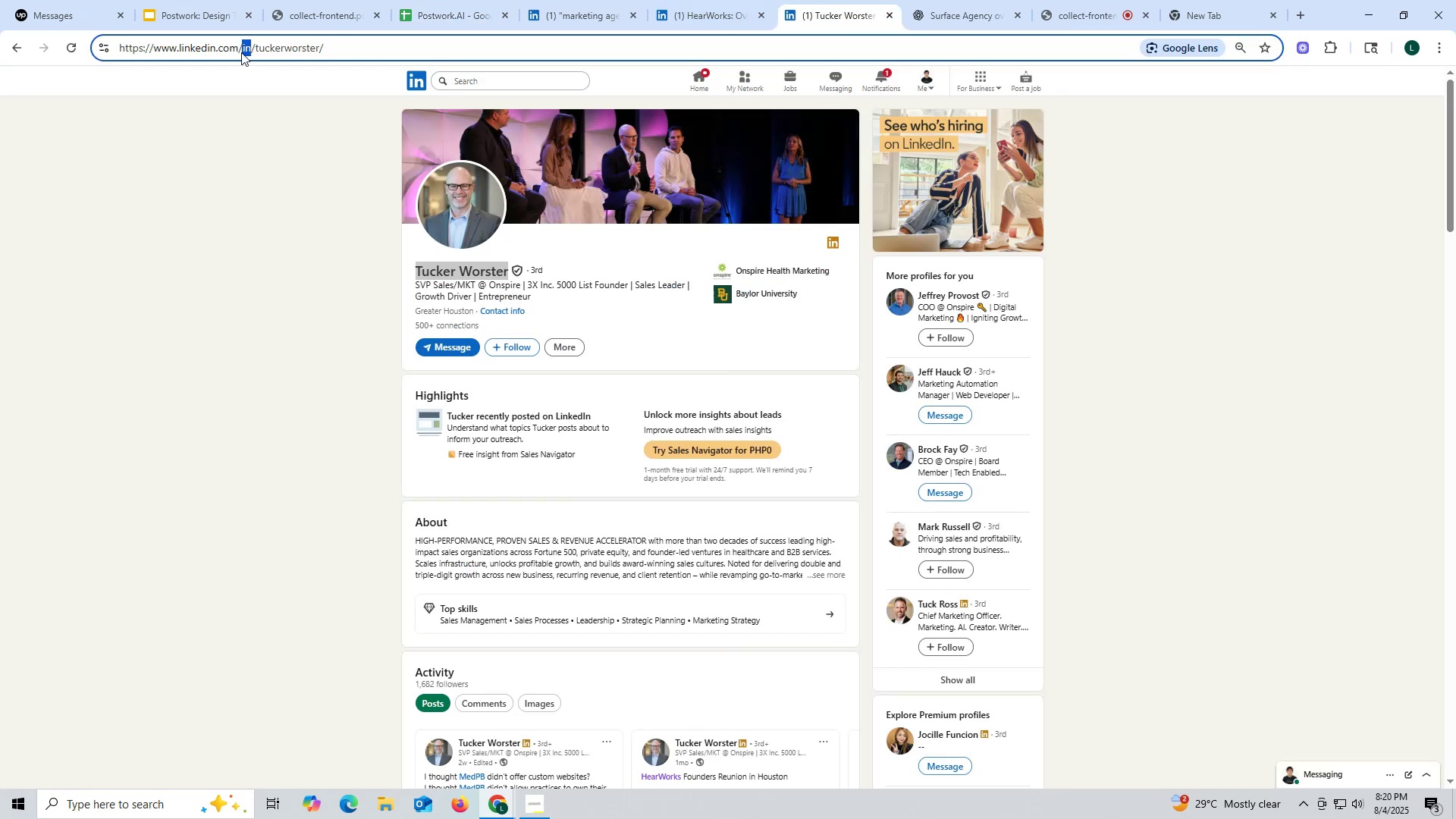 
triple_click([241, 52])
 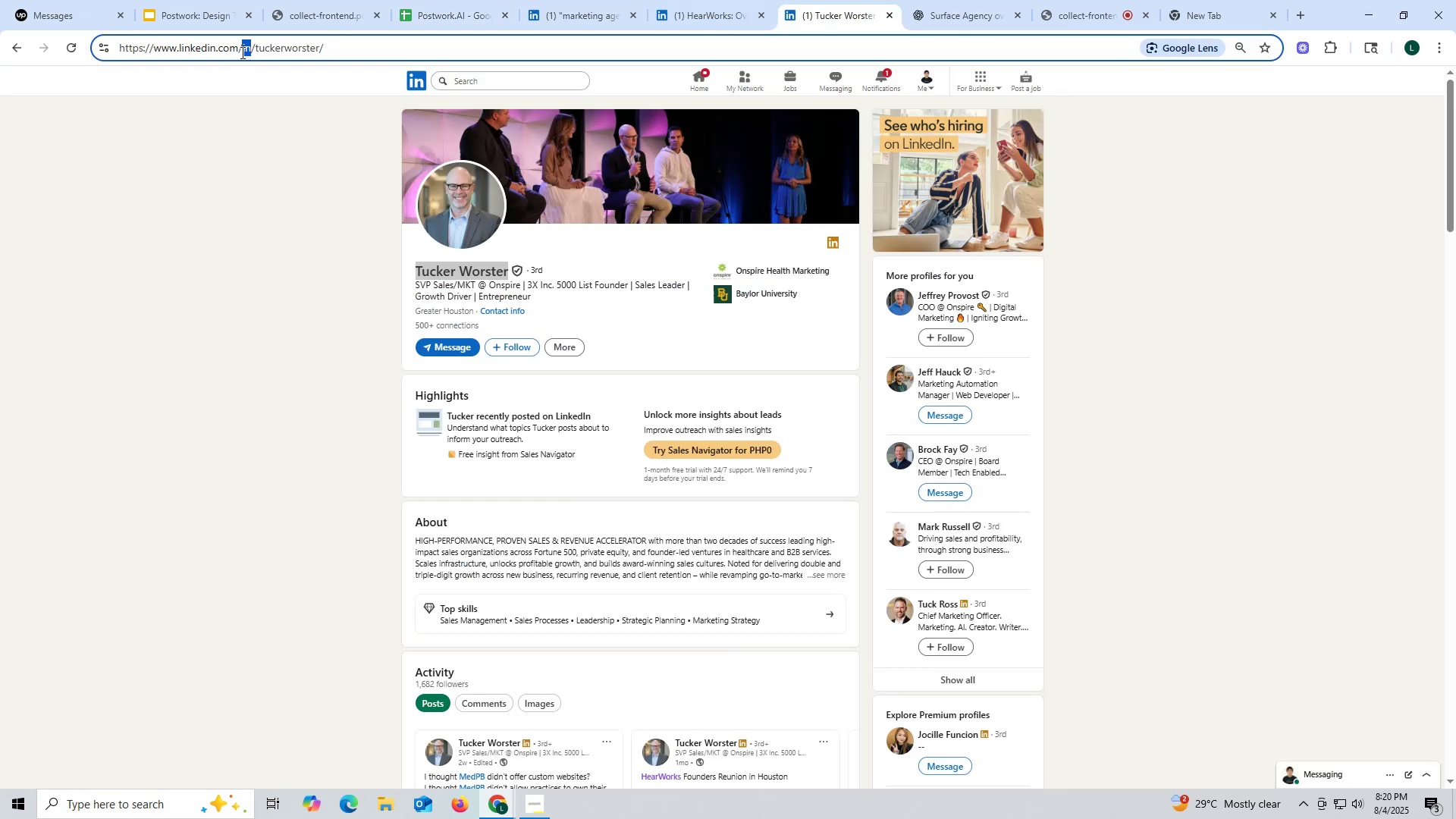 
triple_click([241, 52])
 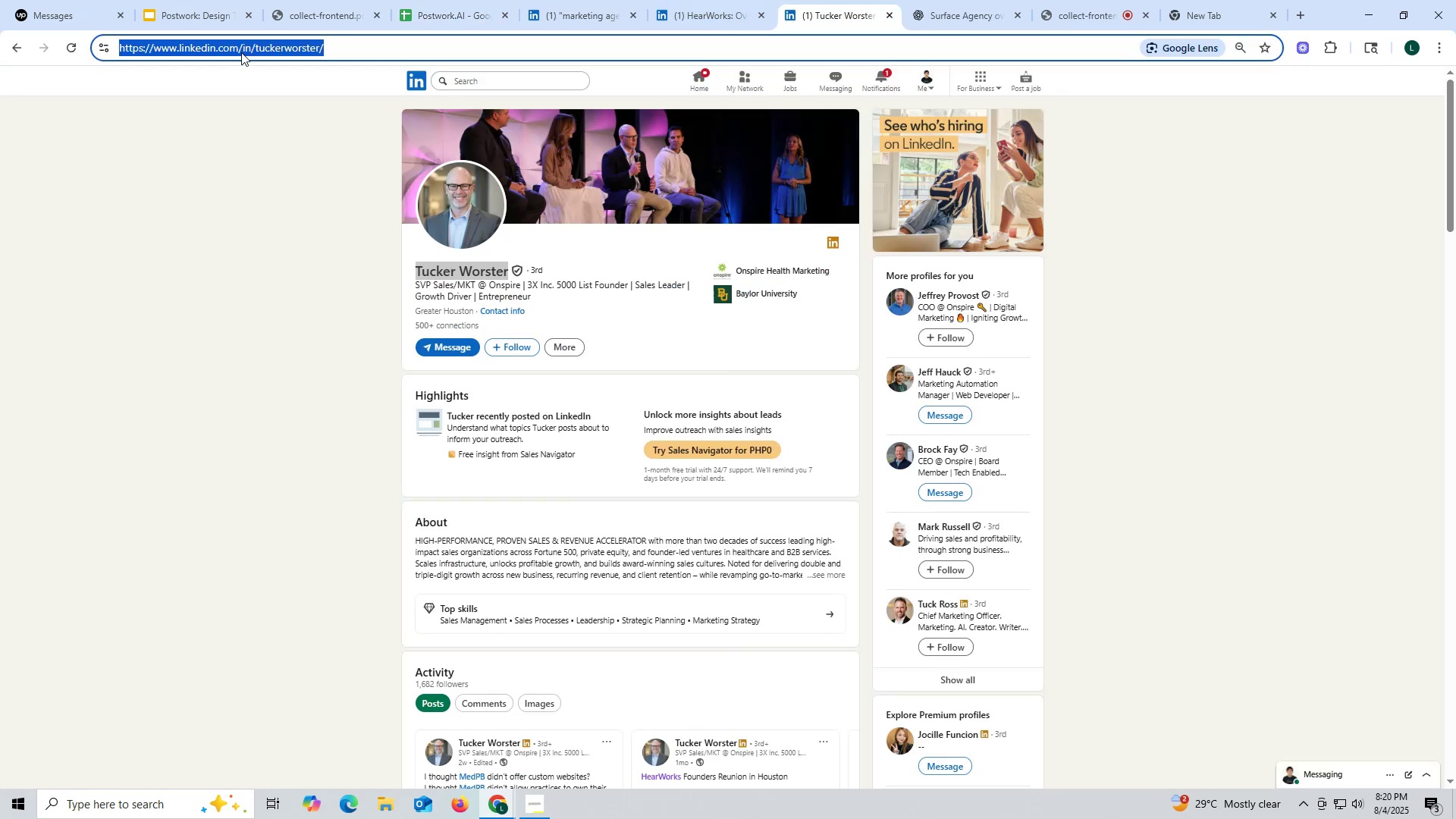 
triple_click([241, 52])
 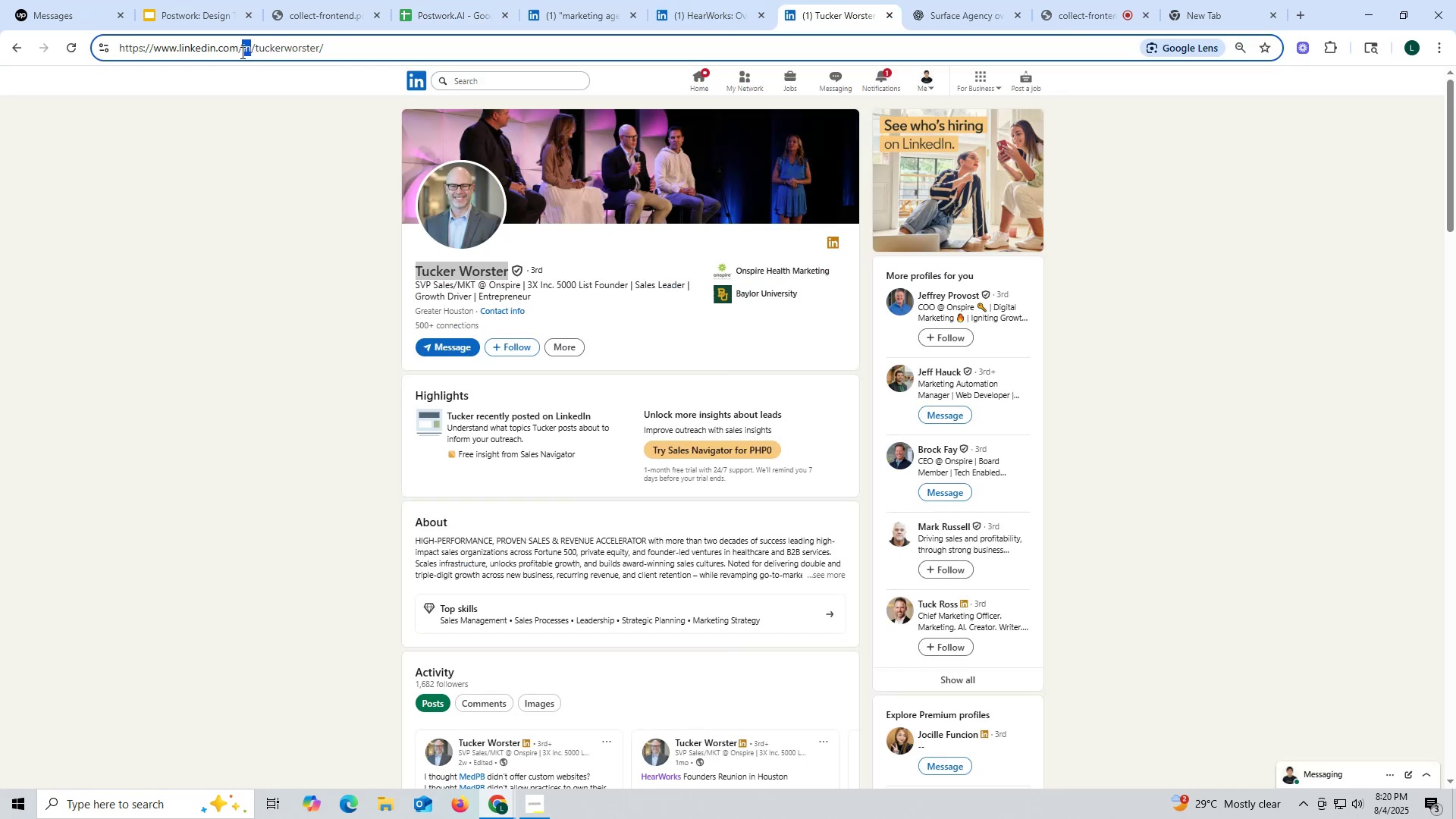 
triple_click([241, 52])
 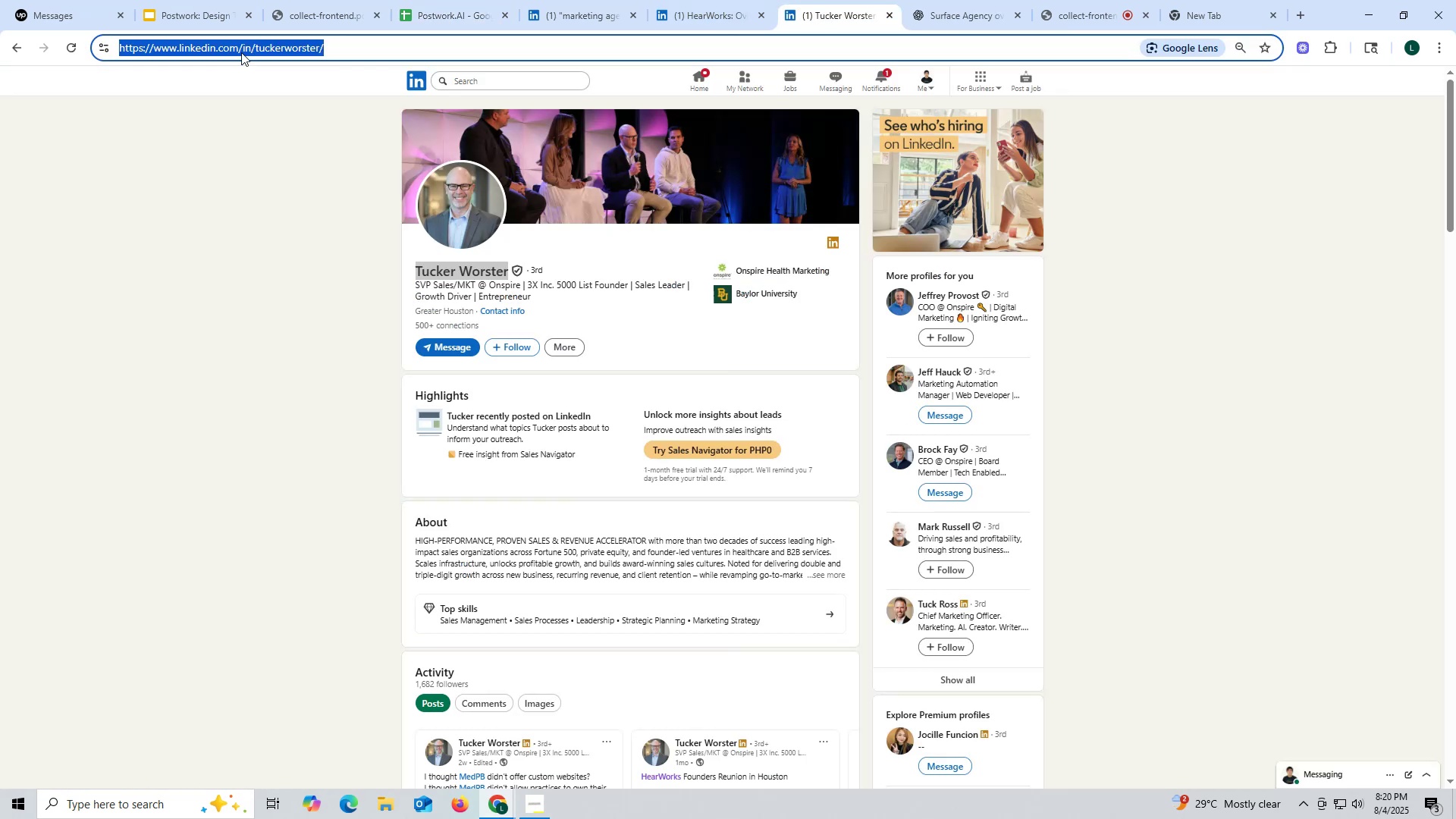 
key(Control+ControlLeft)
 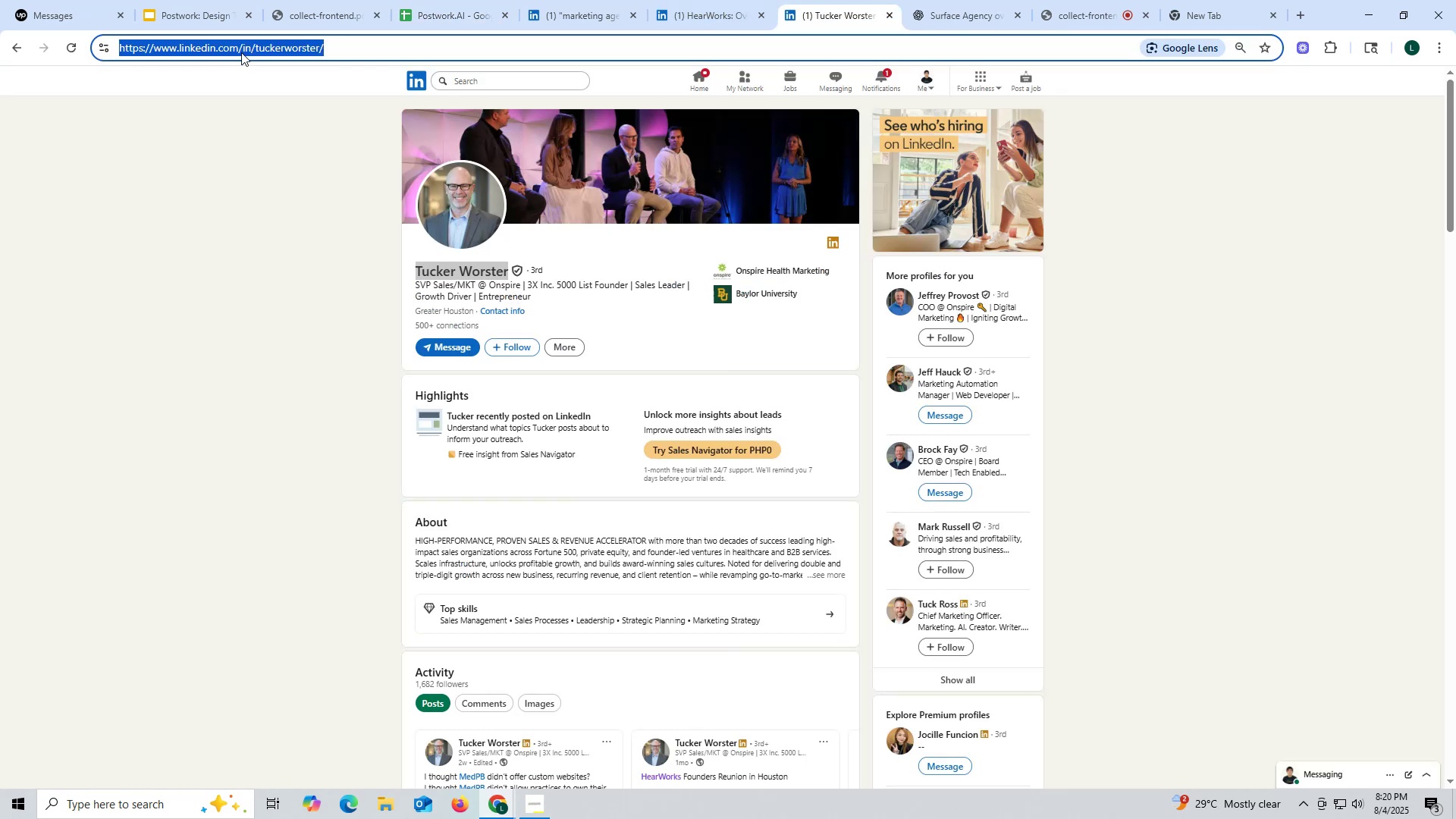 
key(Control+C)
 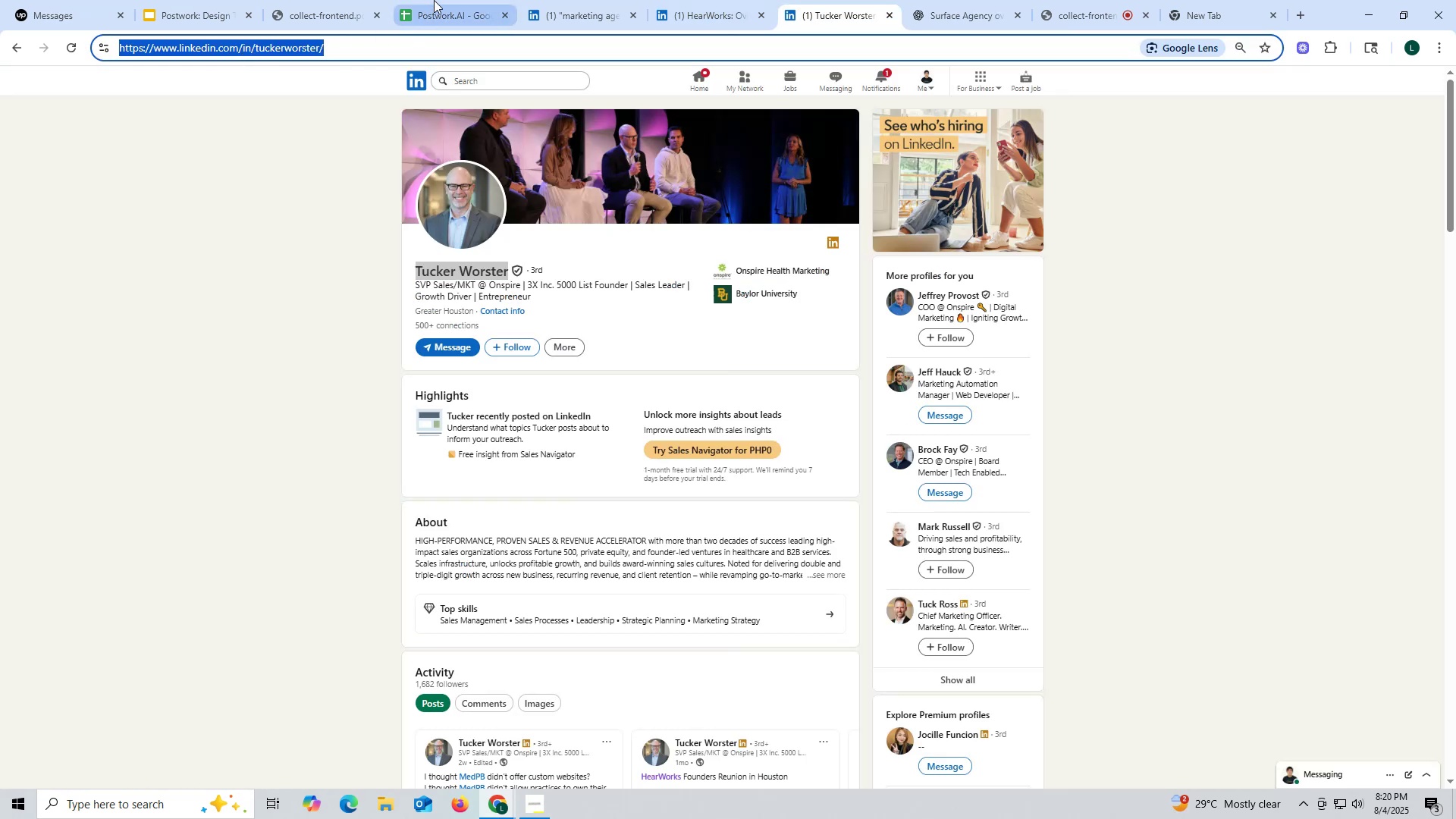 
left_click([435, 0])
 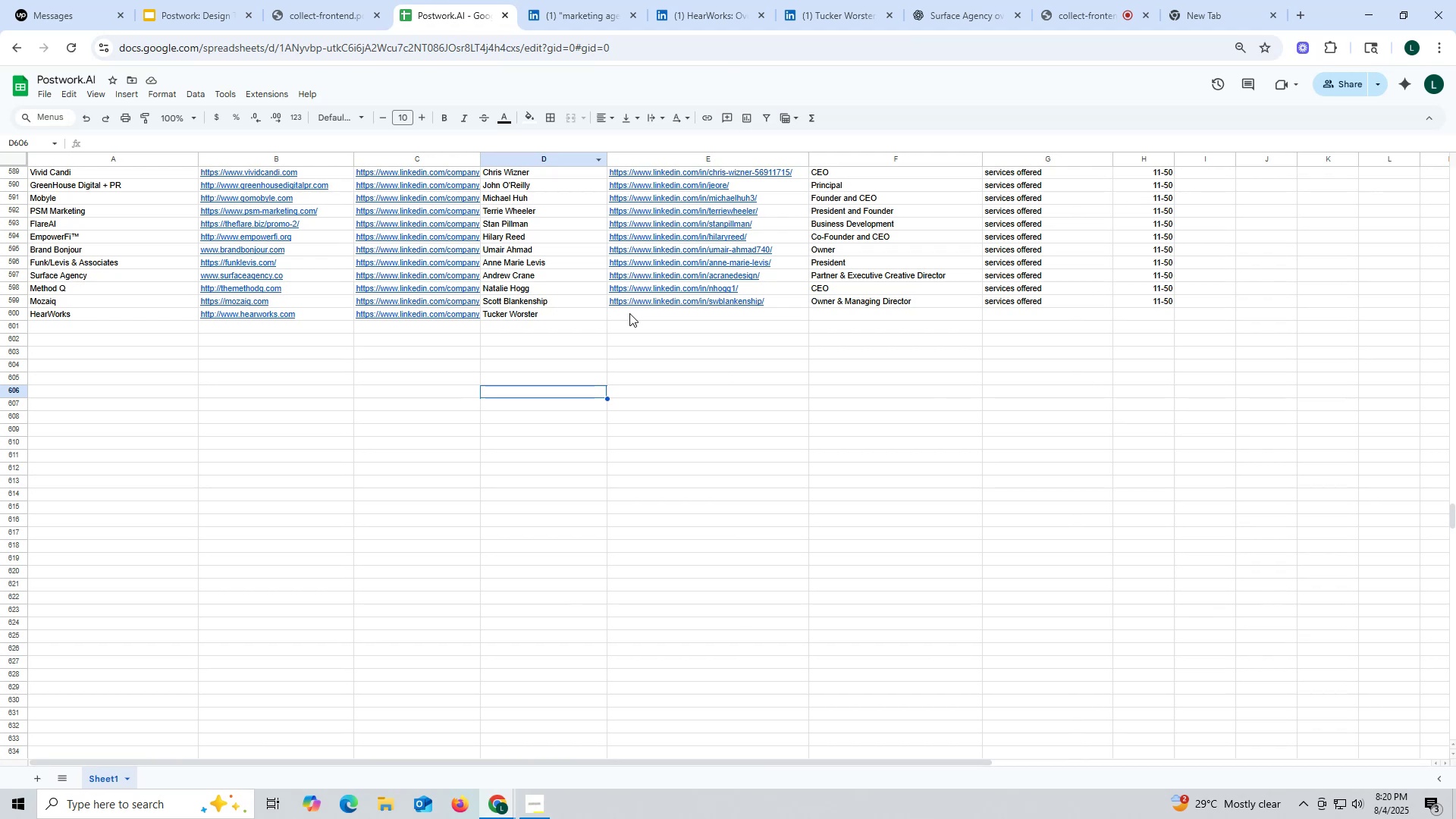 
double_click([649, 314])
 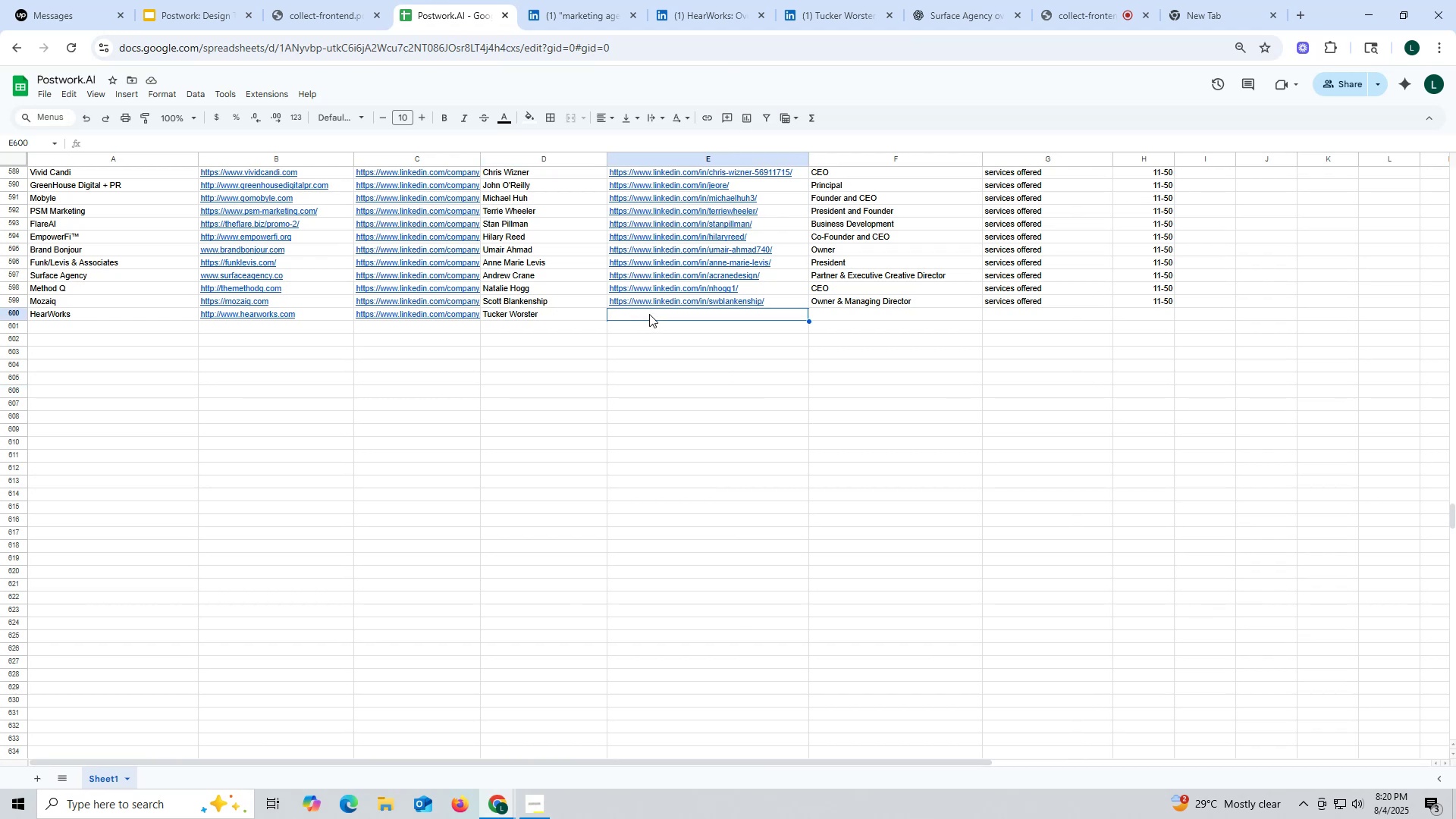 
key(Control+ControlLeft)
 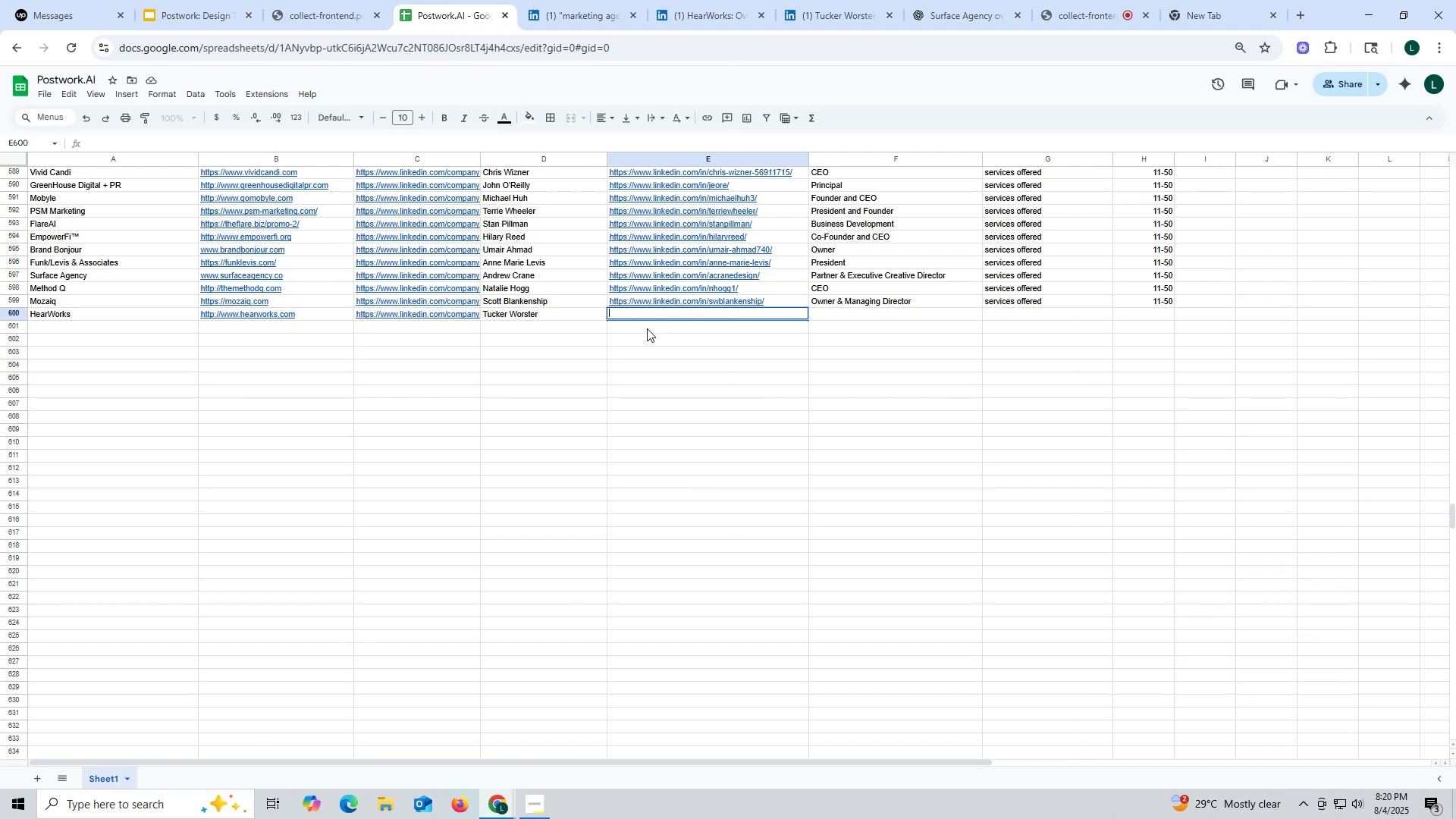 
key(Control+V)
 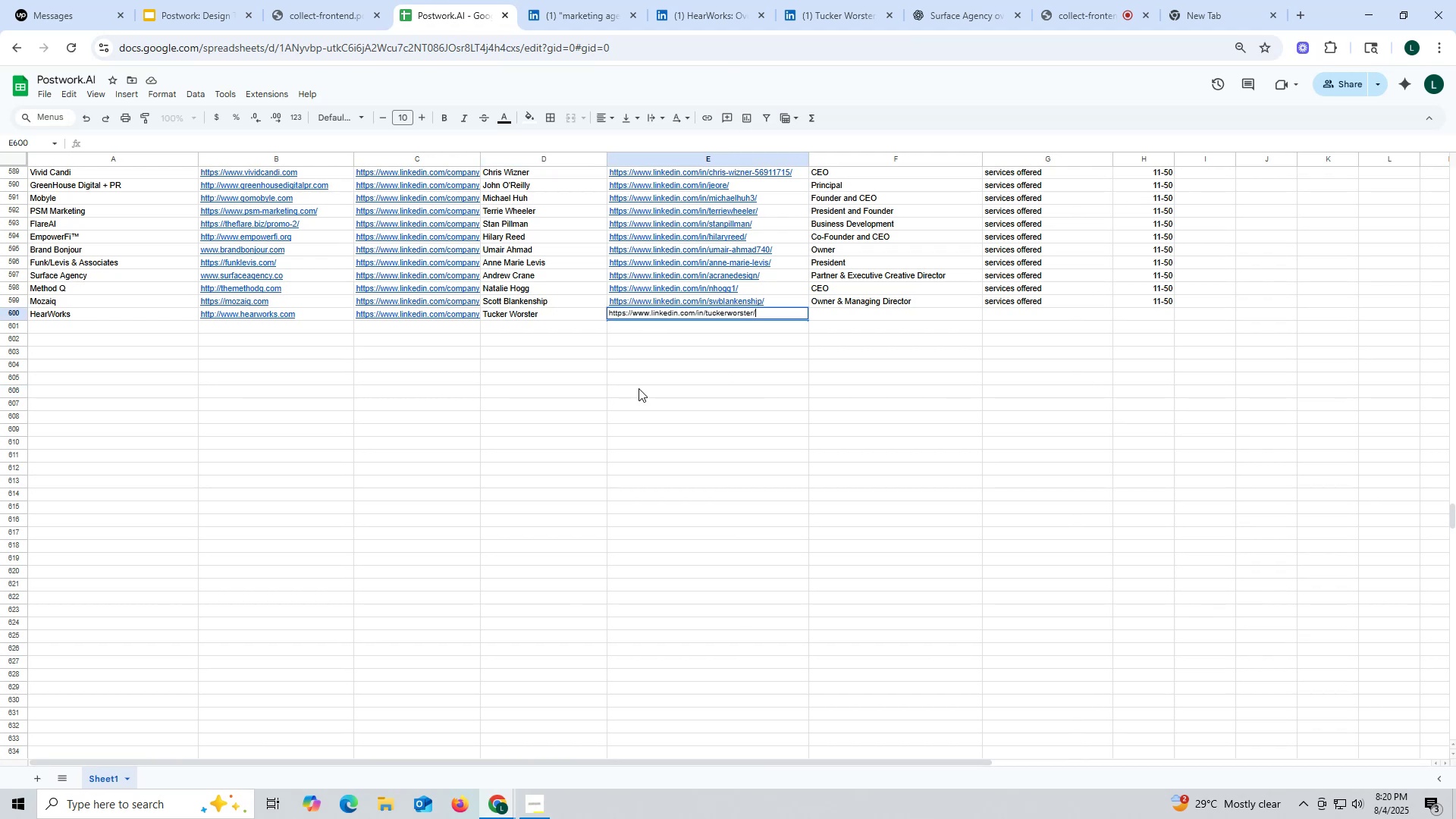 
triple_click([639, 389])
 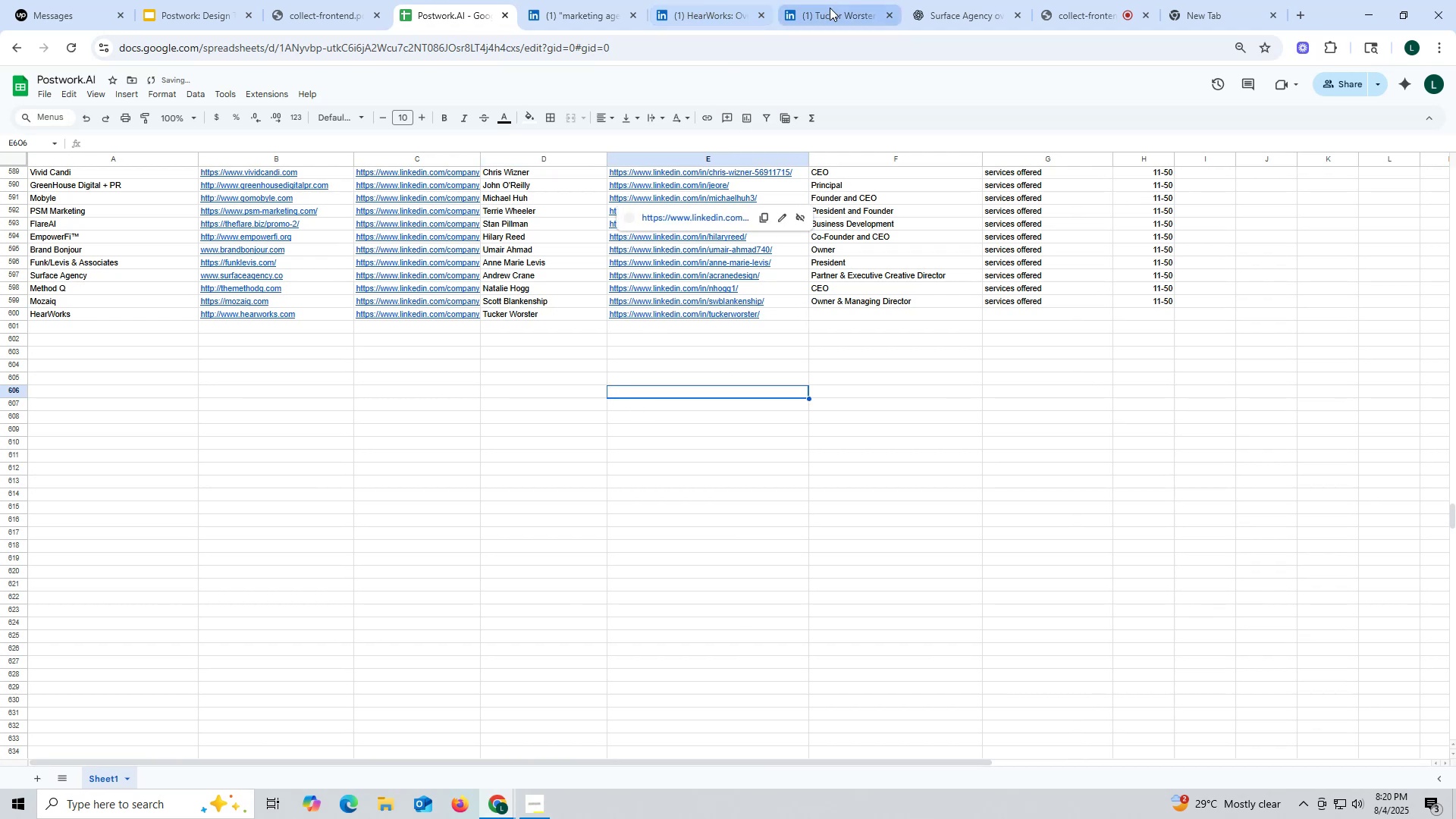 
left_click([830, 8])
 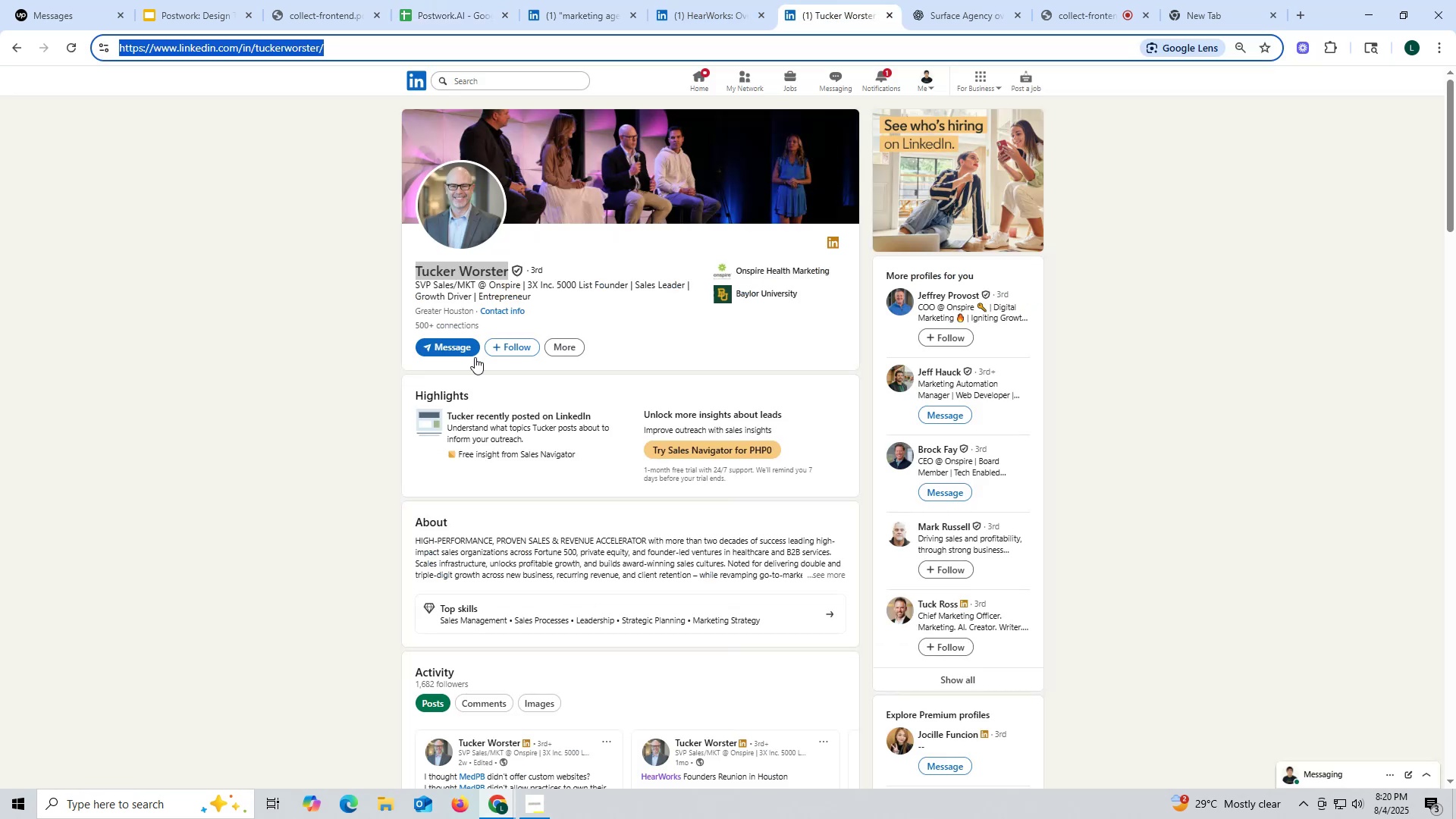 
scroll: coordinate [479, 392], scroll_direction: down, amount: 10.0
 